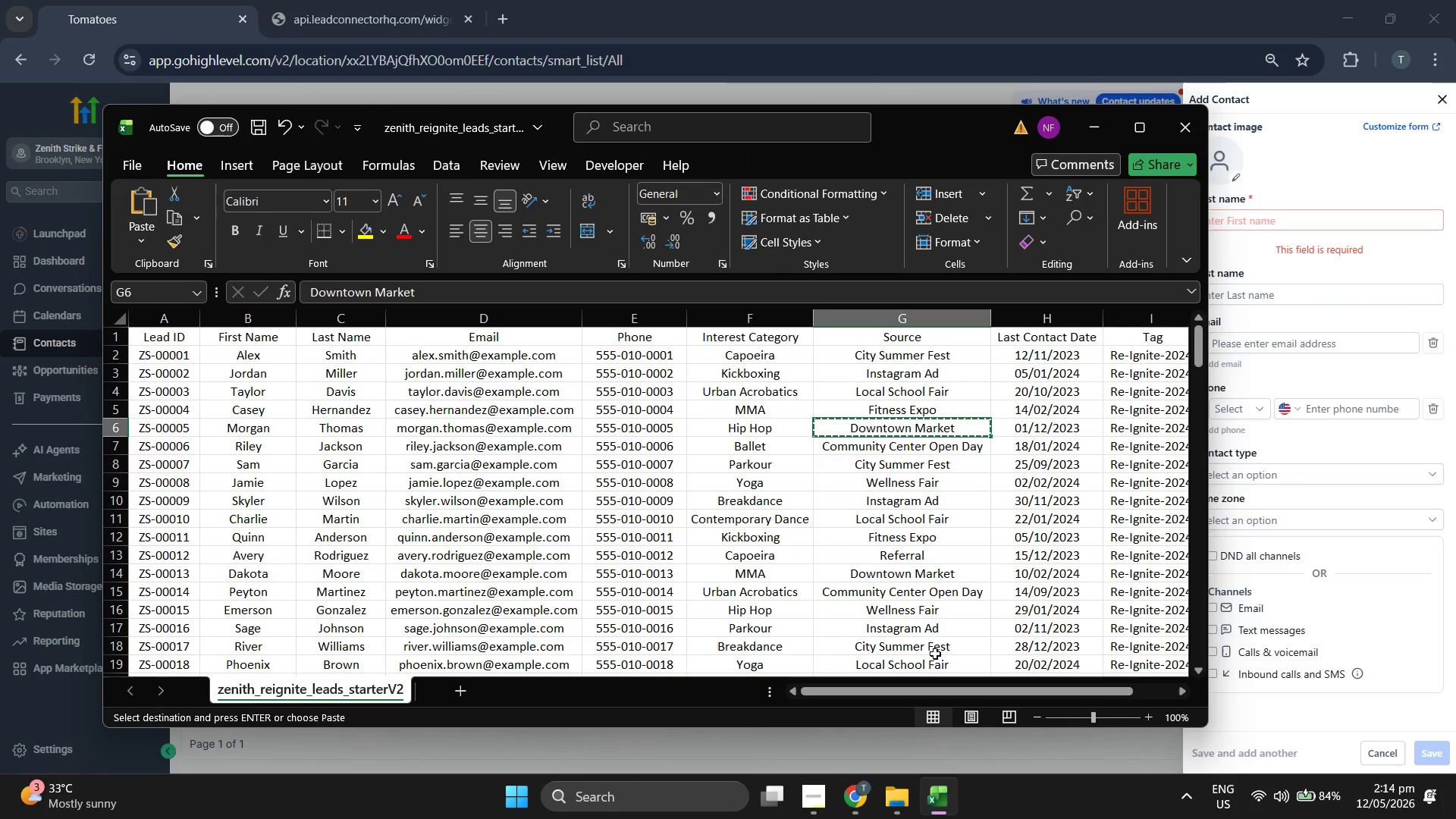 
key(ArrowDown)
 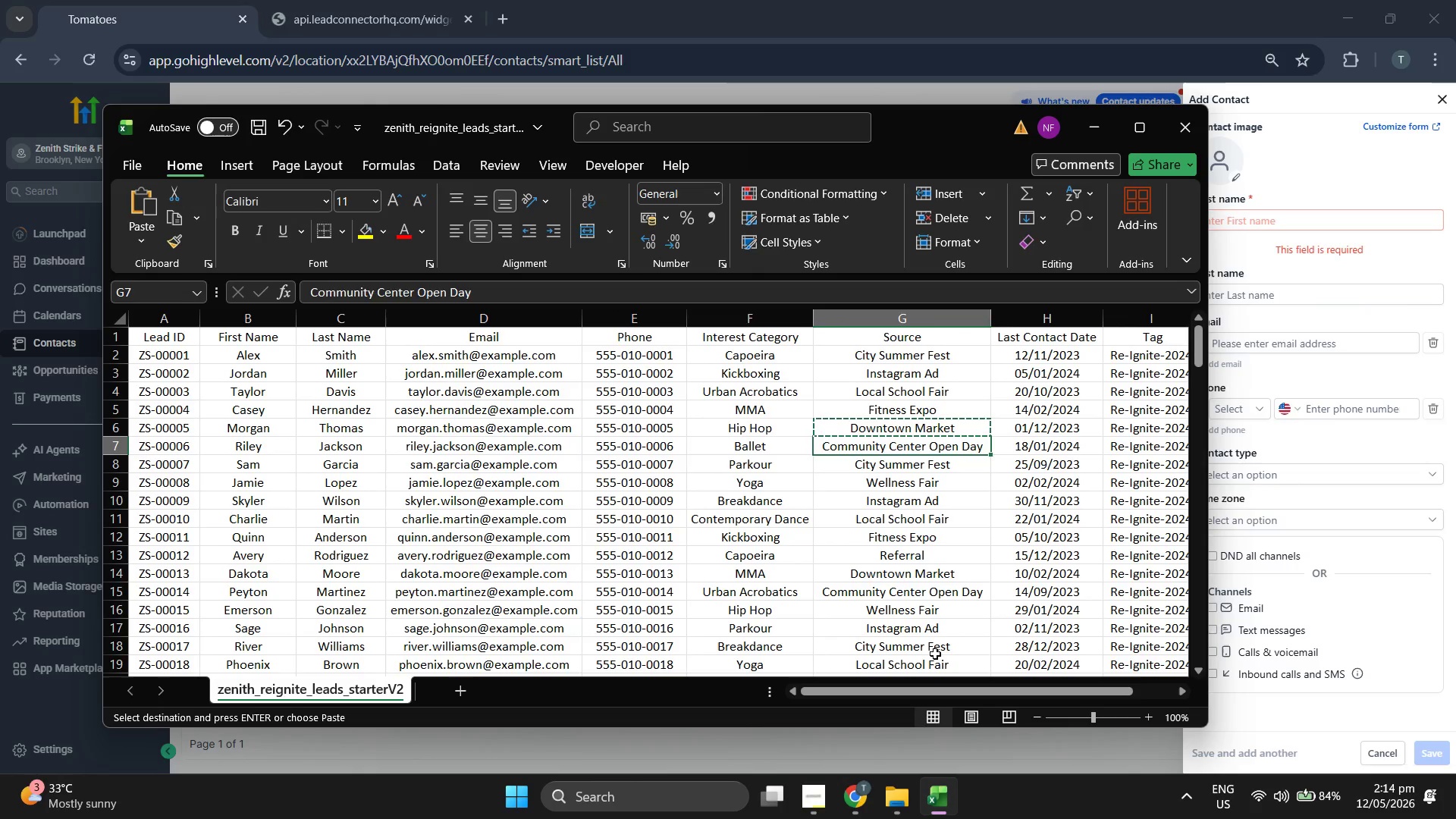 
key(ArrowLeft)
 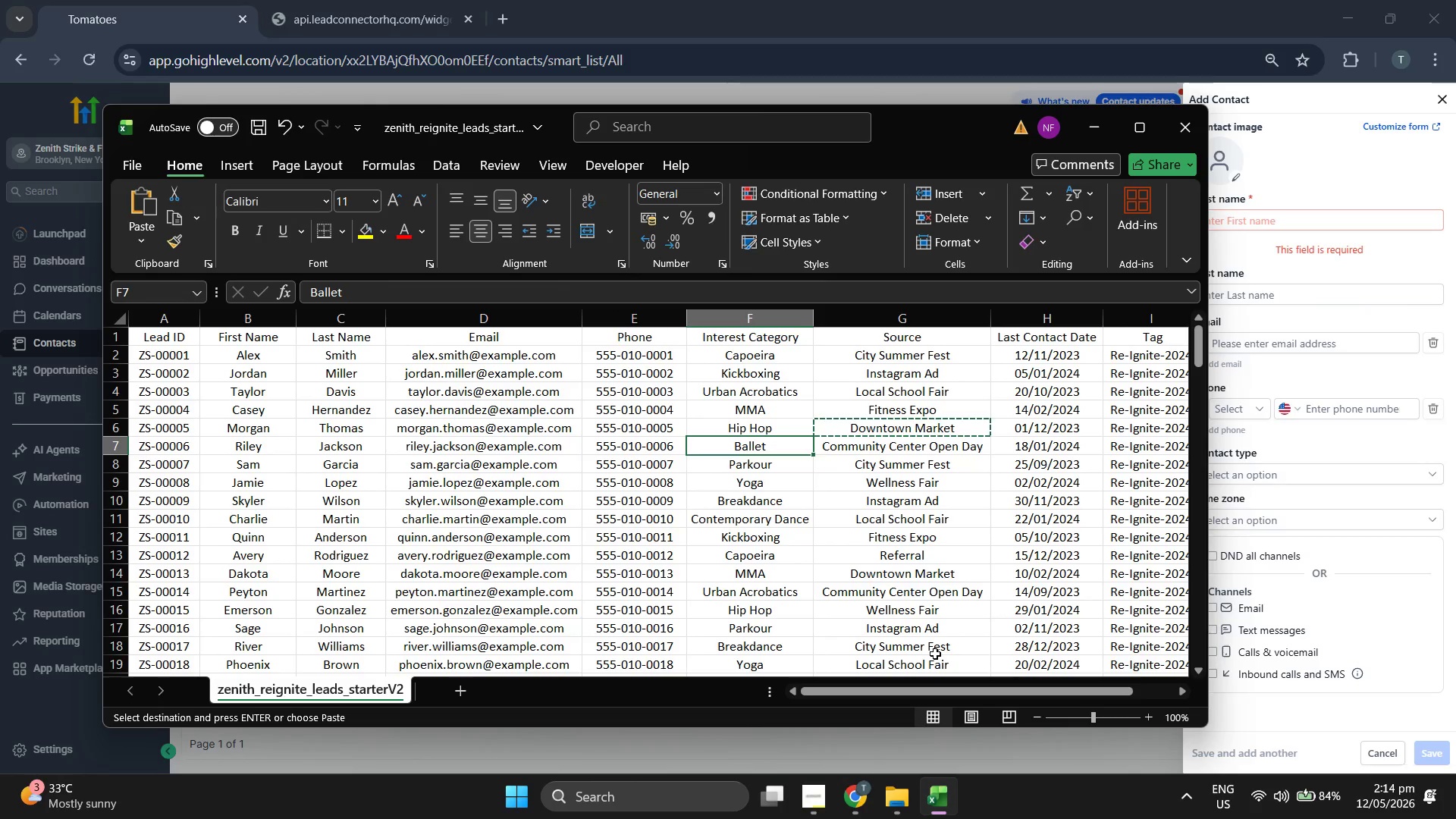 
key(ArrowLeft)
 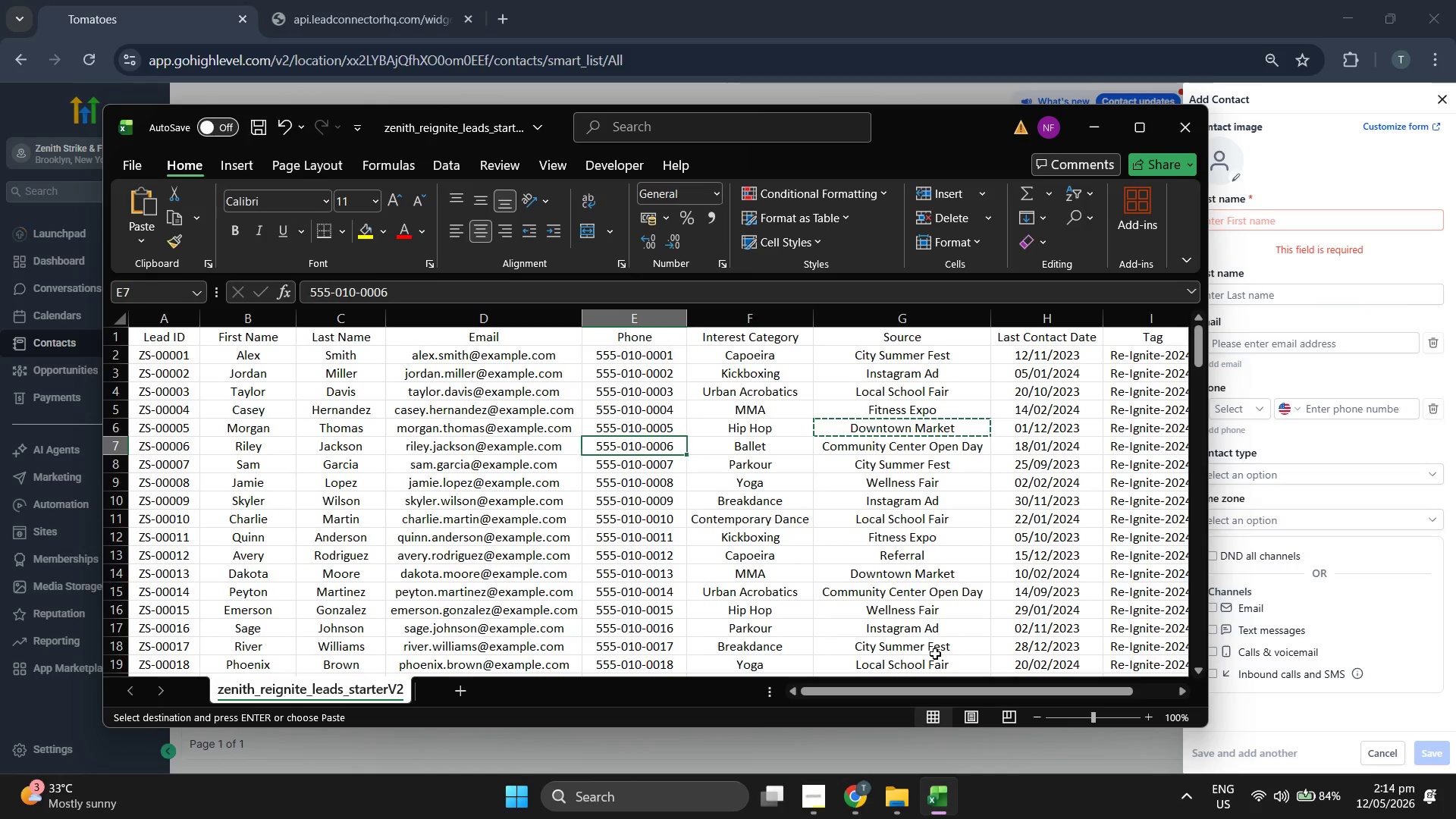 
key(ArrowLeft)
 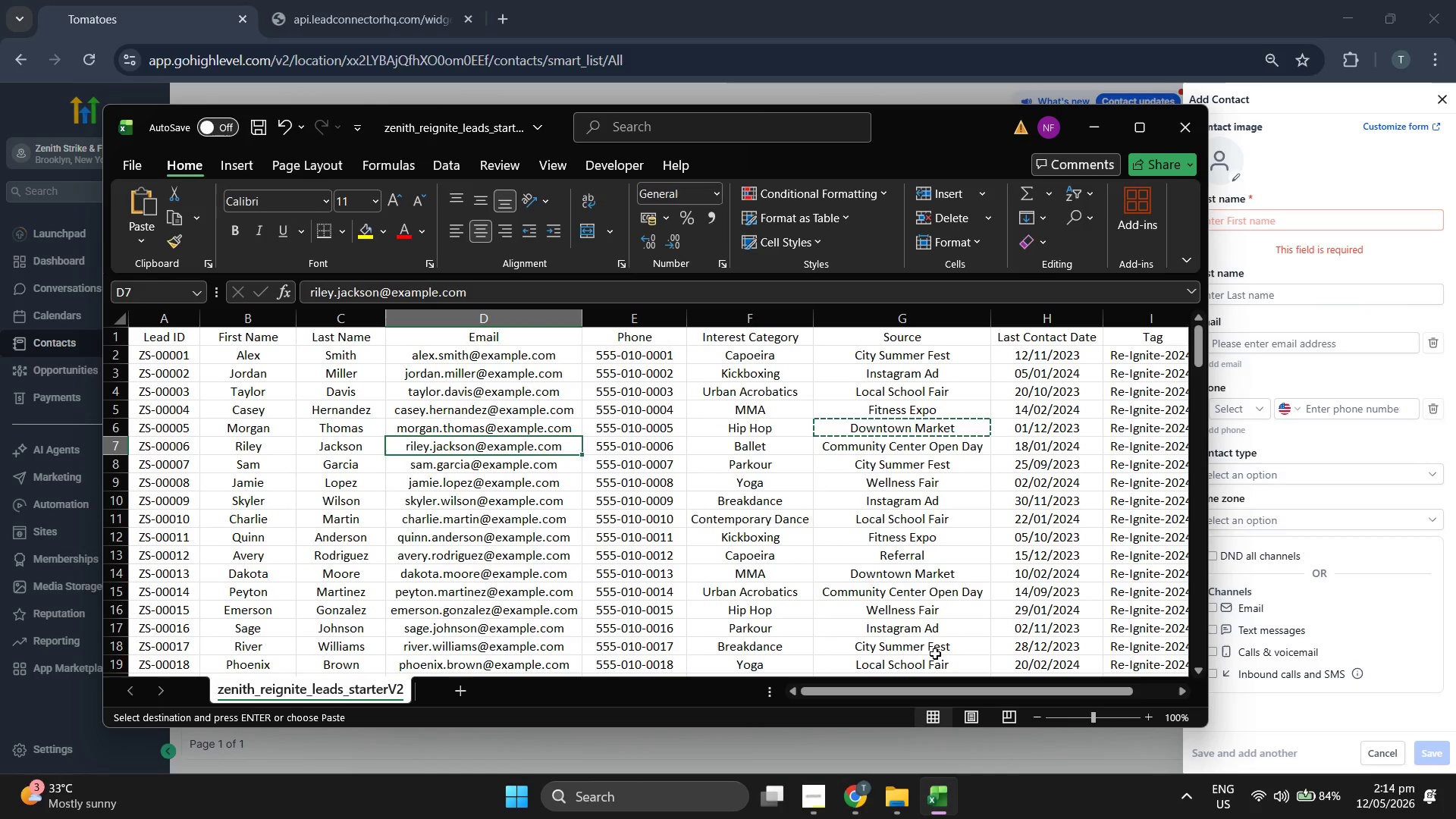 
key(Control+C)
 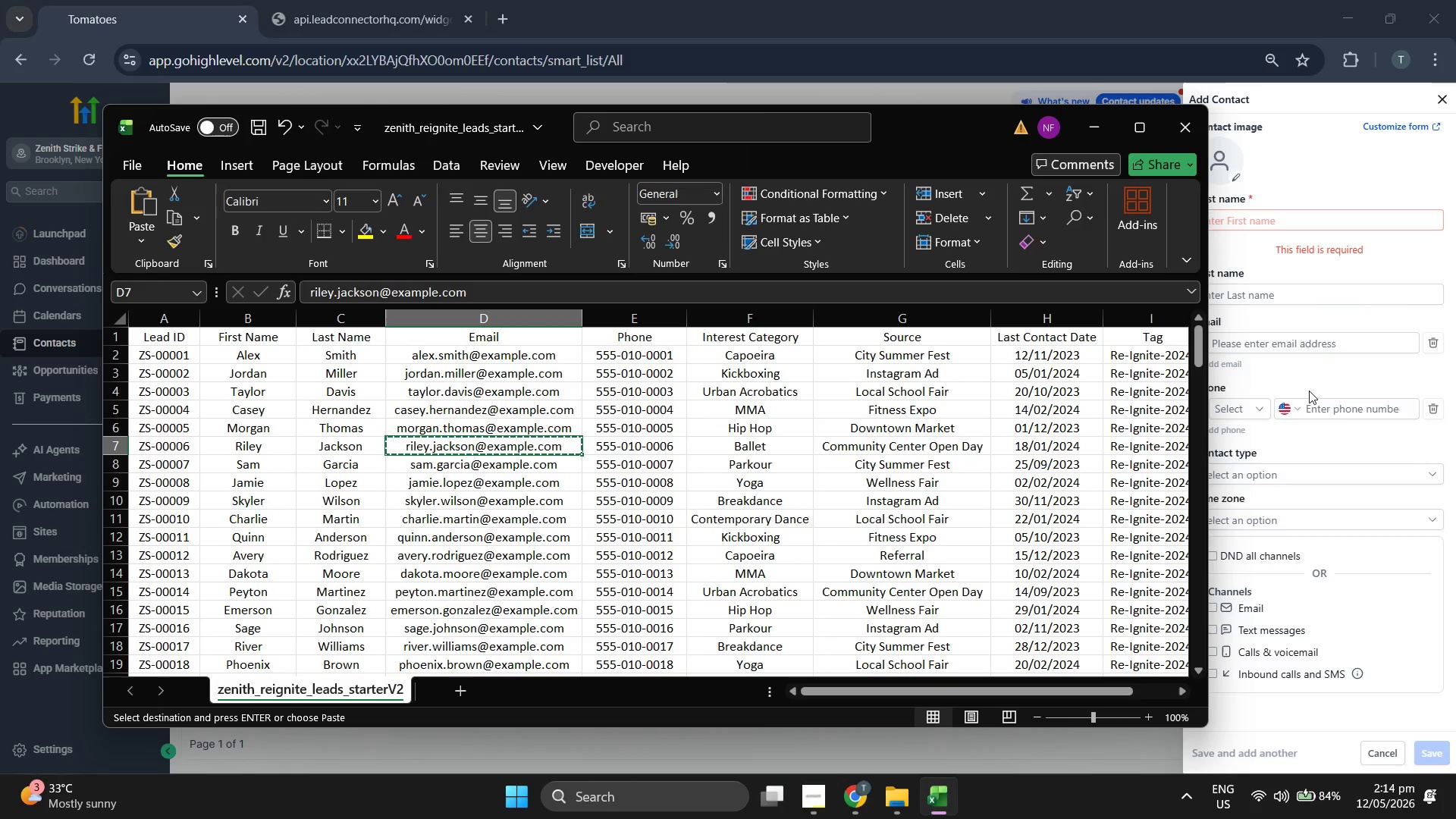 
left_click([1294, 344])
 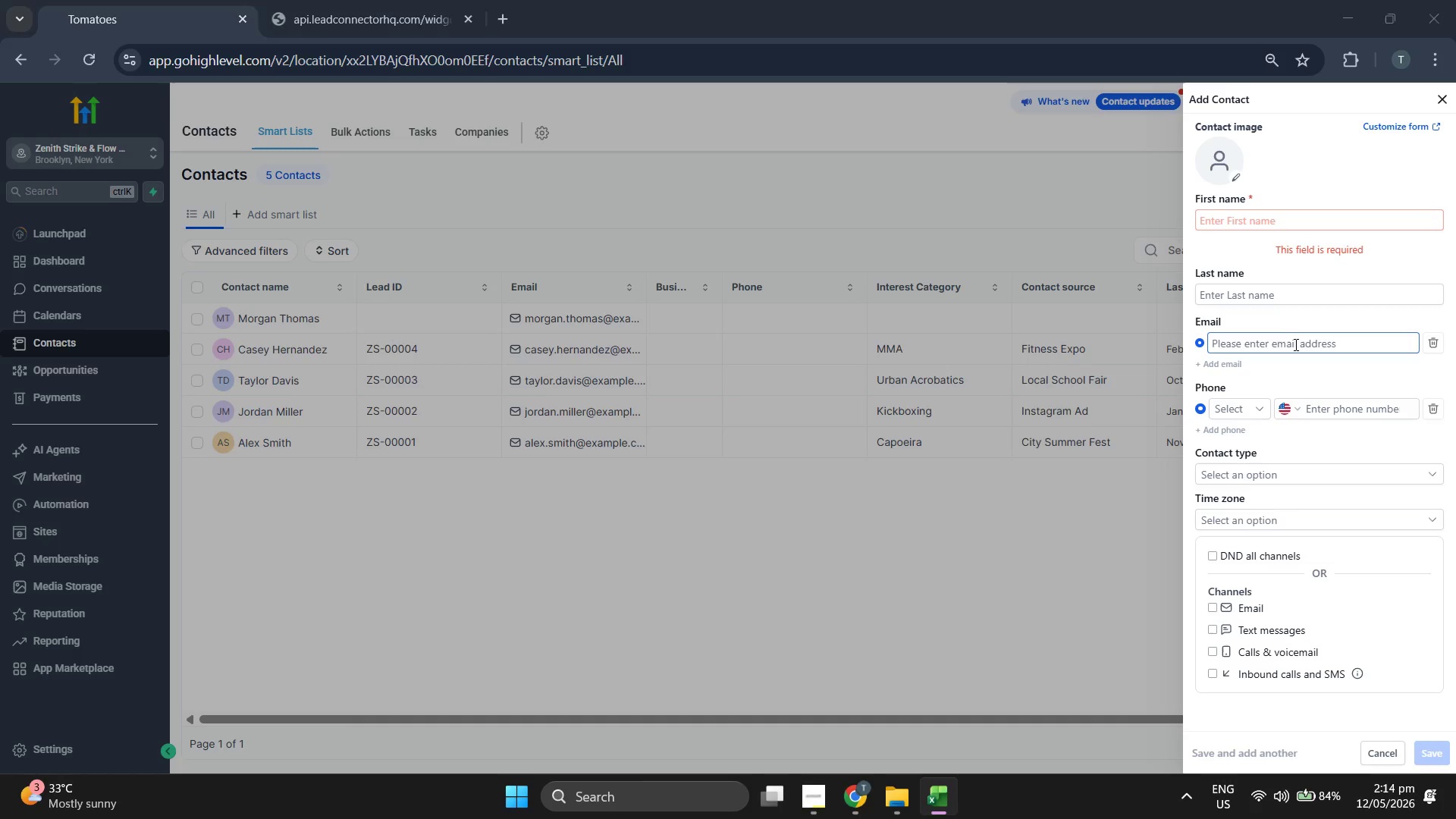 
key(Control+V)
 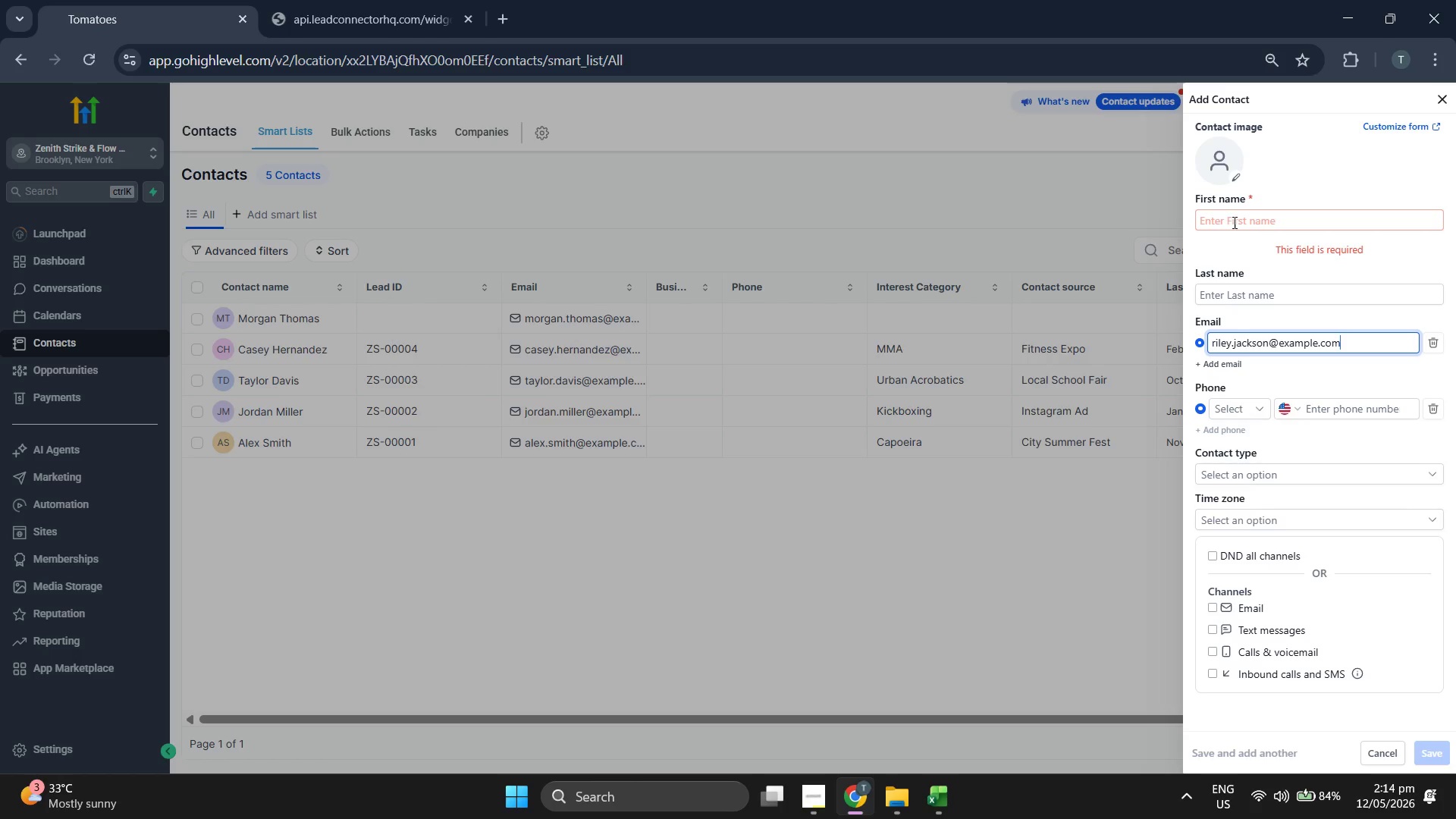 
left_click([1233, 215])
 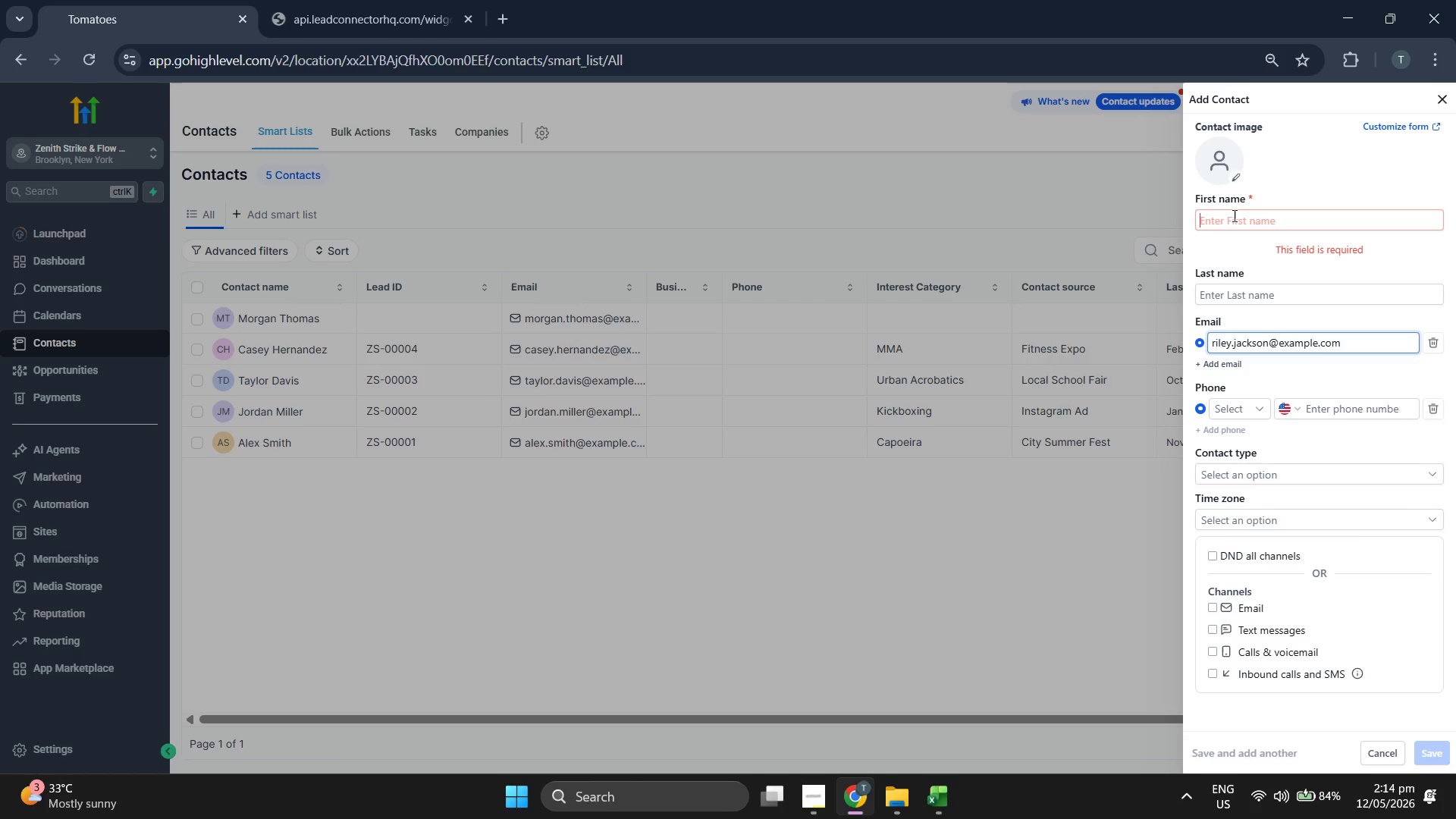 
type(Riley)
key(Tab)
type(Jackson)
 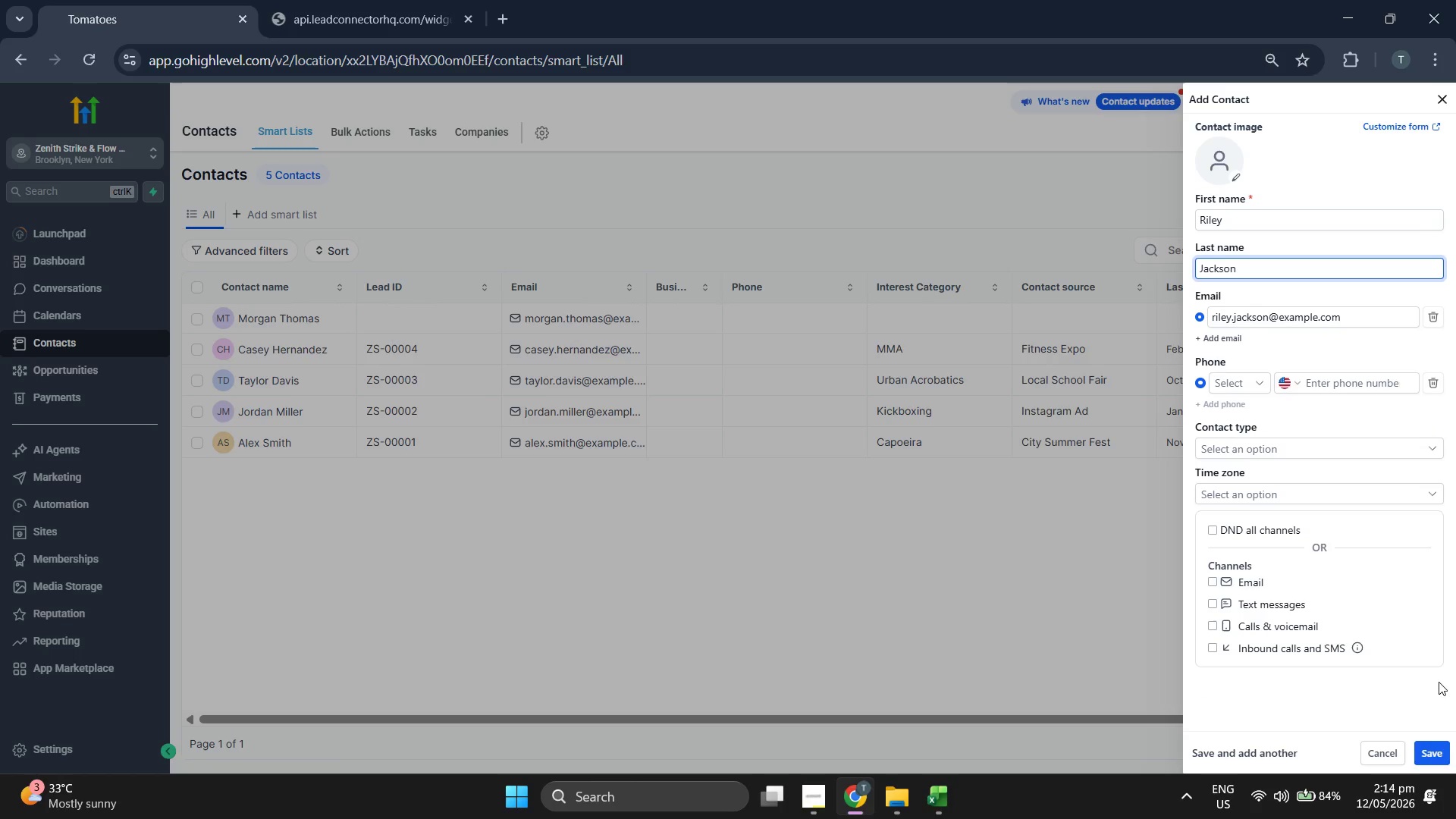 
left_click([1433, 742])
 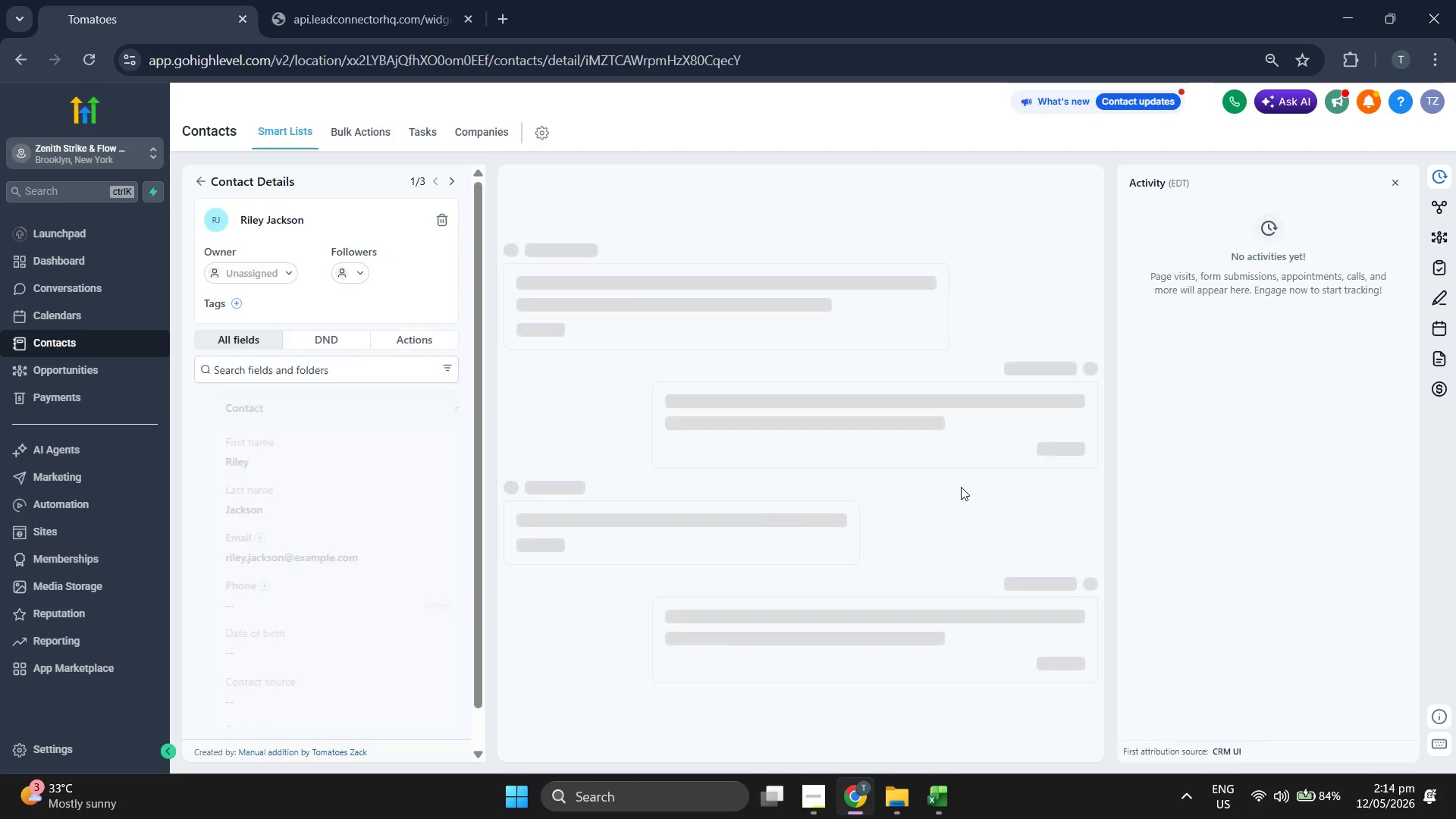 
scroll: coordinate [410, 497], scroll_direction: down, amount: 4.0
 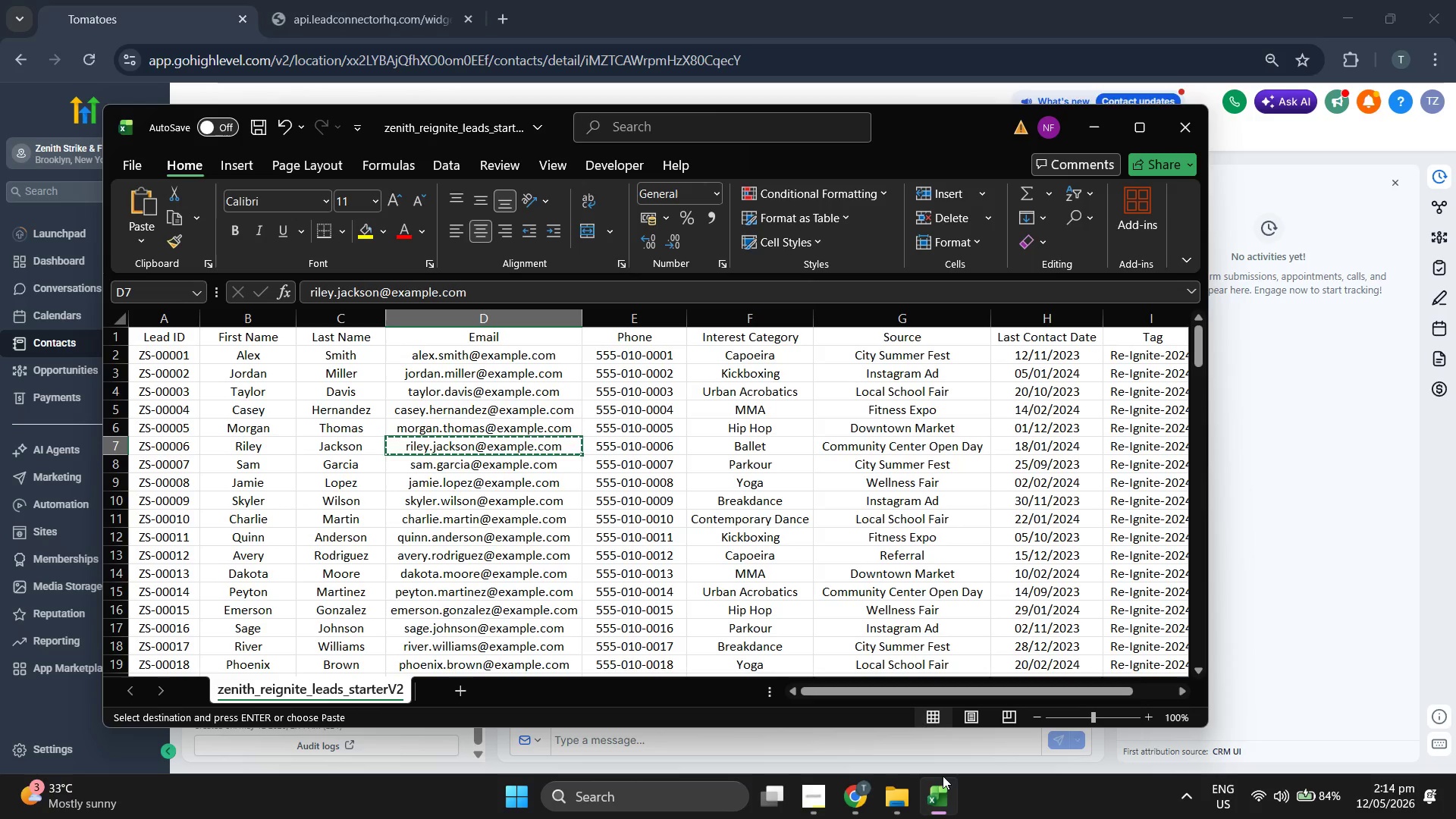 
key(ArrowLeft)
 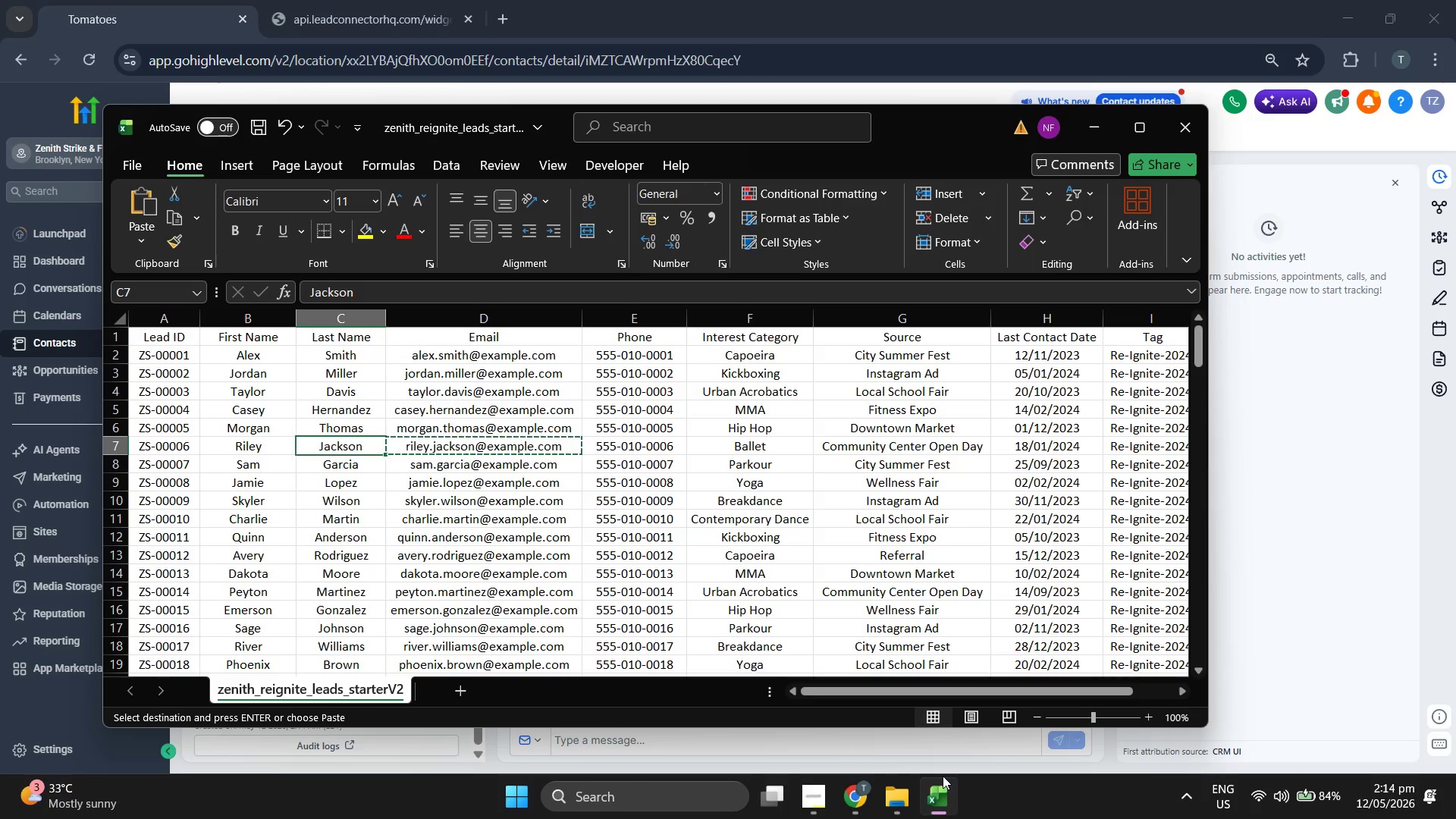 
key(ArrowLeft)
 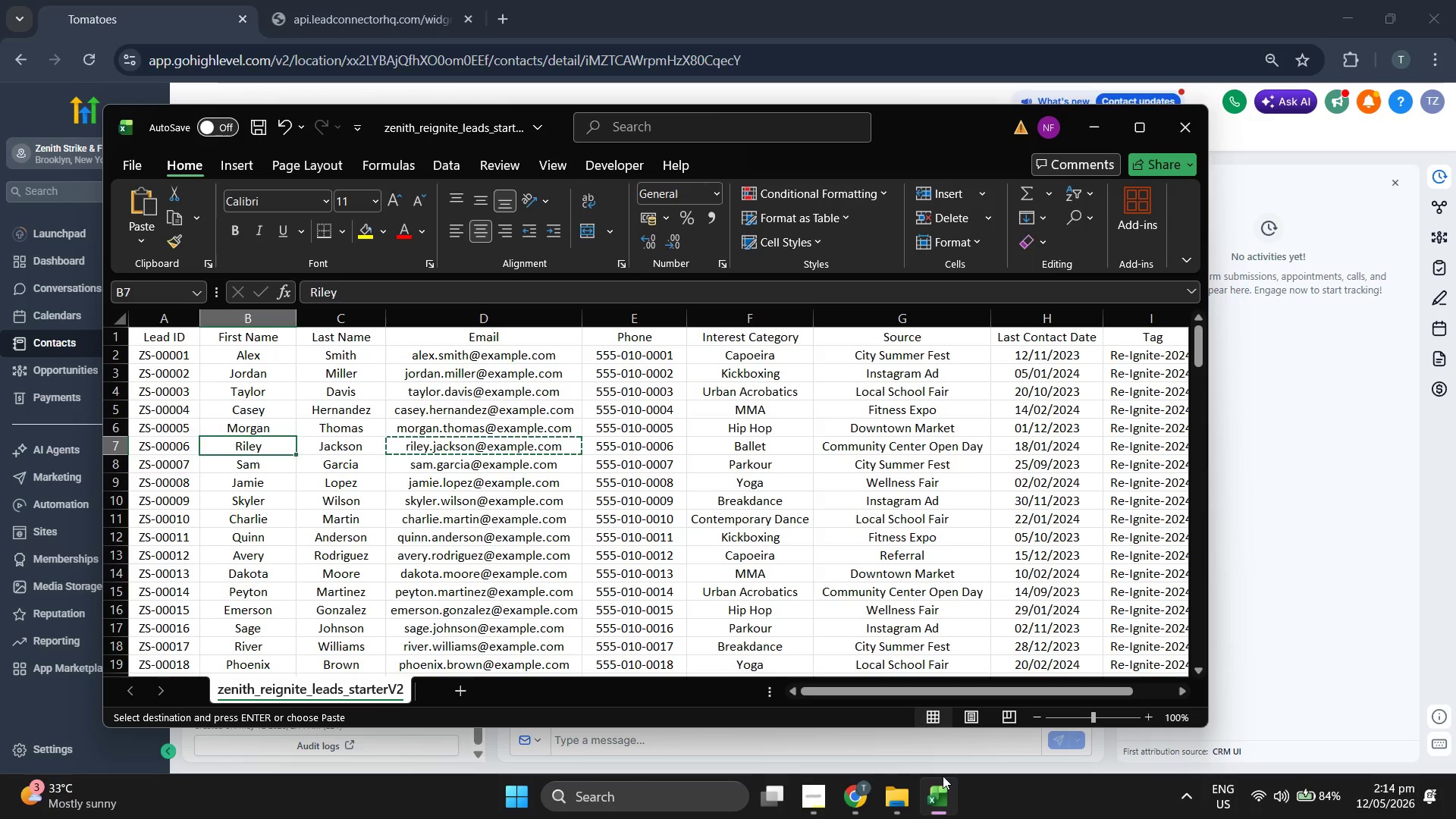 
key(ArrowLeft)
 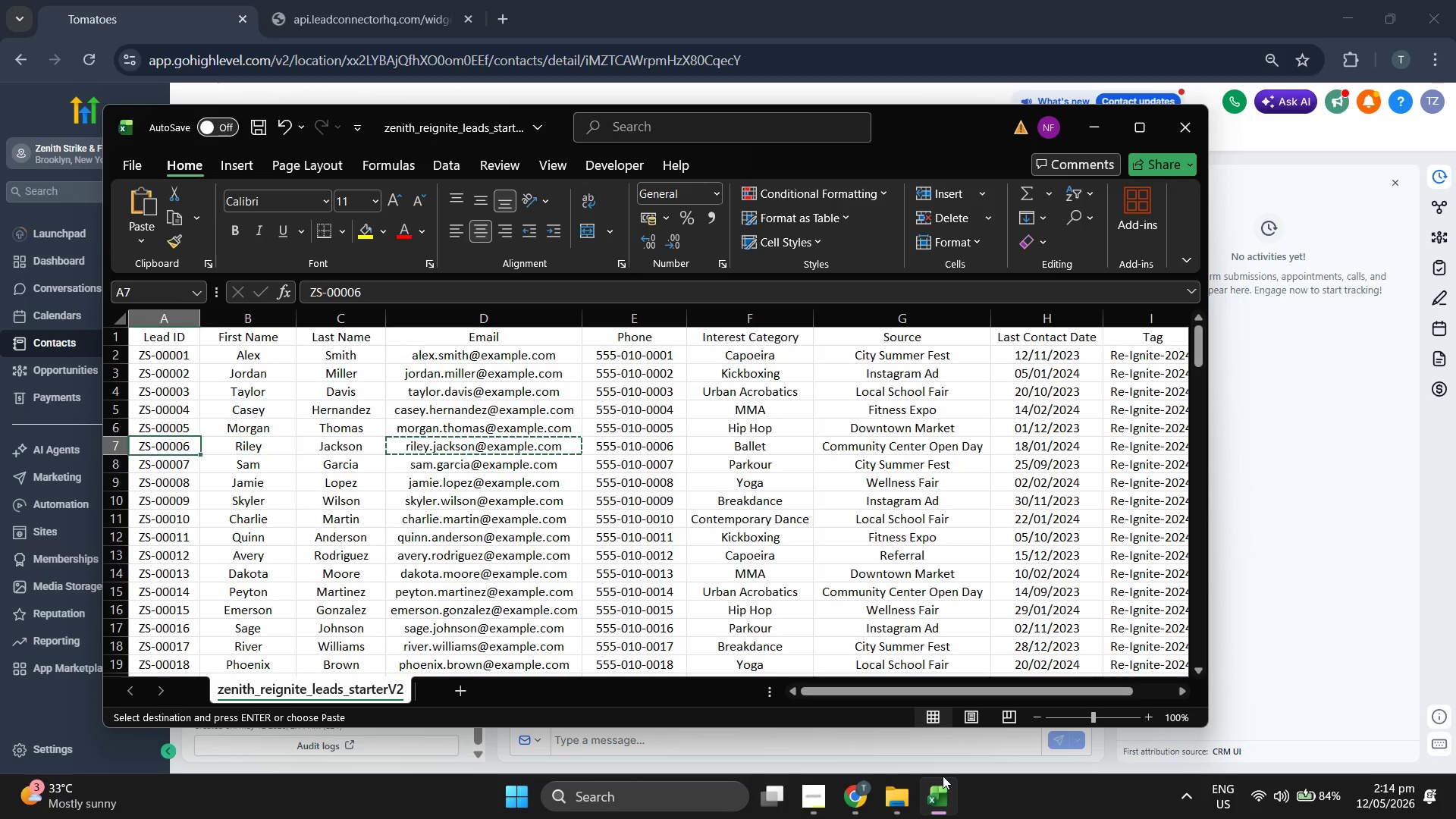 
key(Control+ControlLeft)
 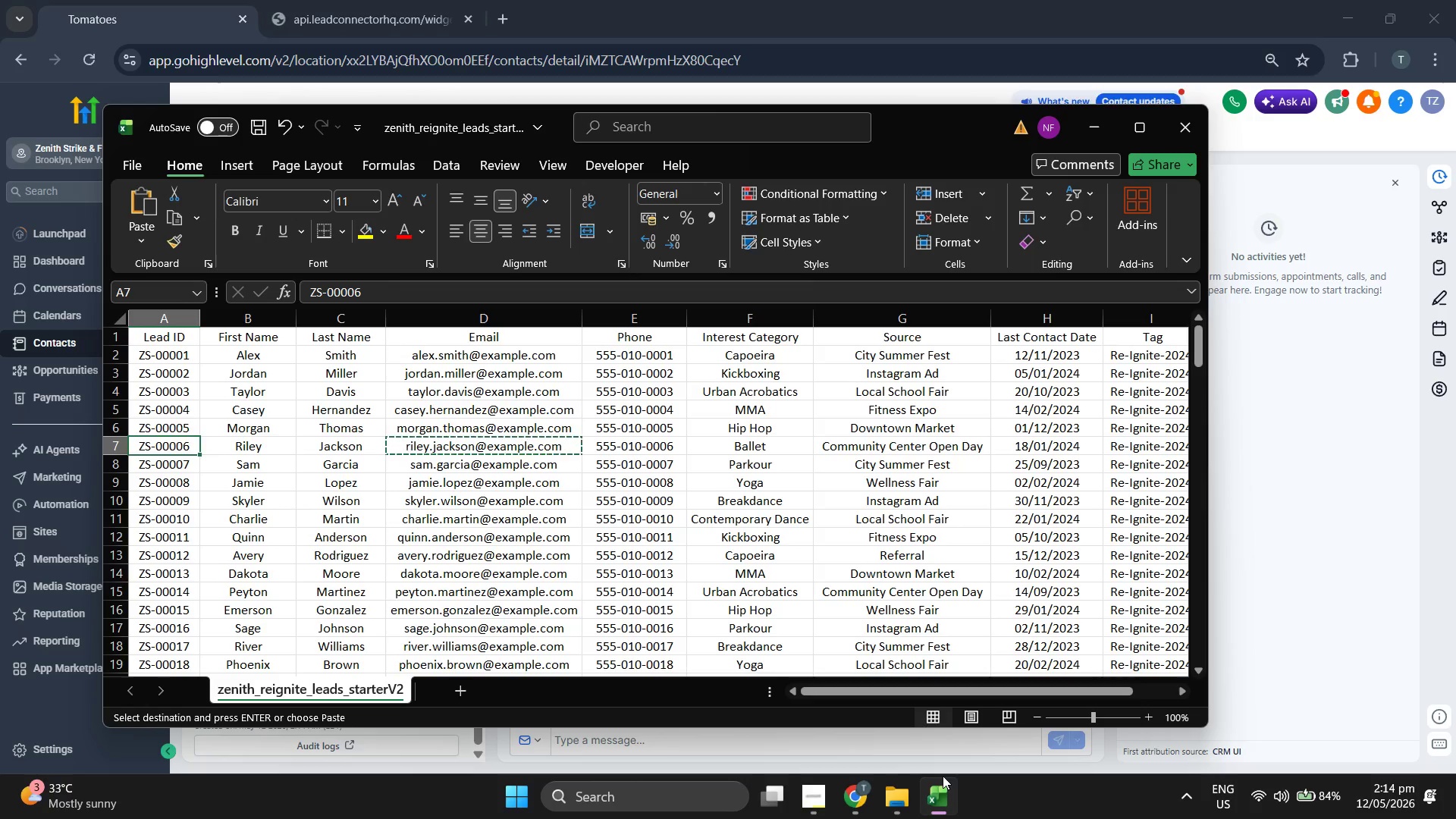 
key(Control+C)
 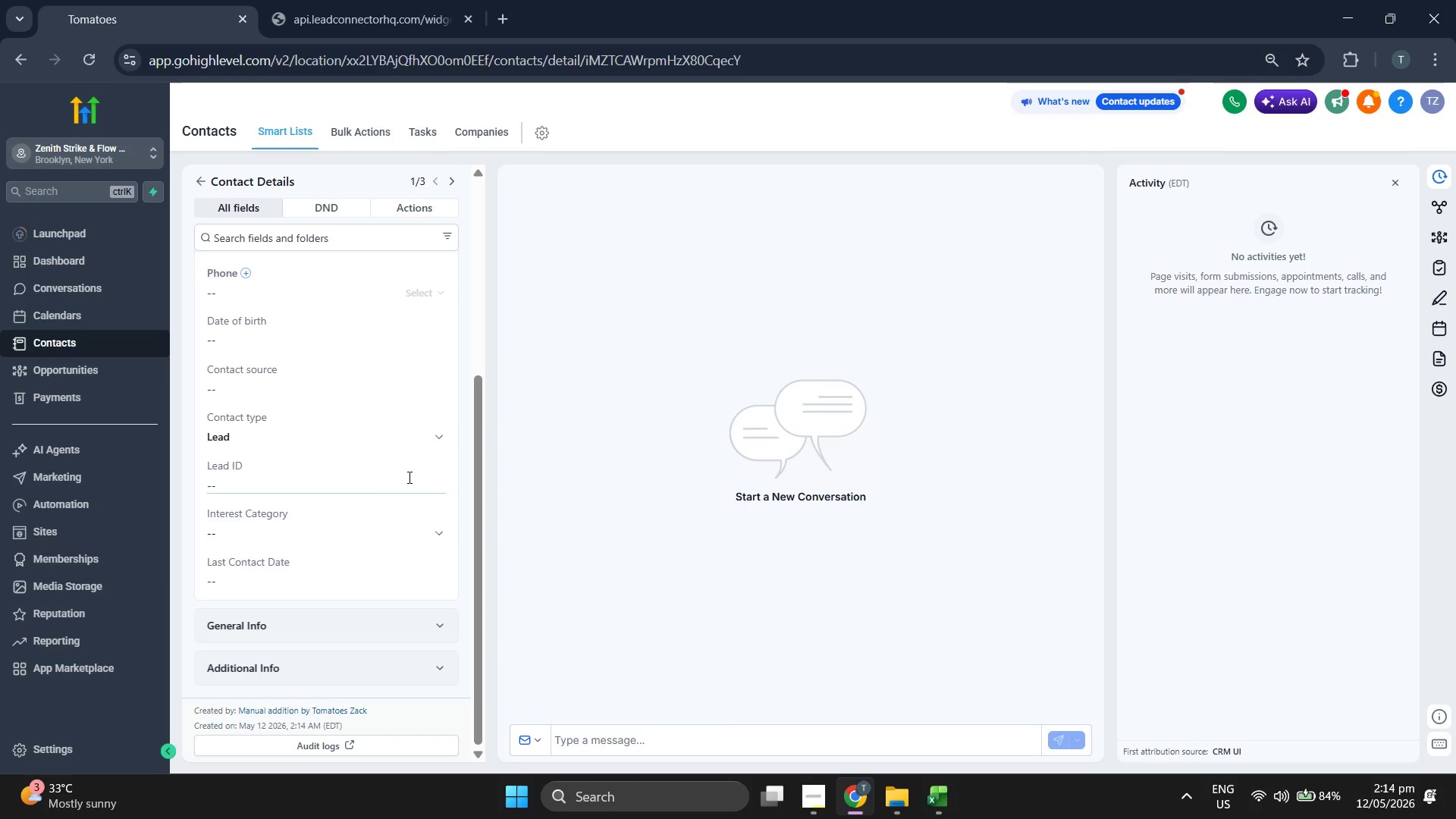 
left_click([308, 479])
 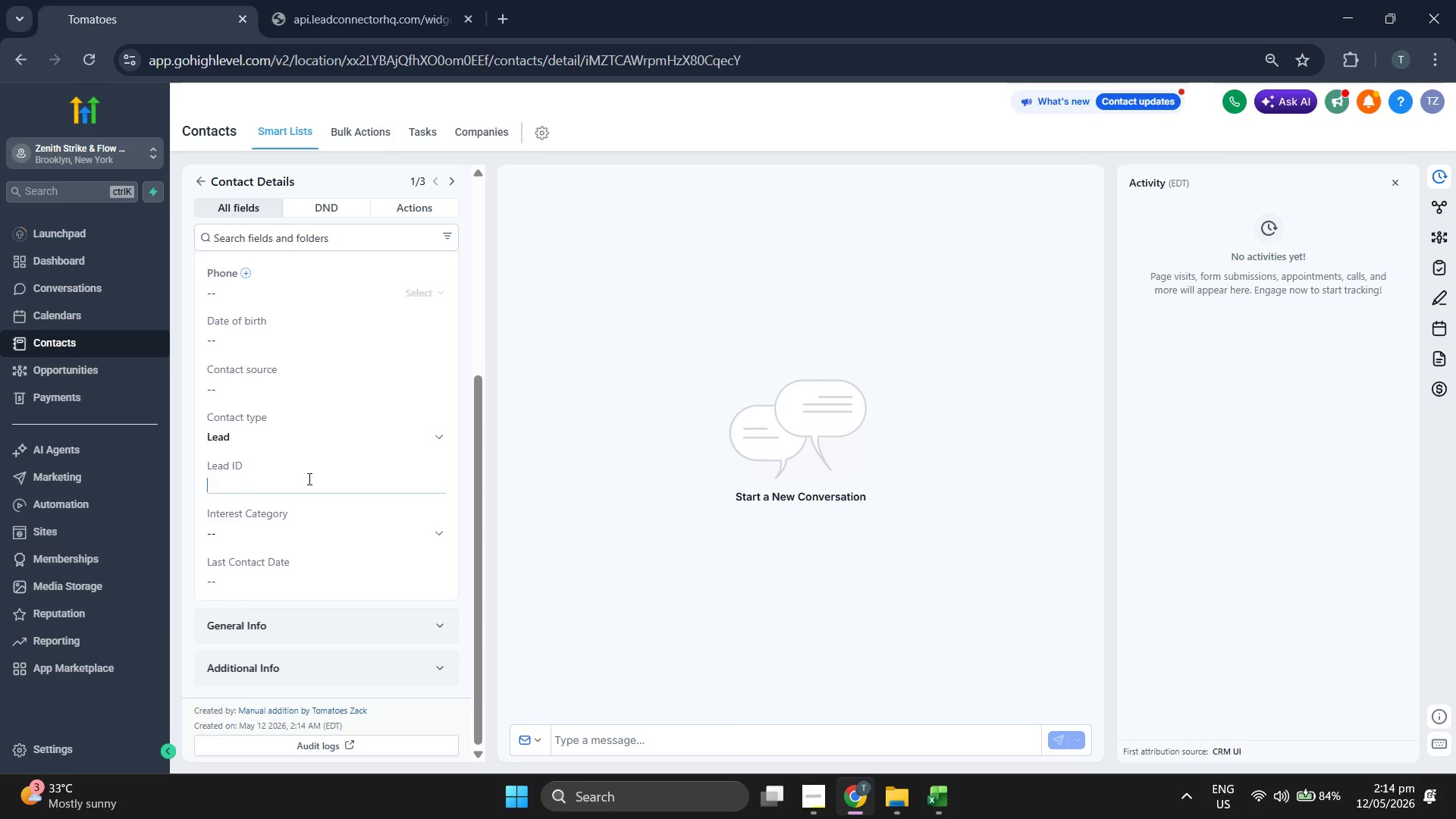 
key(Control+ControlLeft)
 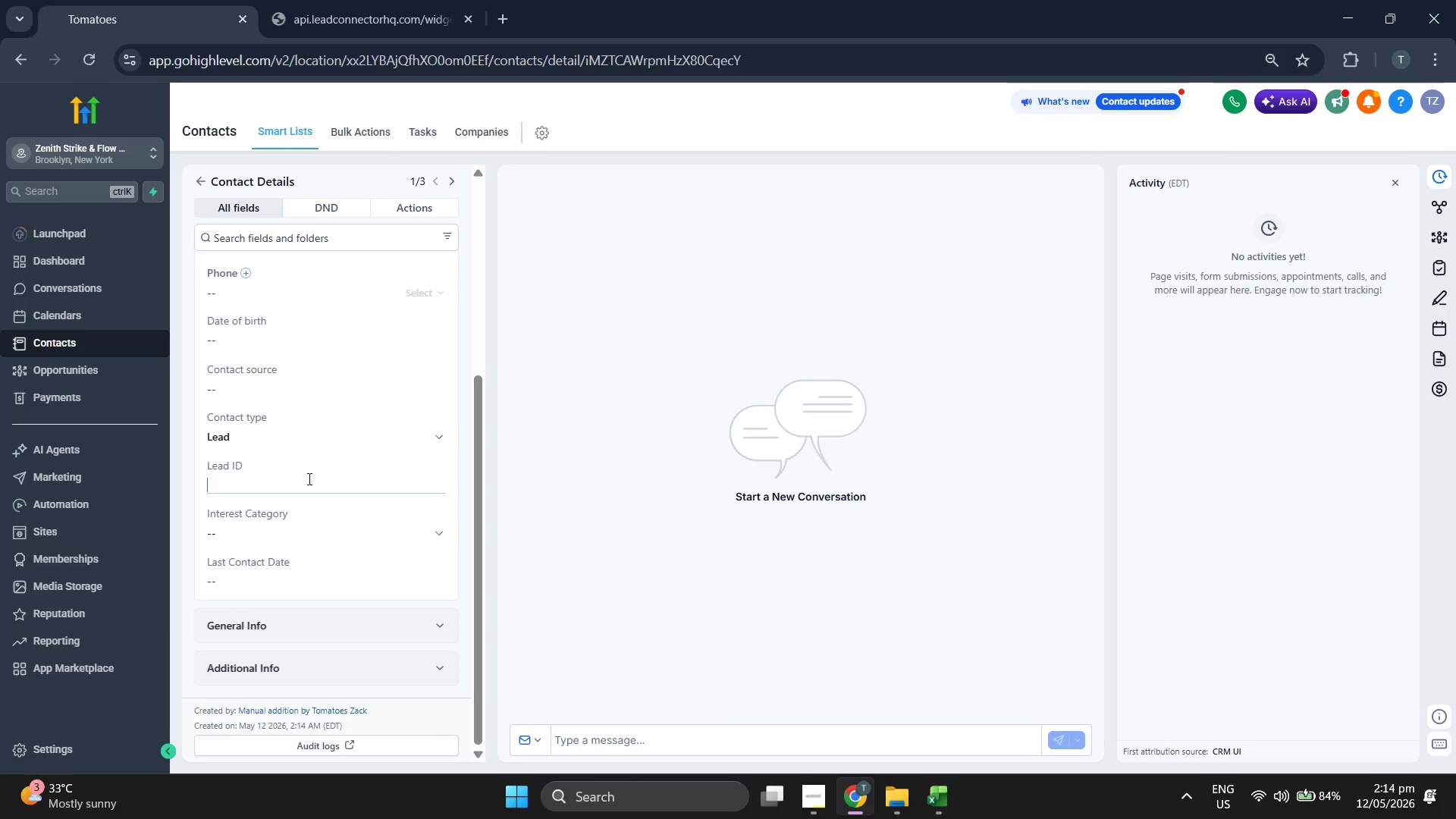 
key(Control+V)
 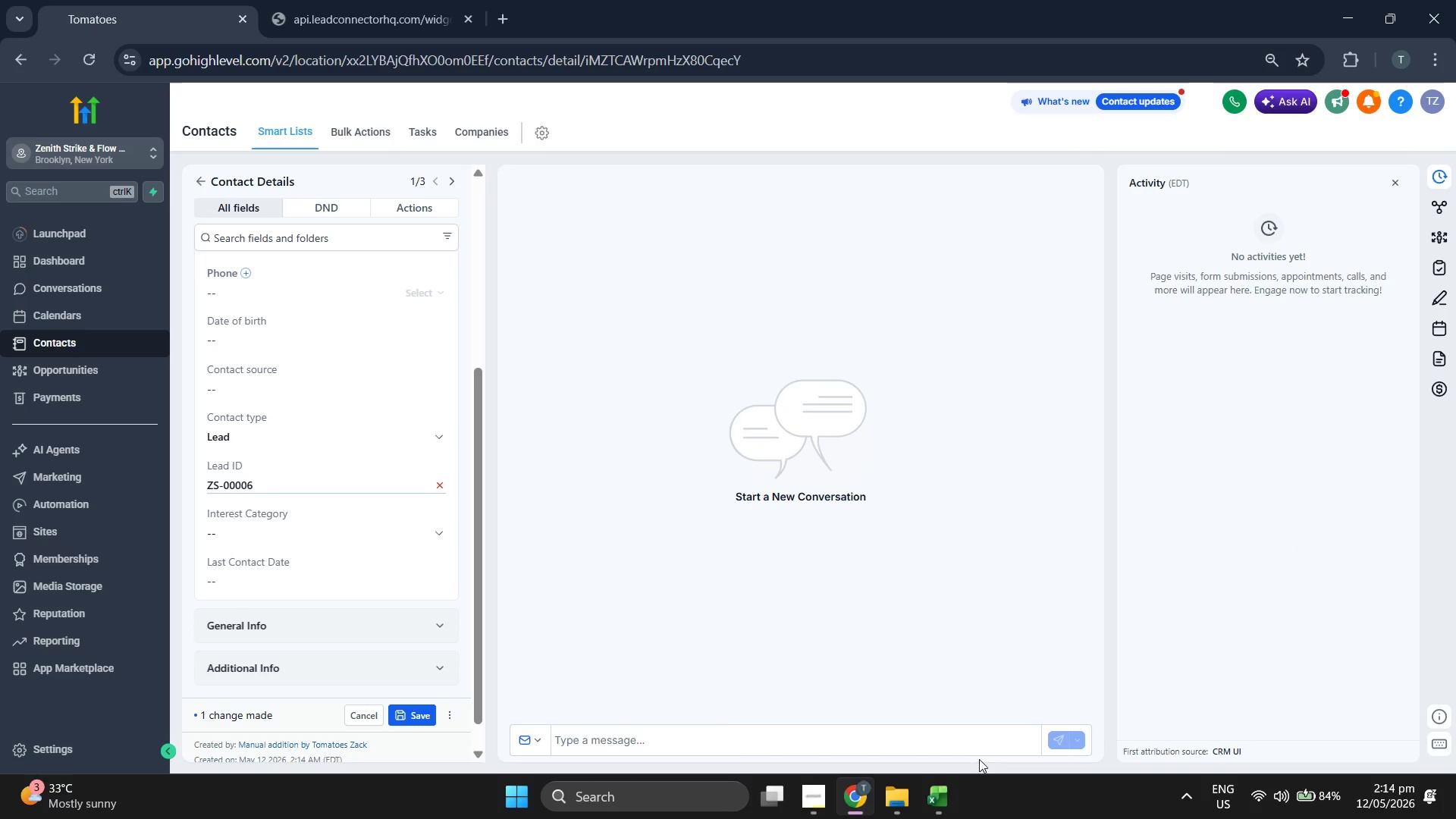 
left_click([953, 802])
 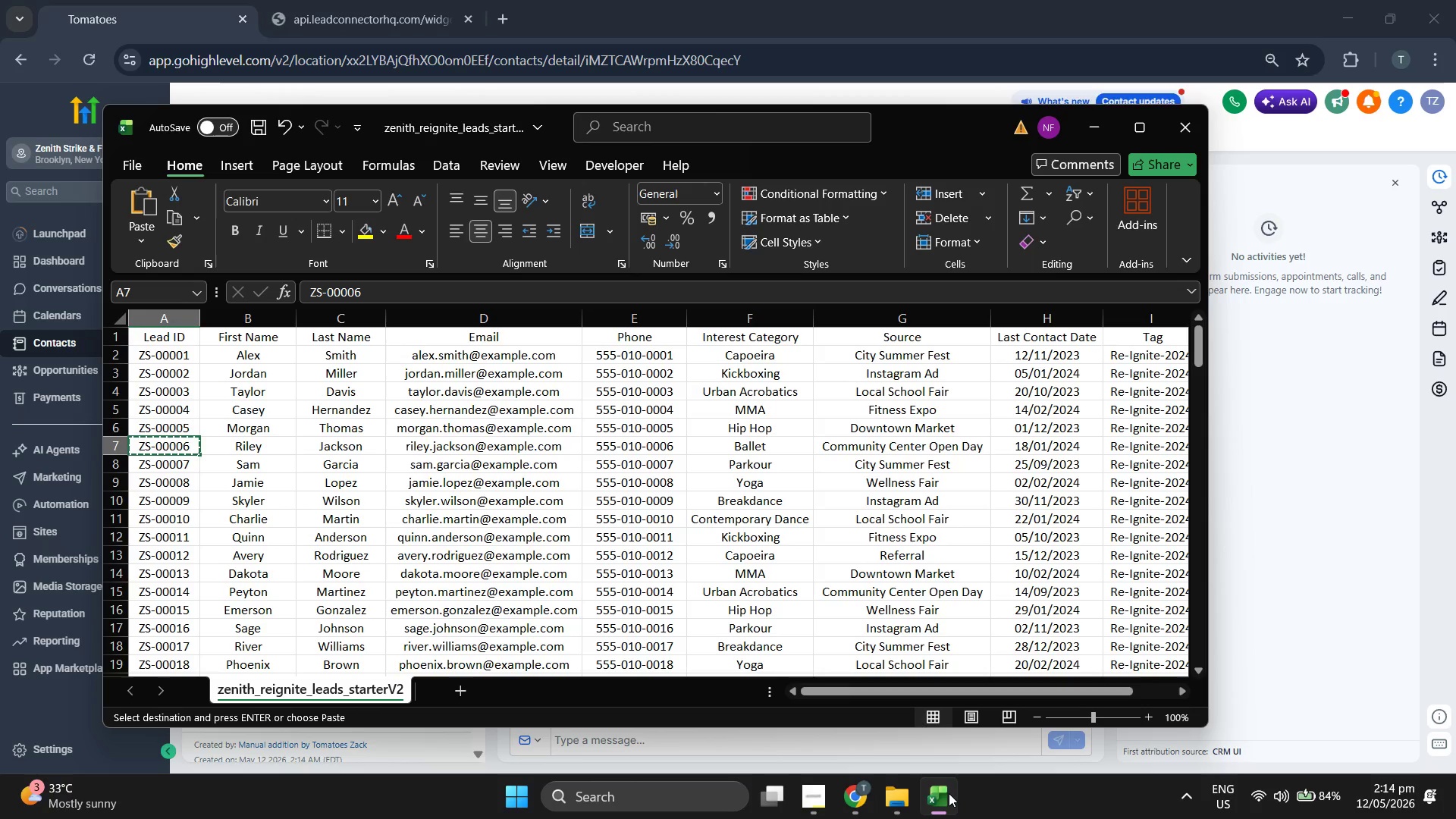 
key(ArrowRight)
 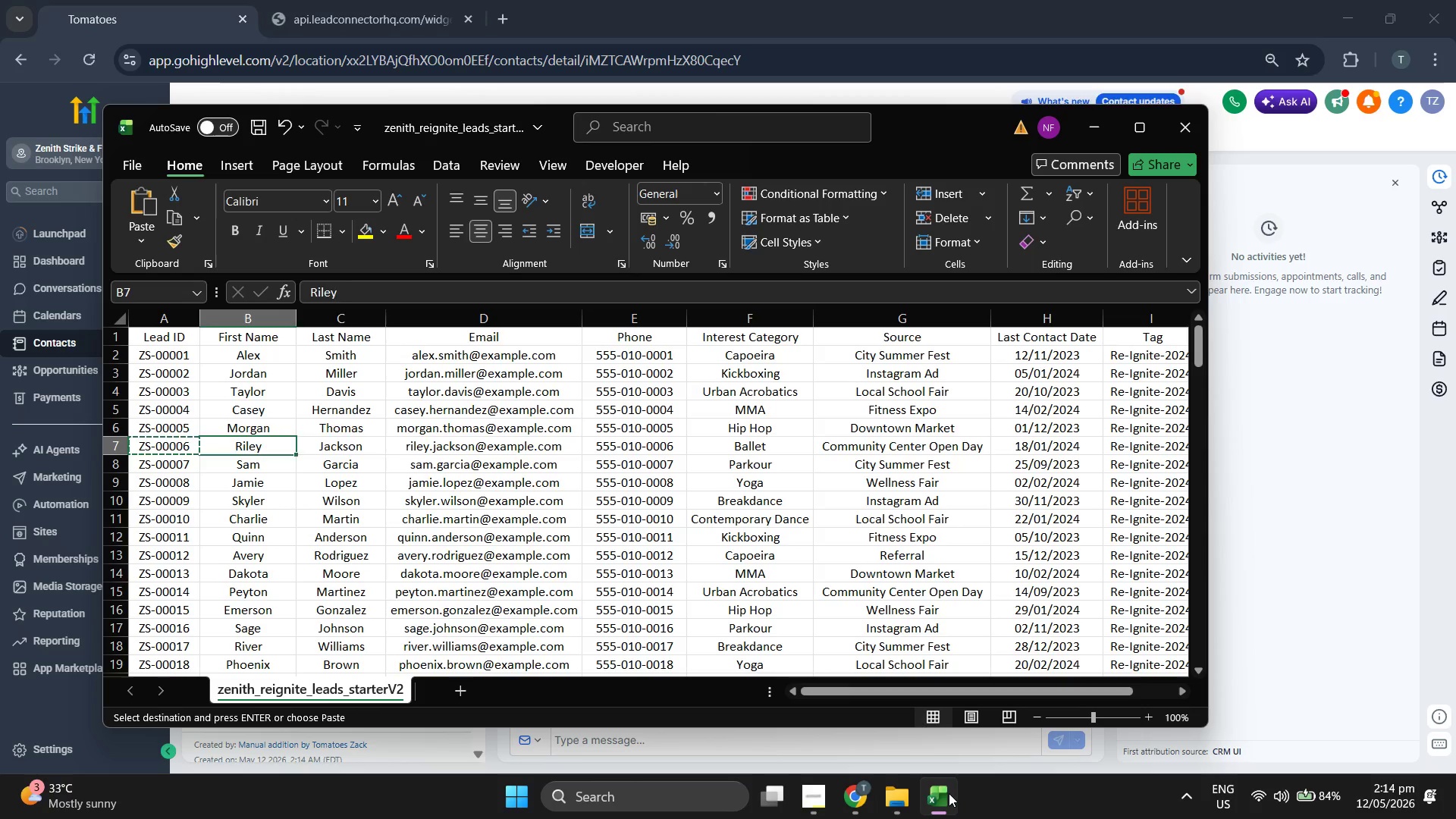 
key(ArrowRight)
 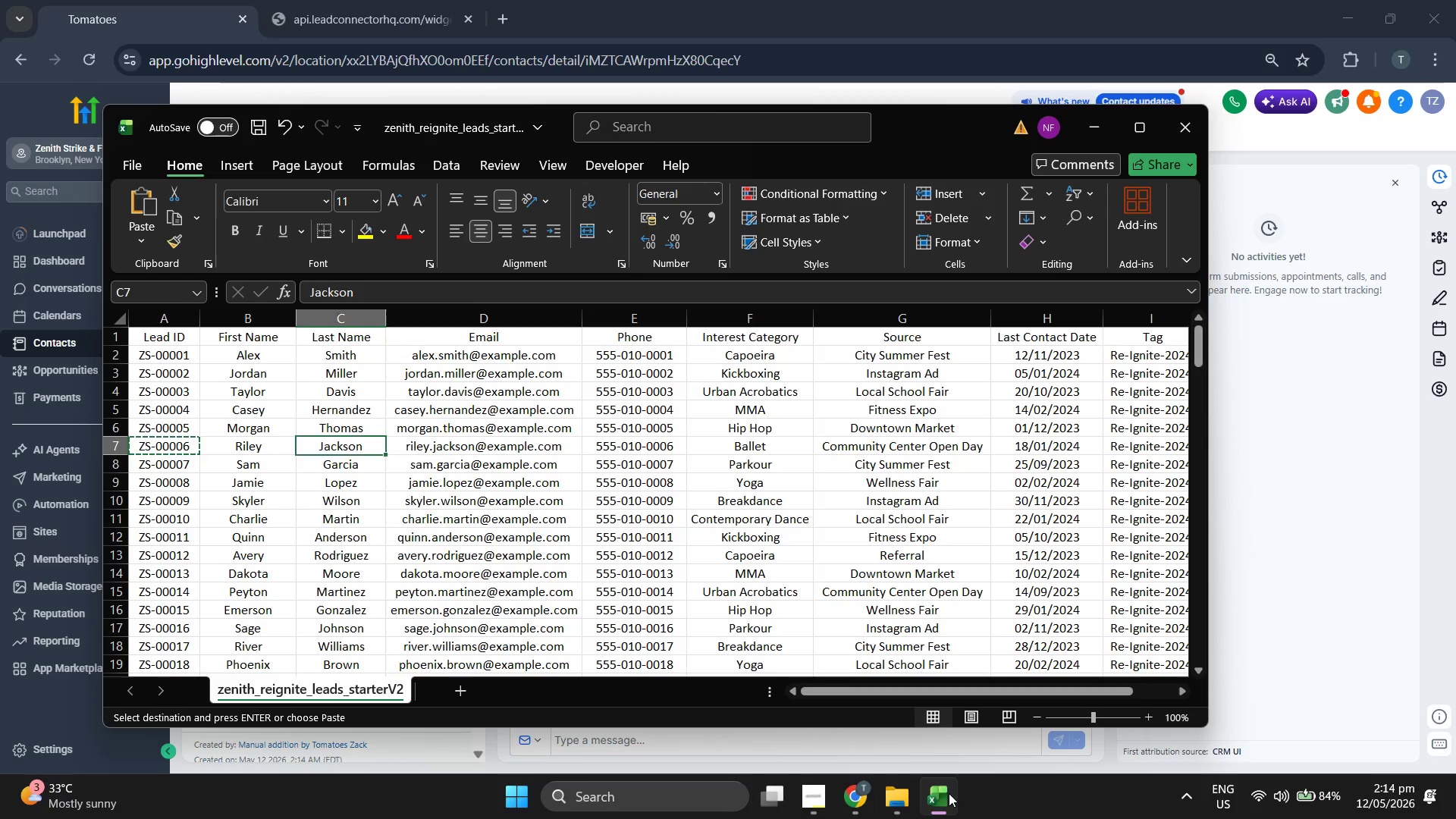 
key(ArrowRight)
 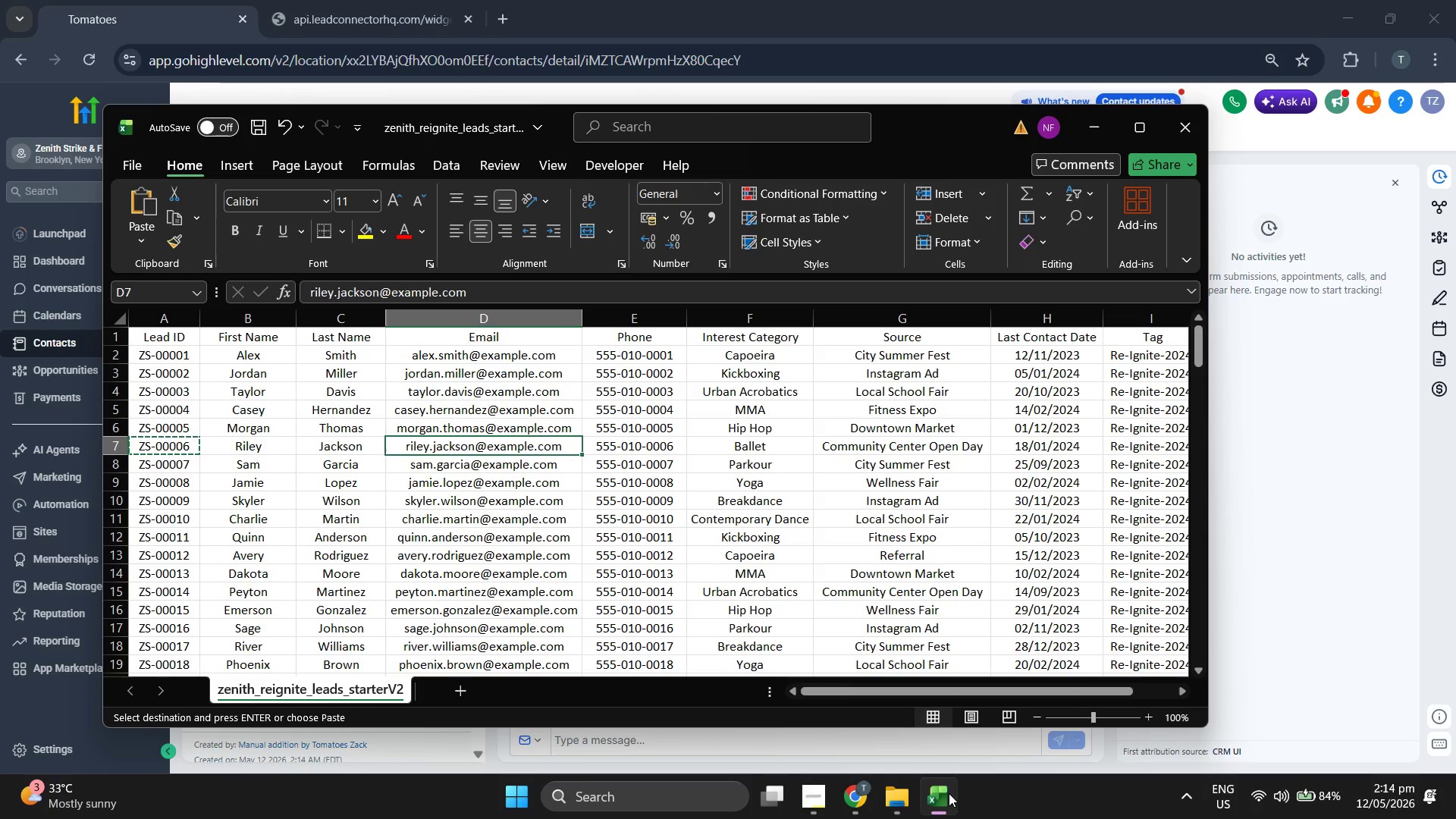 
key(ArrowRight)
 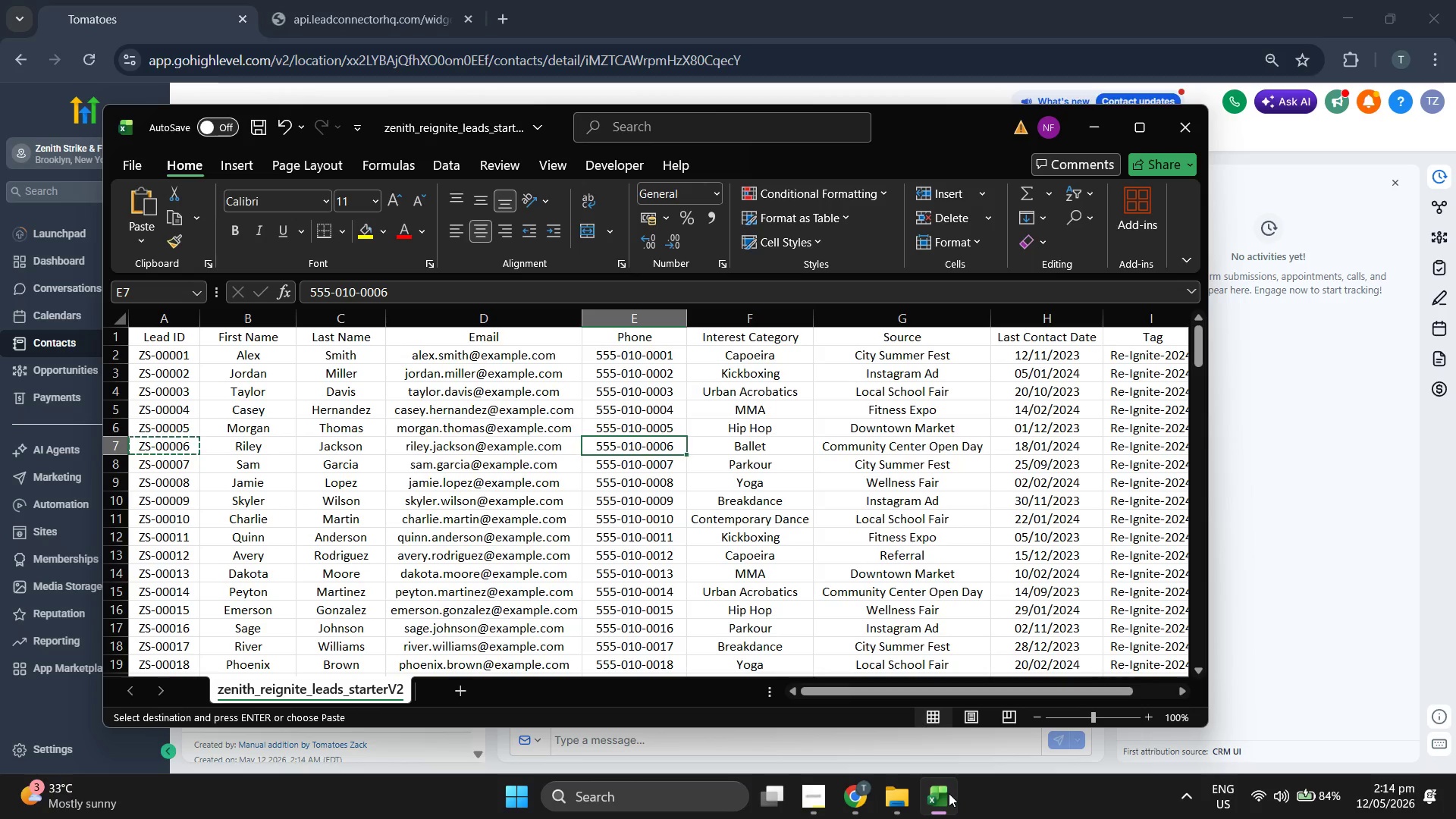 
key(Control+ControlLeft)
 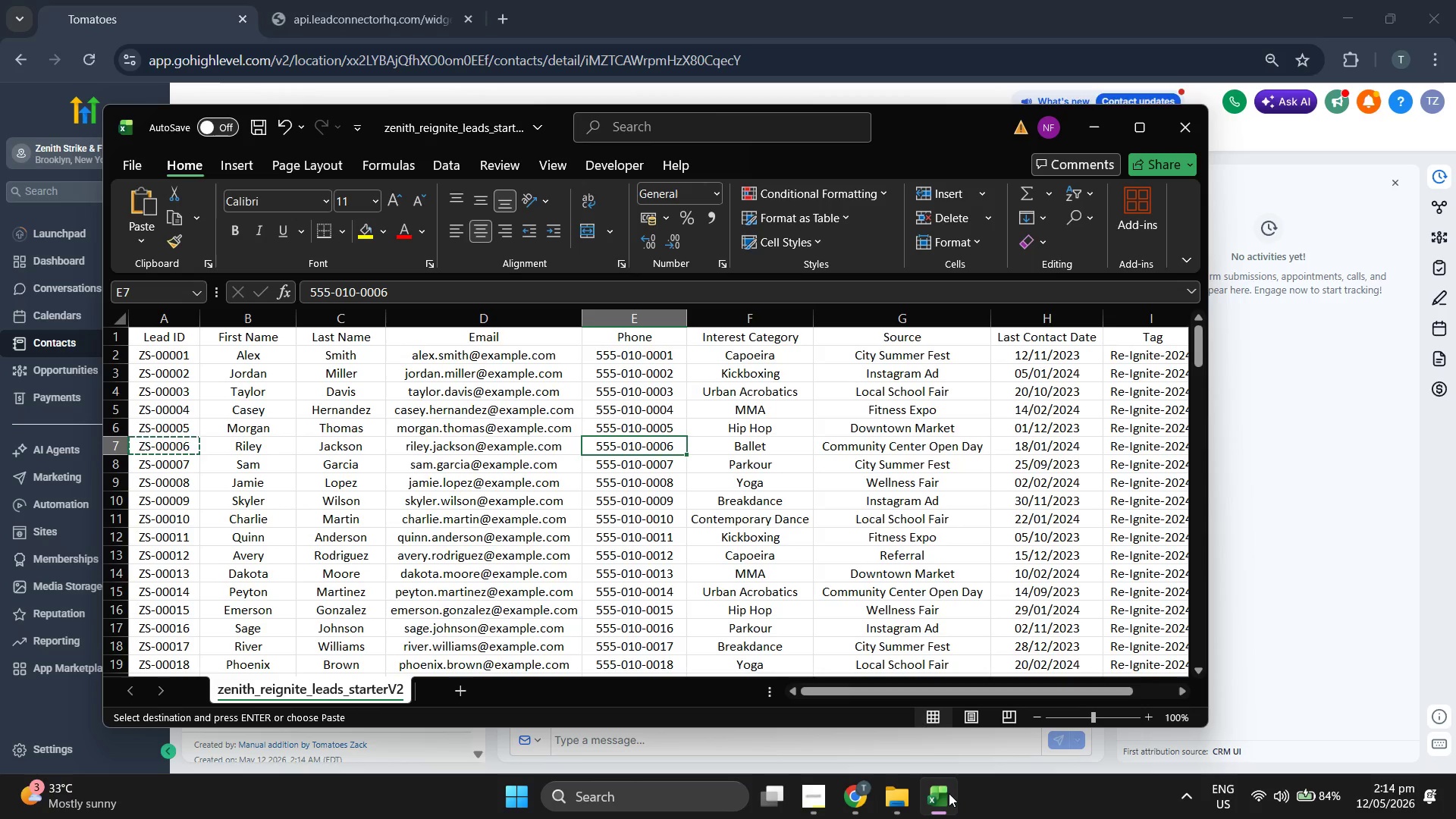 
key(Control+C)
 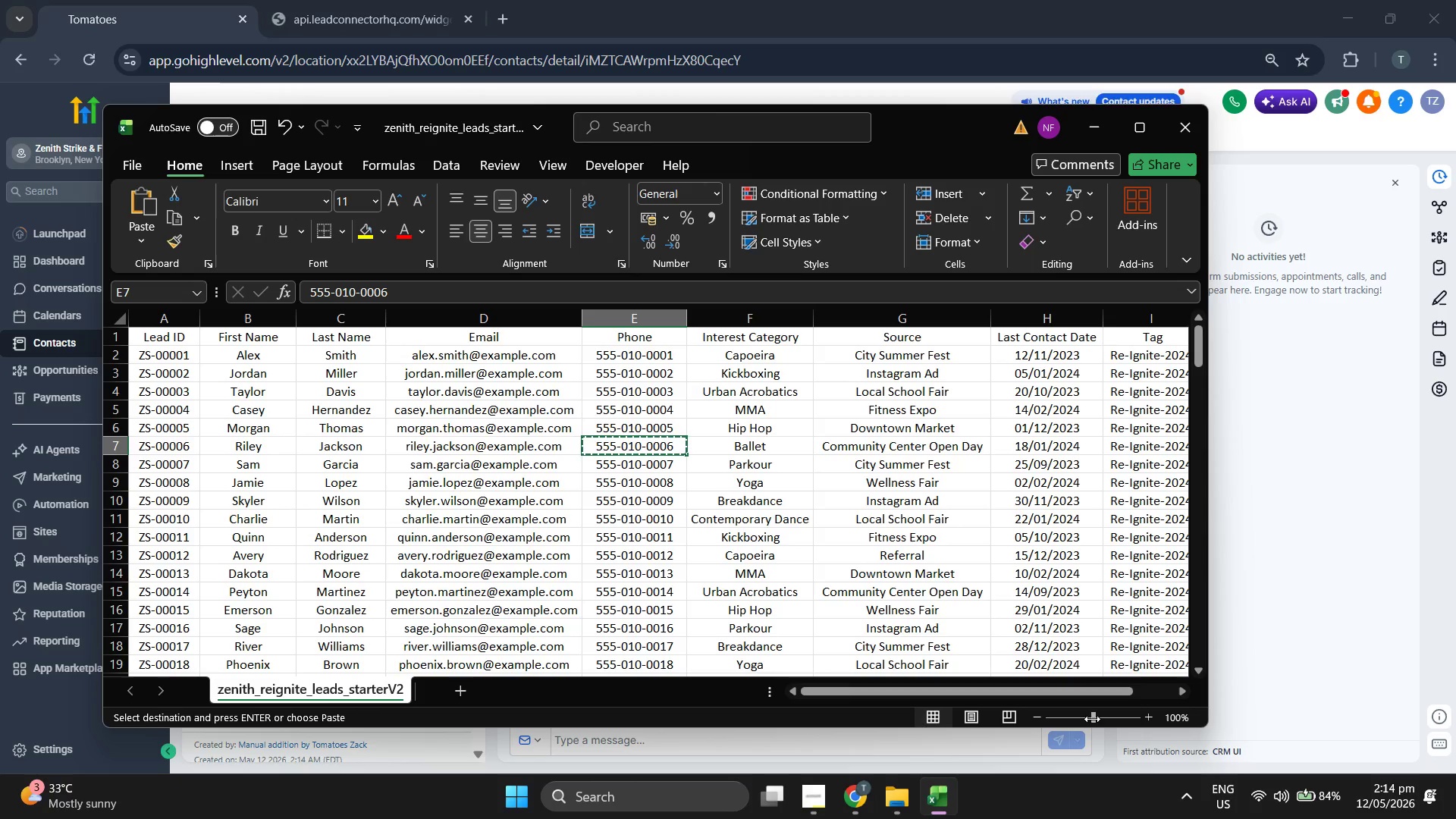 
left_click([1325, 588])
 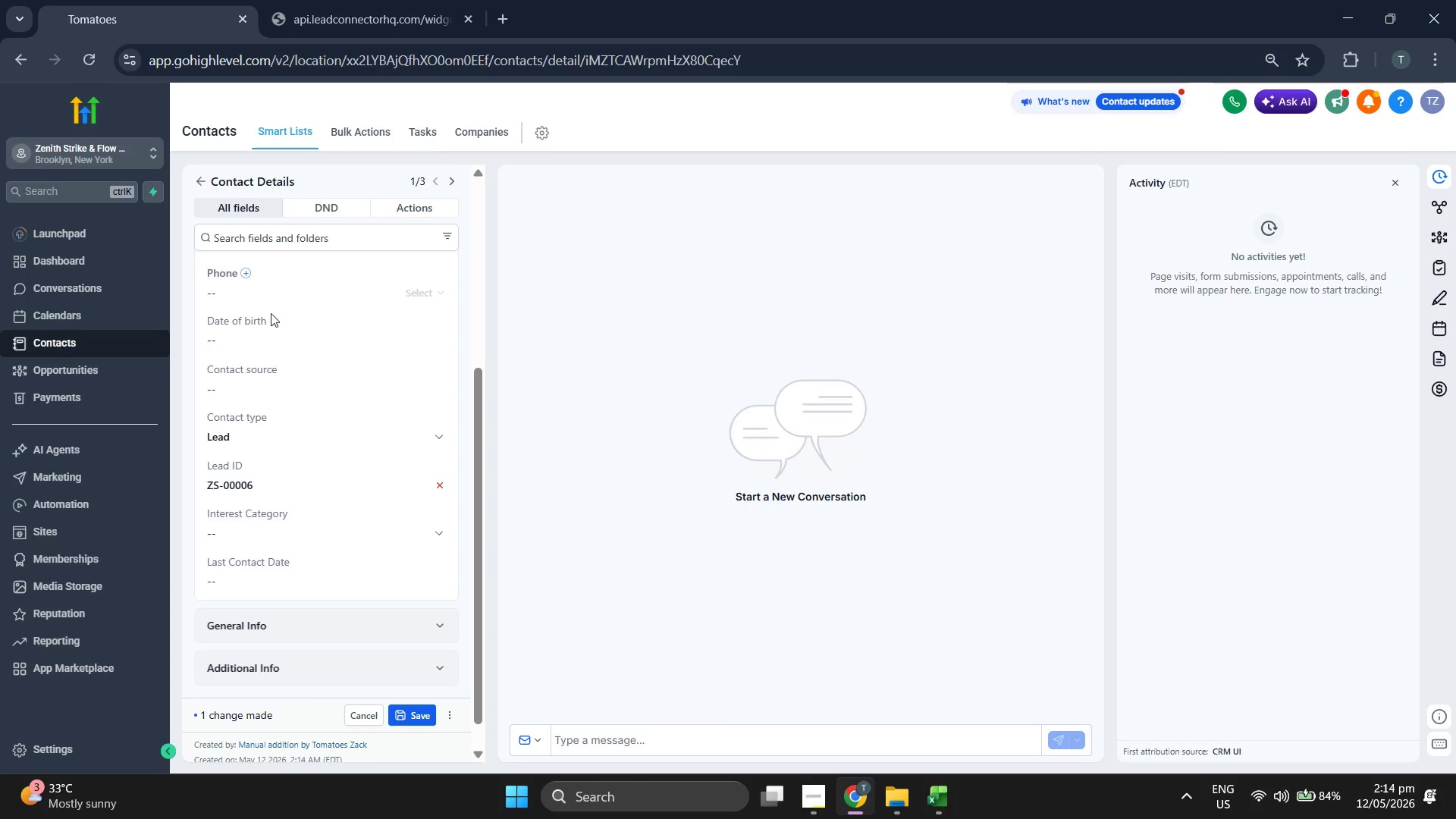 
left_click([290, 297])
 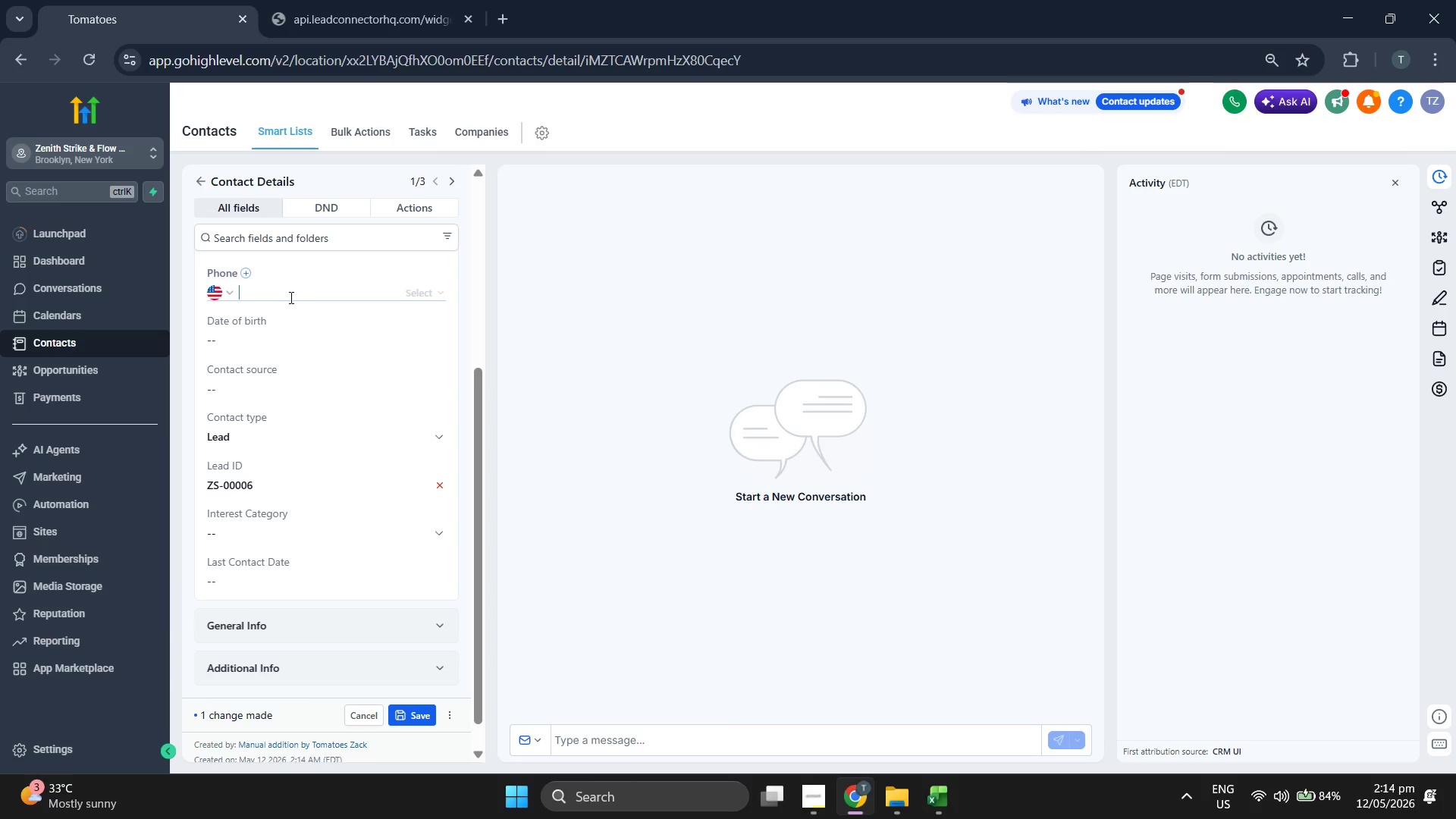 
key(Control+ControlLeft)
 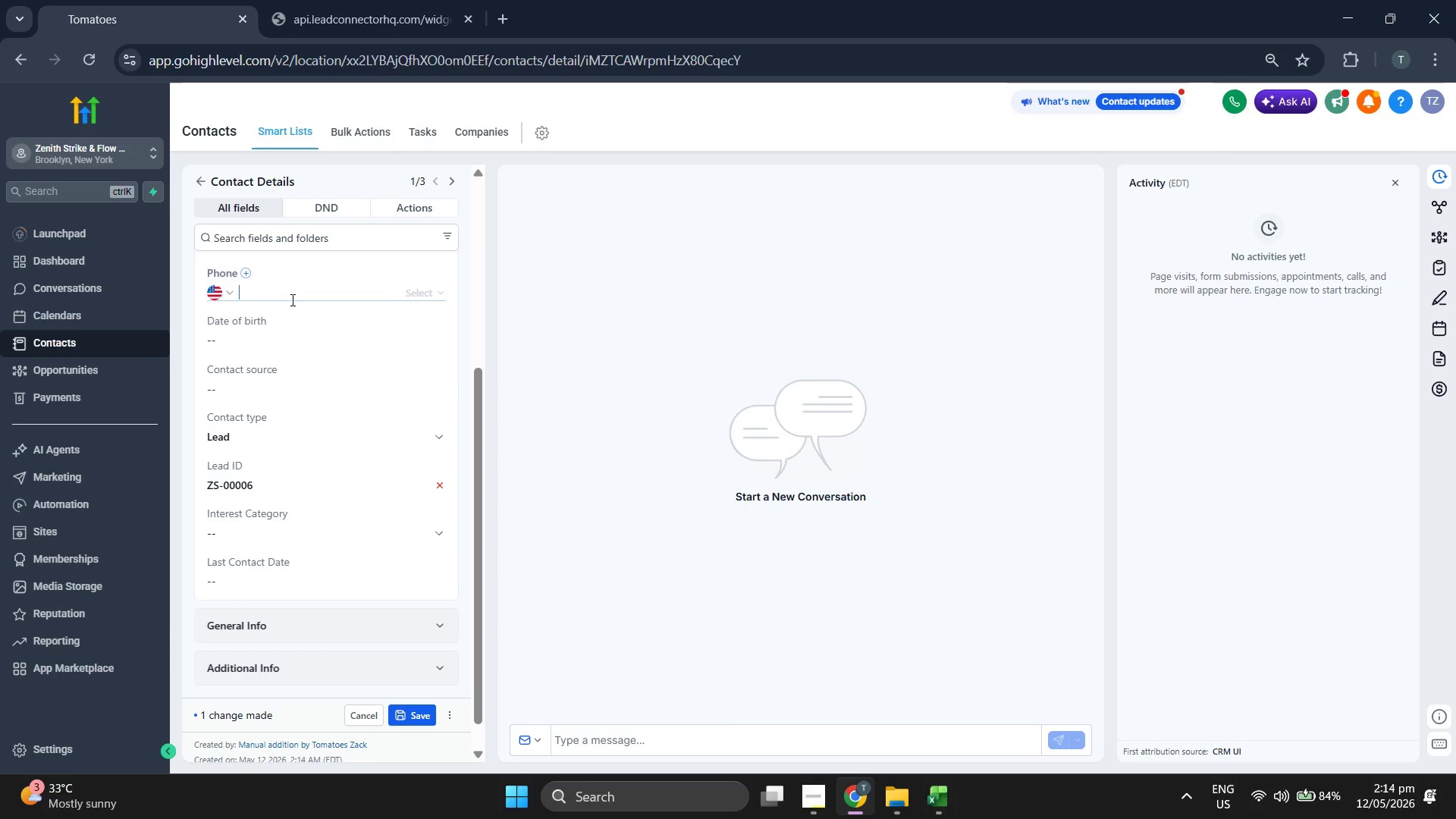 
key(Control+V)
 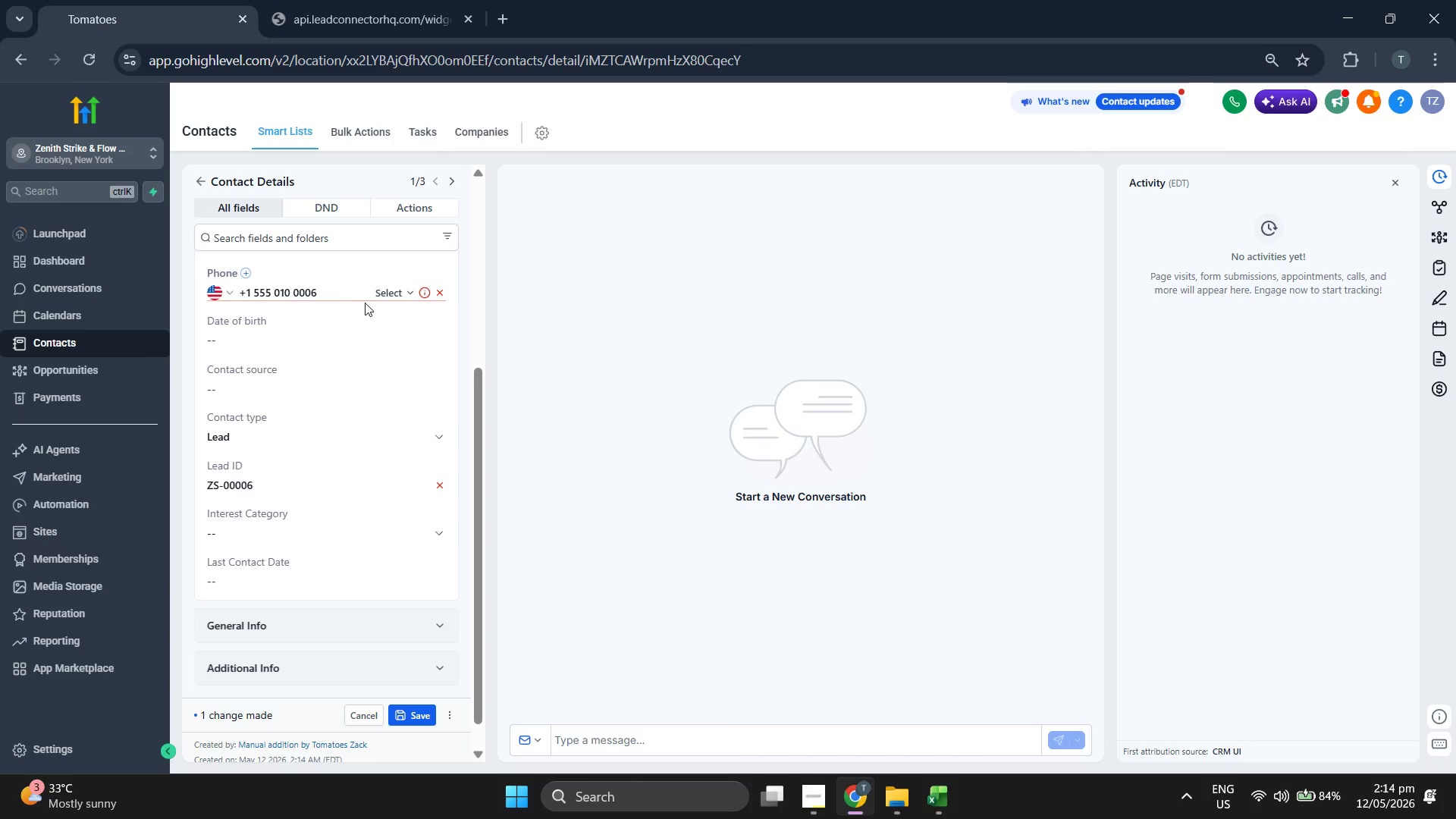 
left_click([376, 293])
 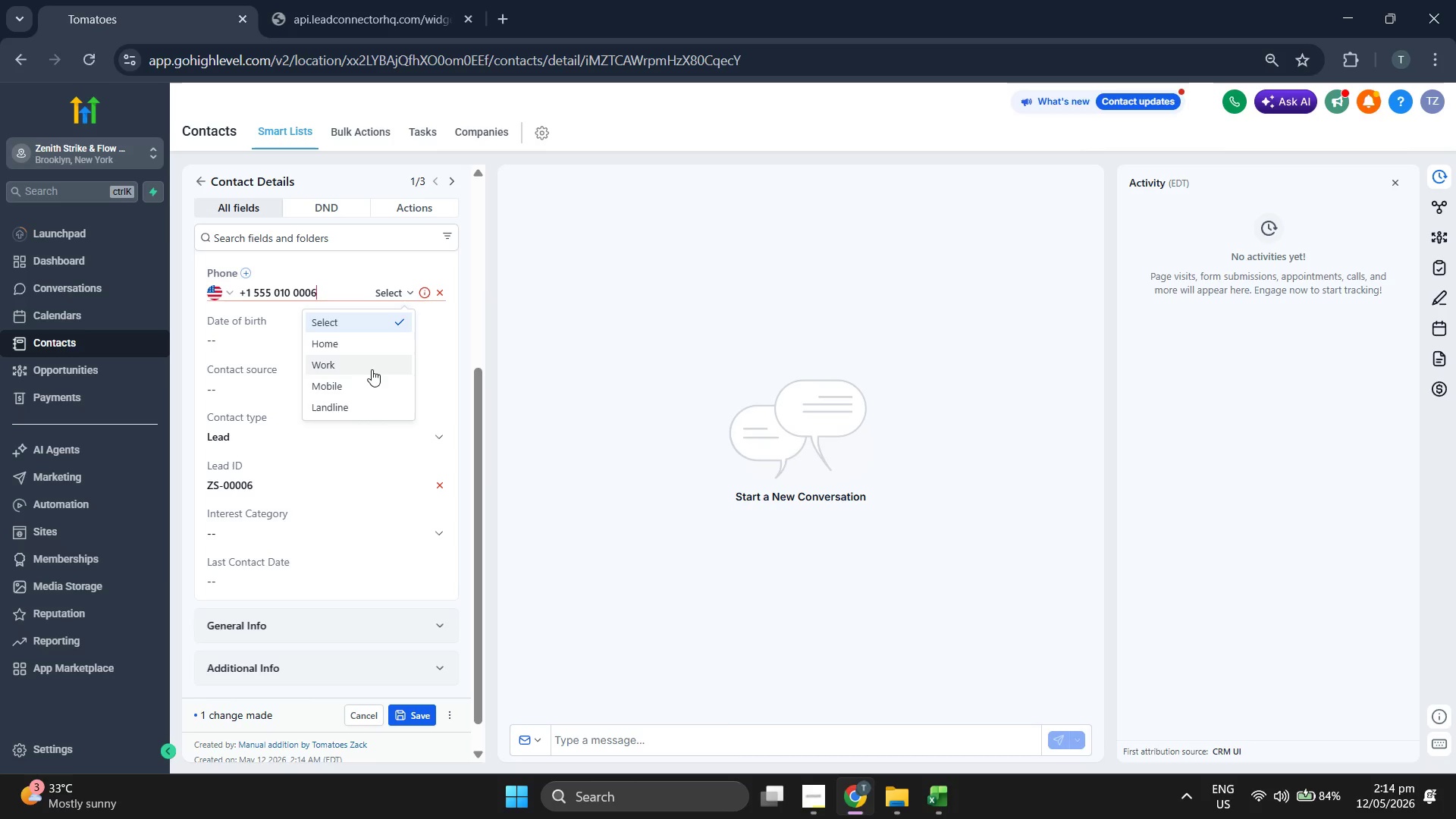 
left_click([372, 369])
 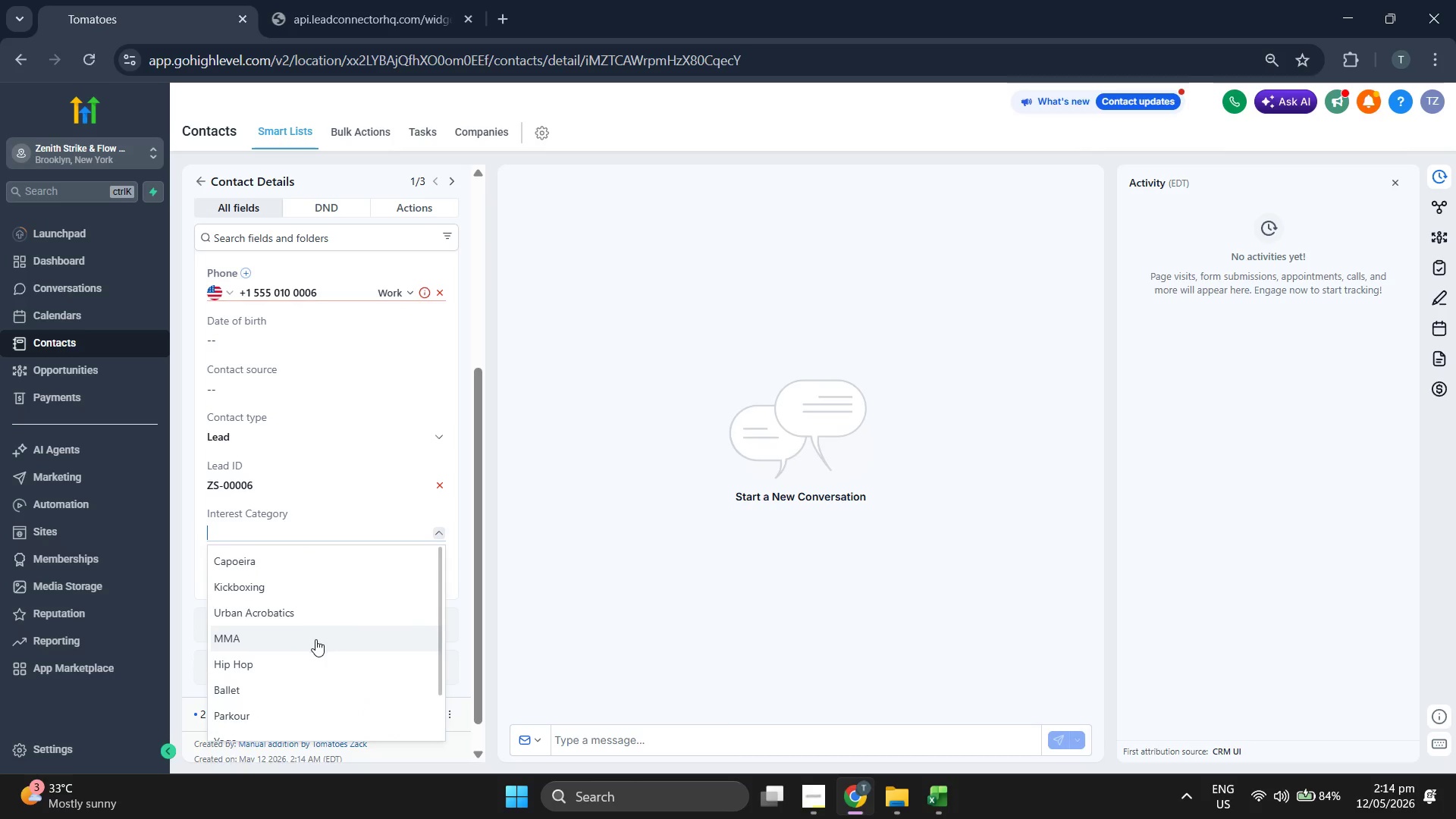 
left_click([309, 661])
 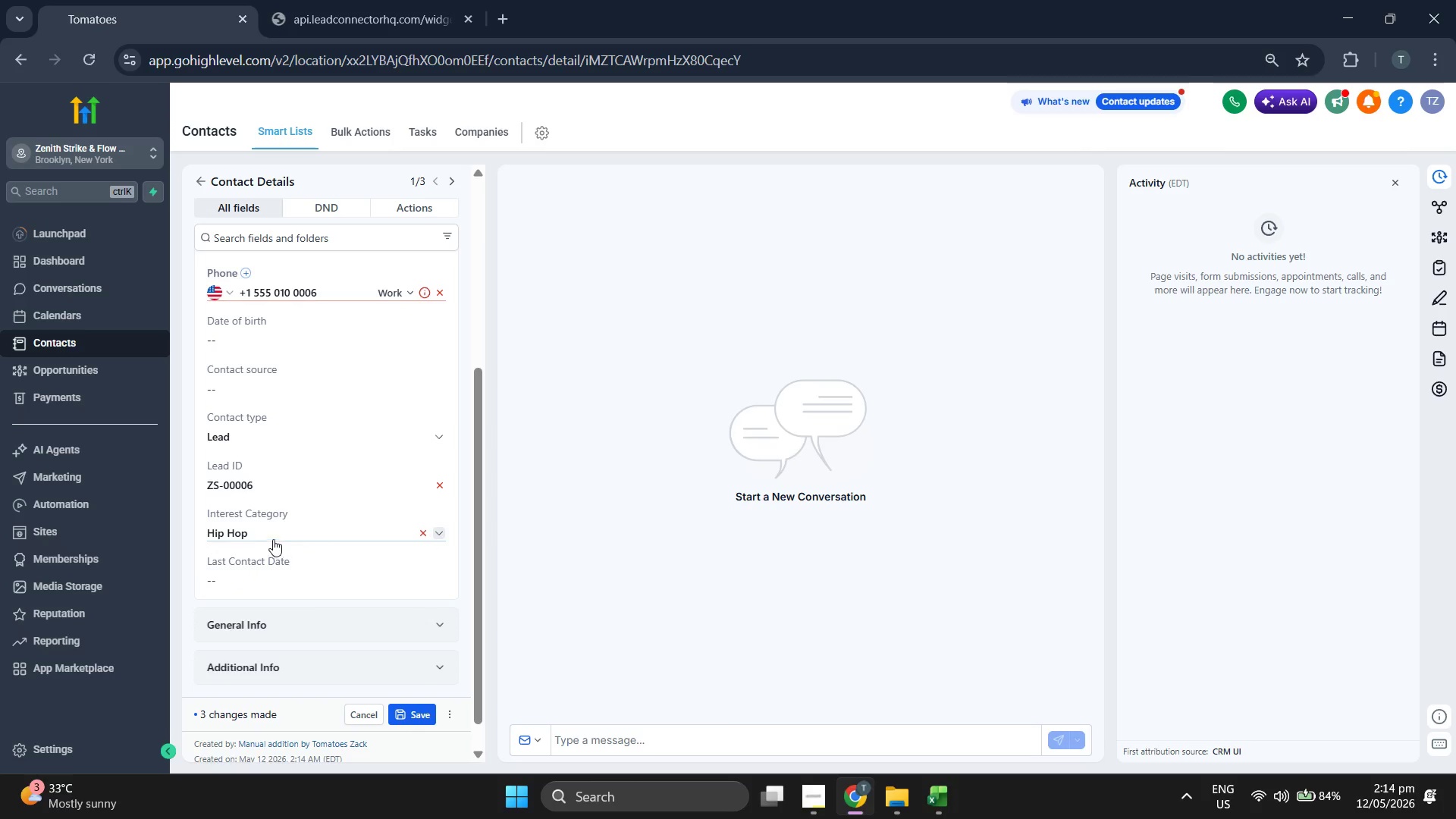 
left_click([278, 531])
 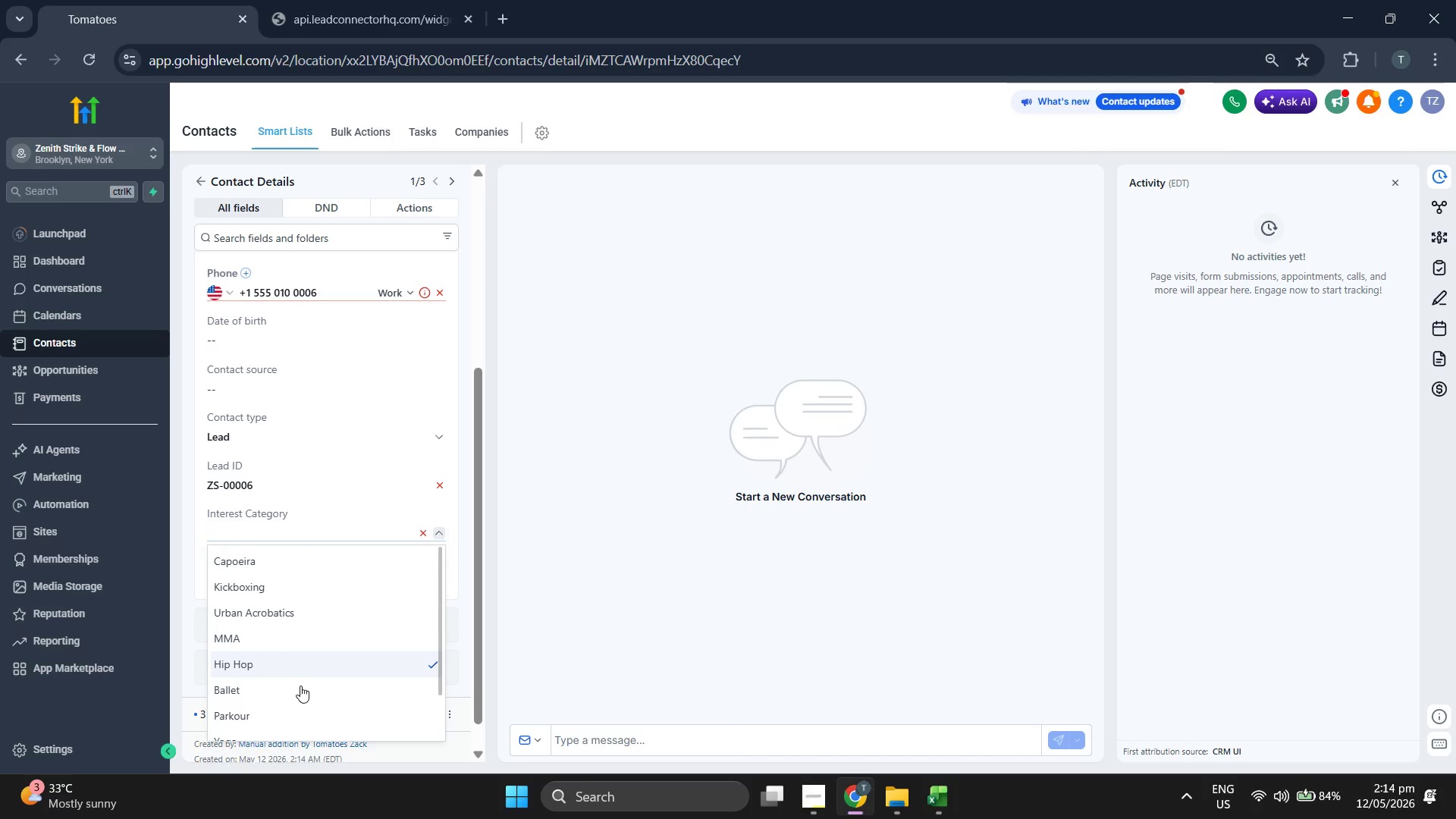 
left_click([299, 695])
 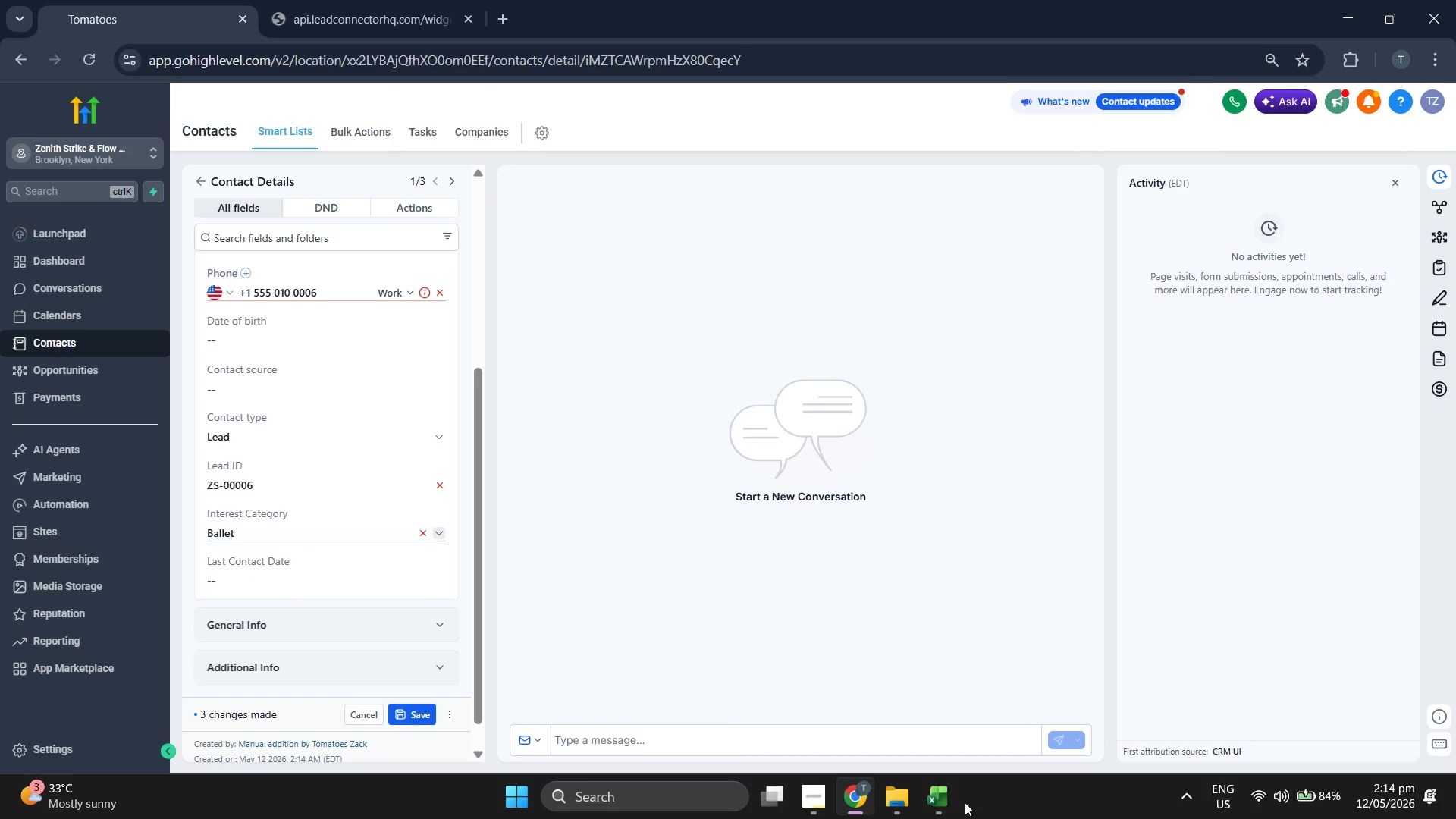 
left_click([949, 808])
 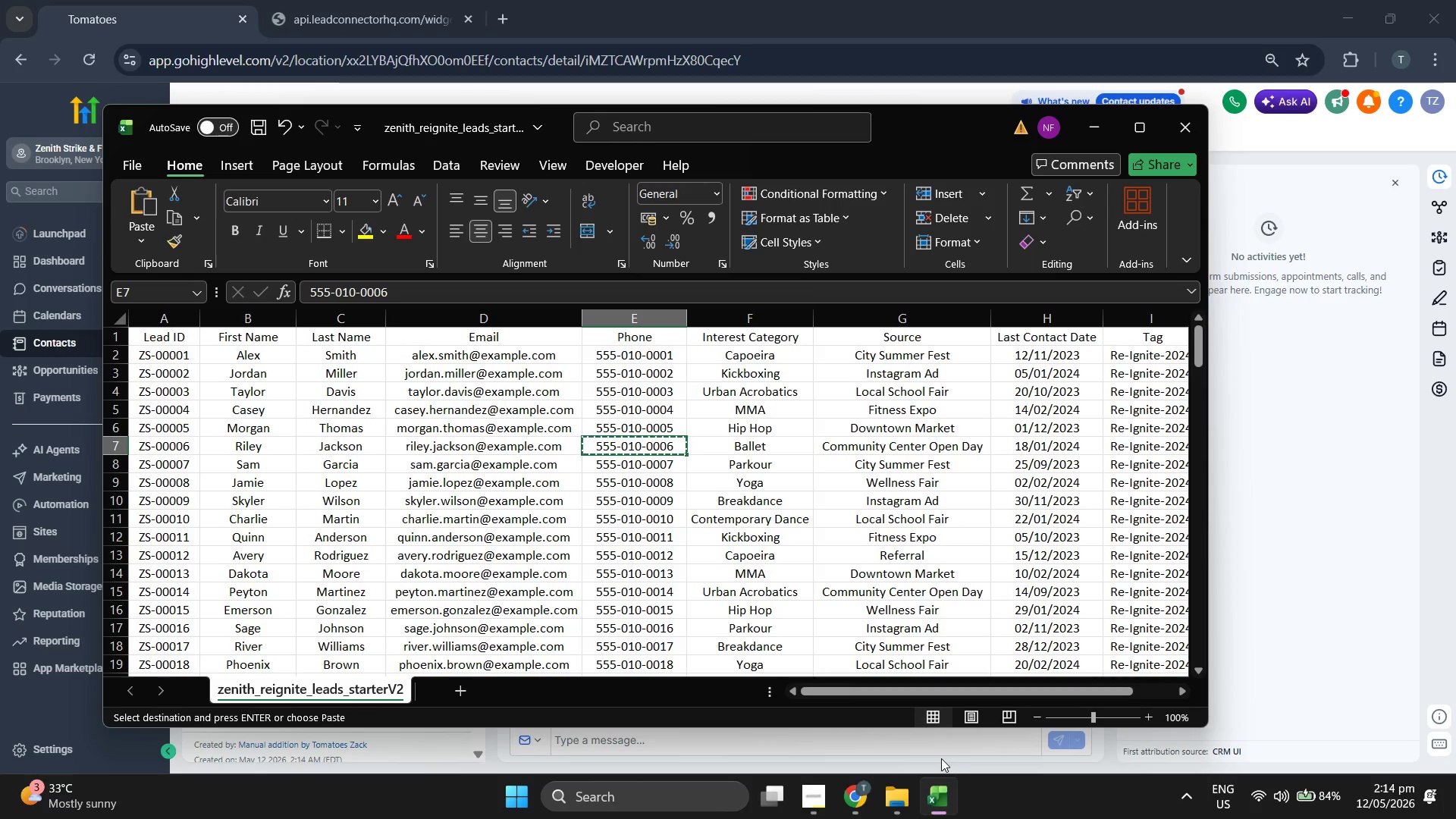 
key(ArrowRight)
 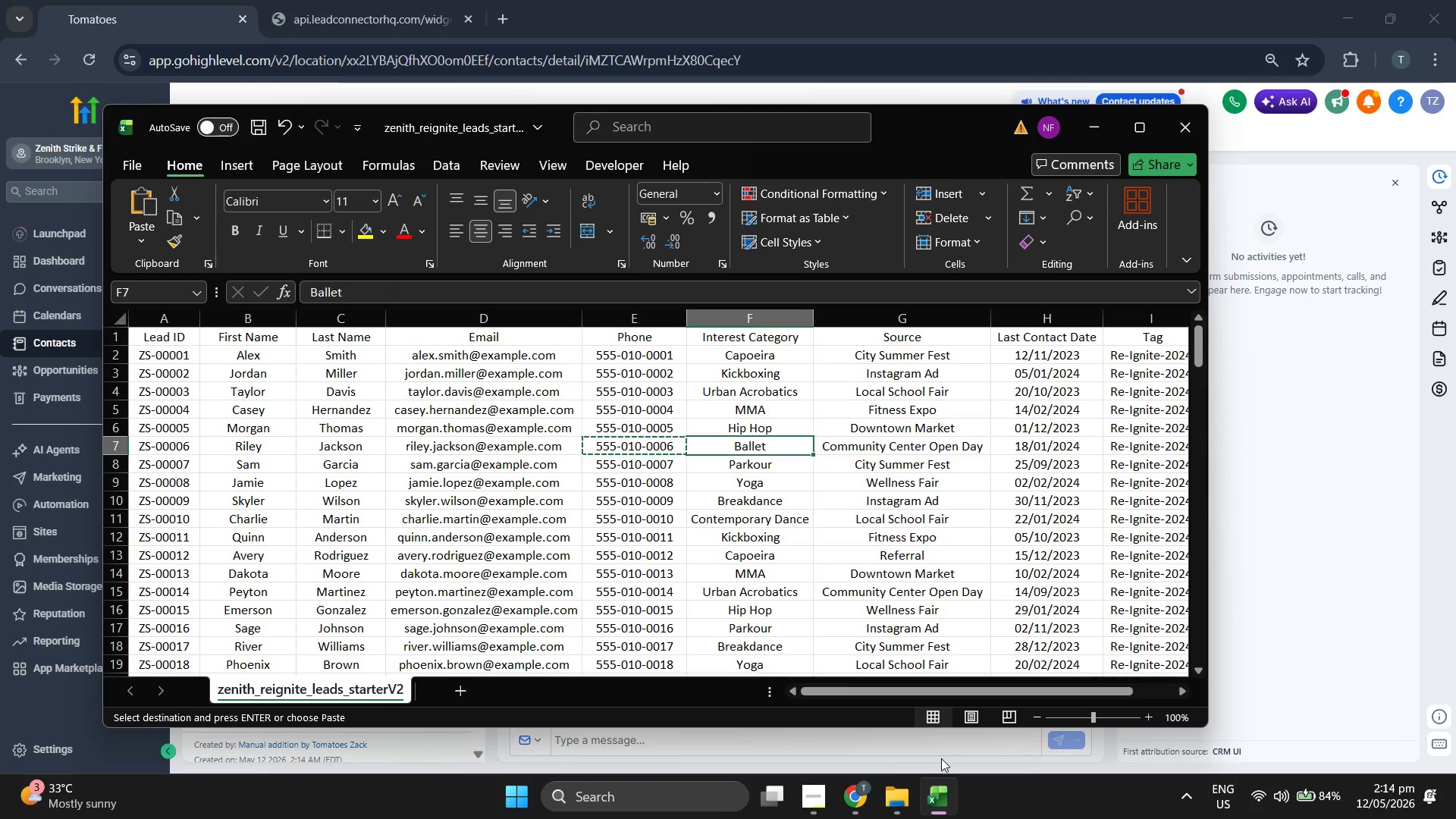 
key(ArrowRight)
 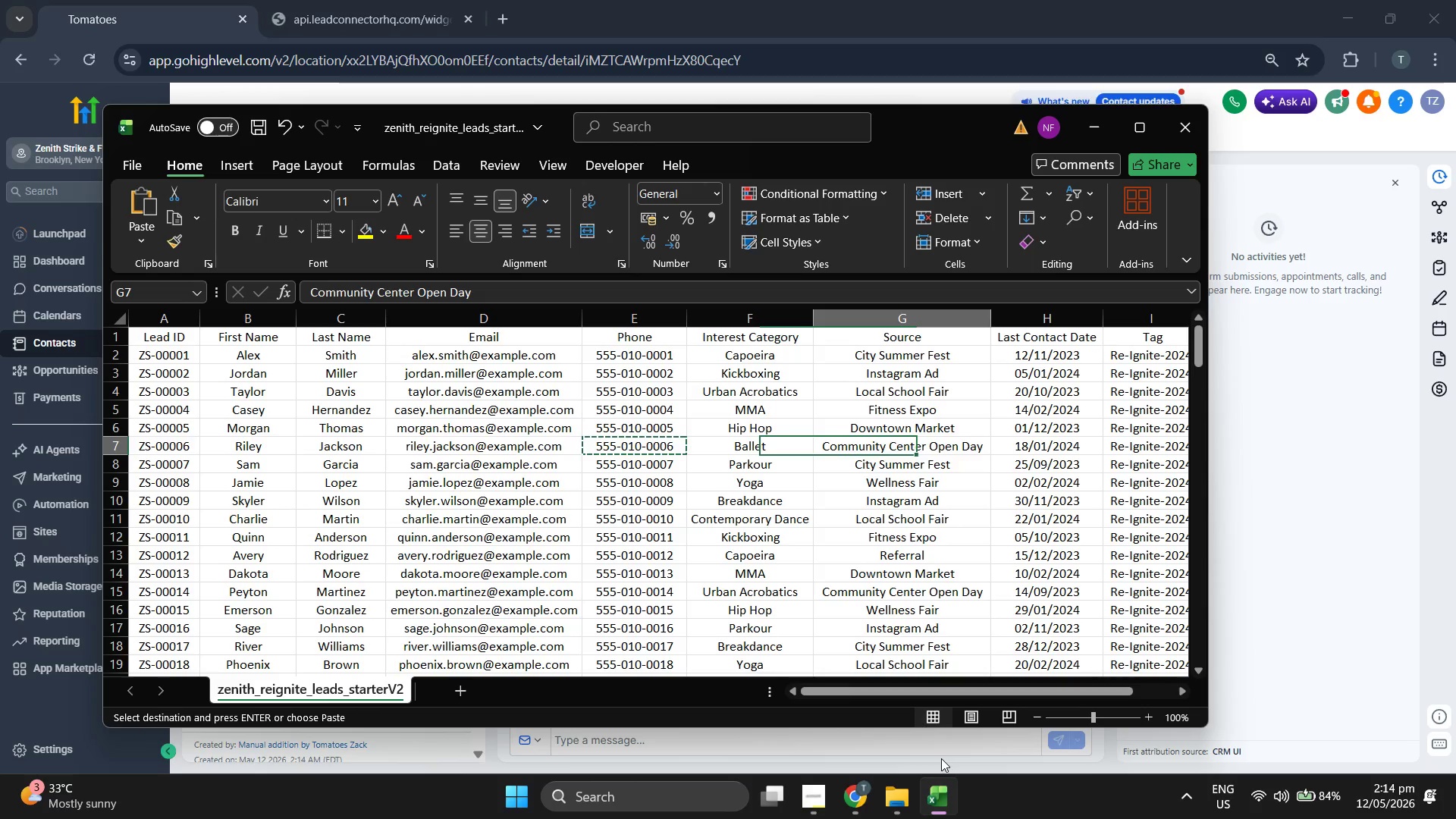 
key(Control+C)
 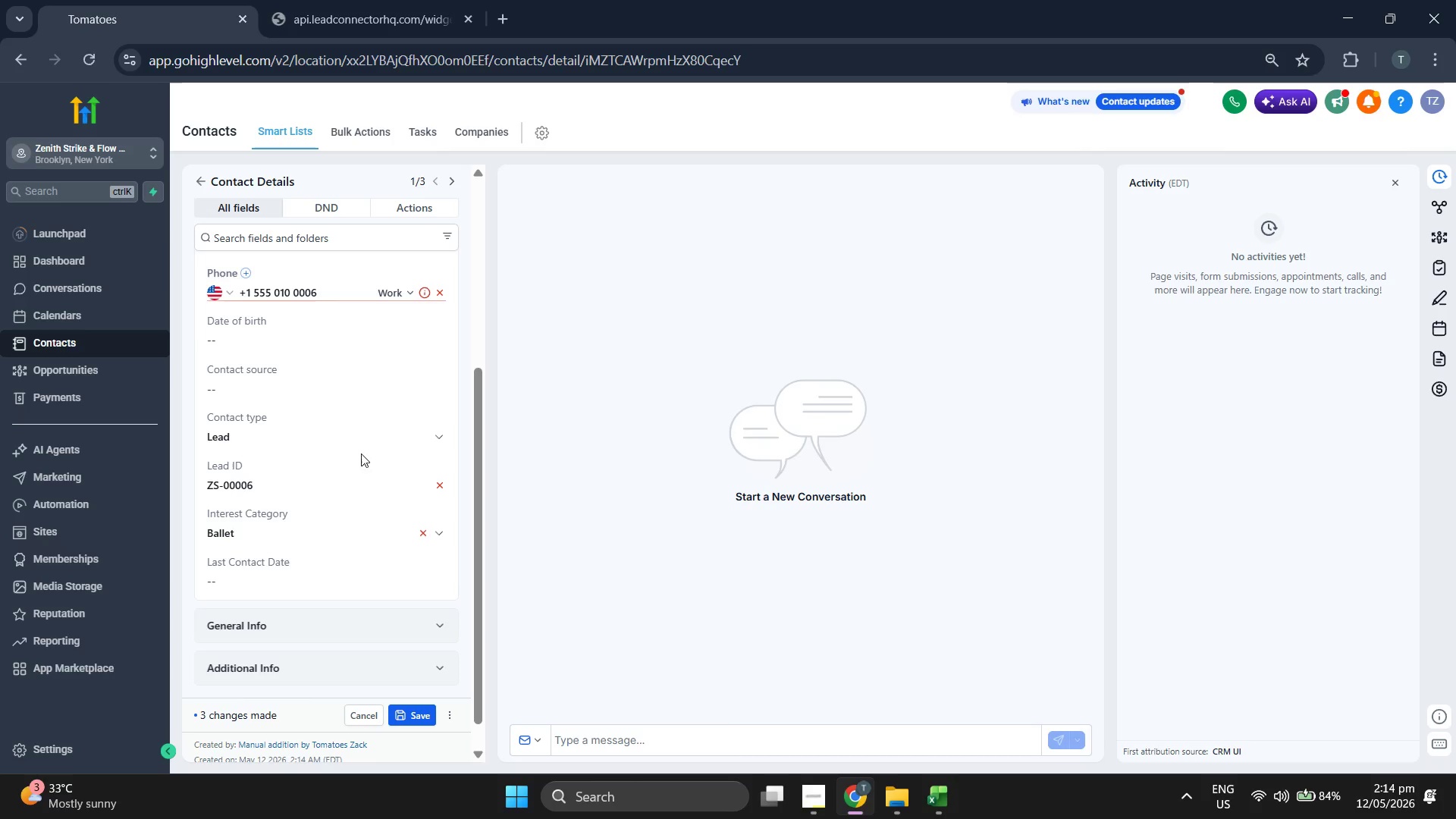 
key(Control+ControlLeft)
 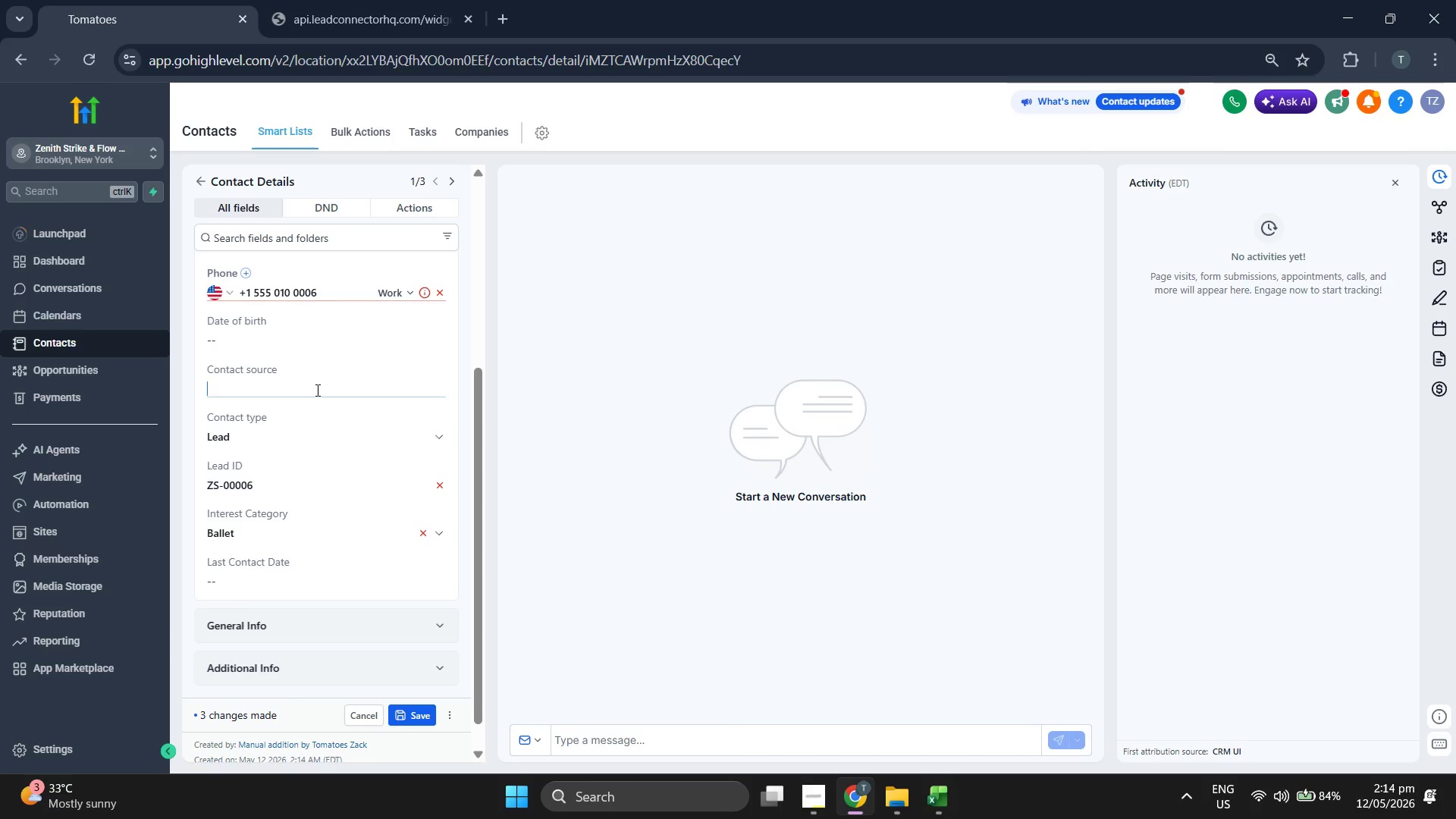 
key(Control+V)
 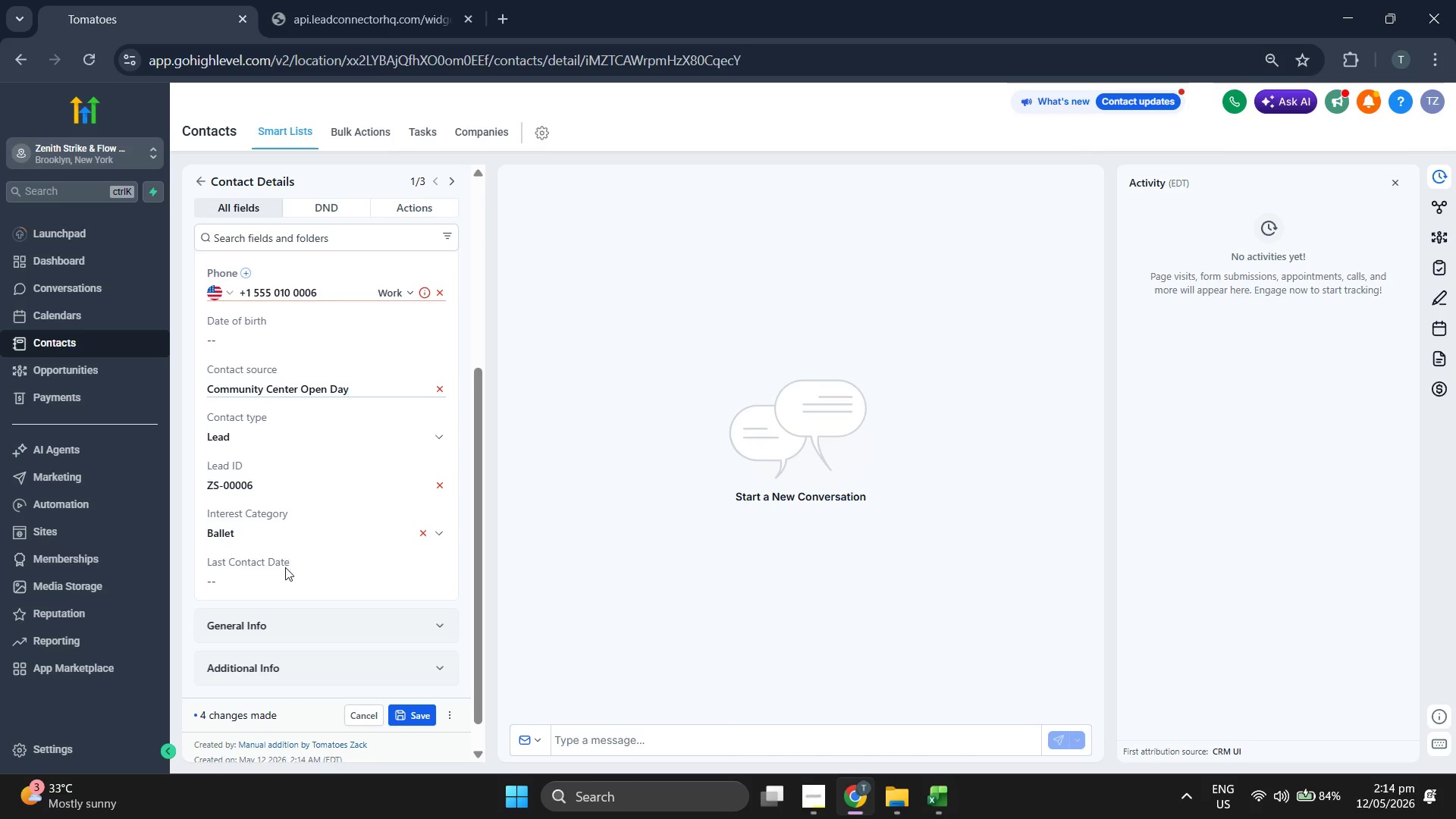 
left_click([284, 582])
 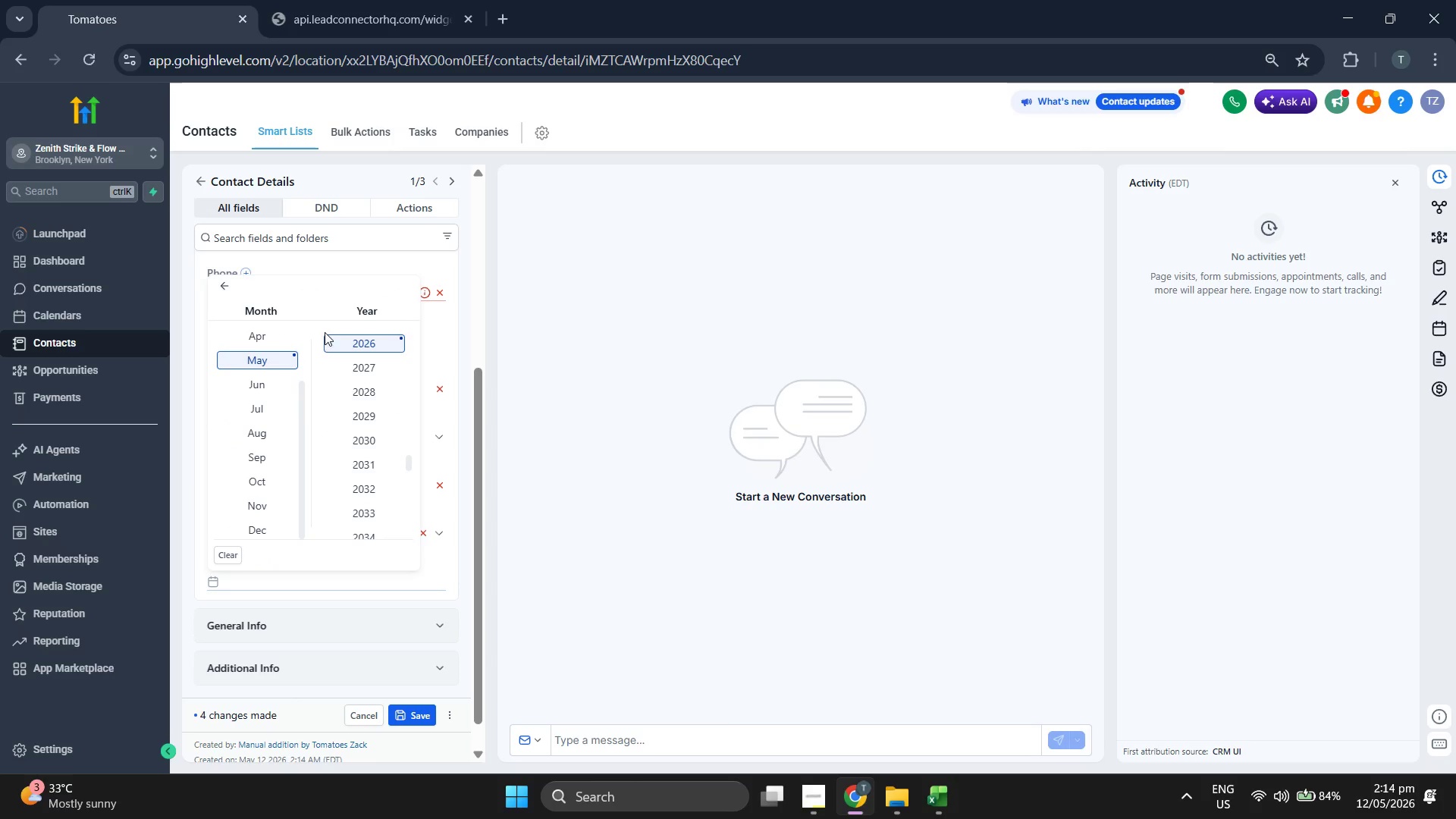 
scroll: coordinate [344, 391], scroll_direction: up, amount: 1.0
 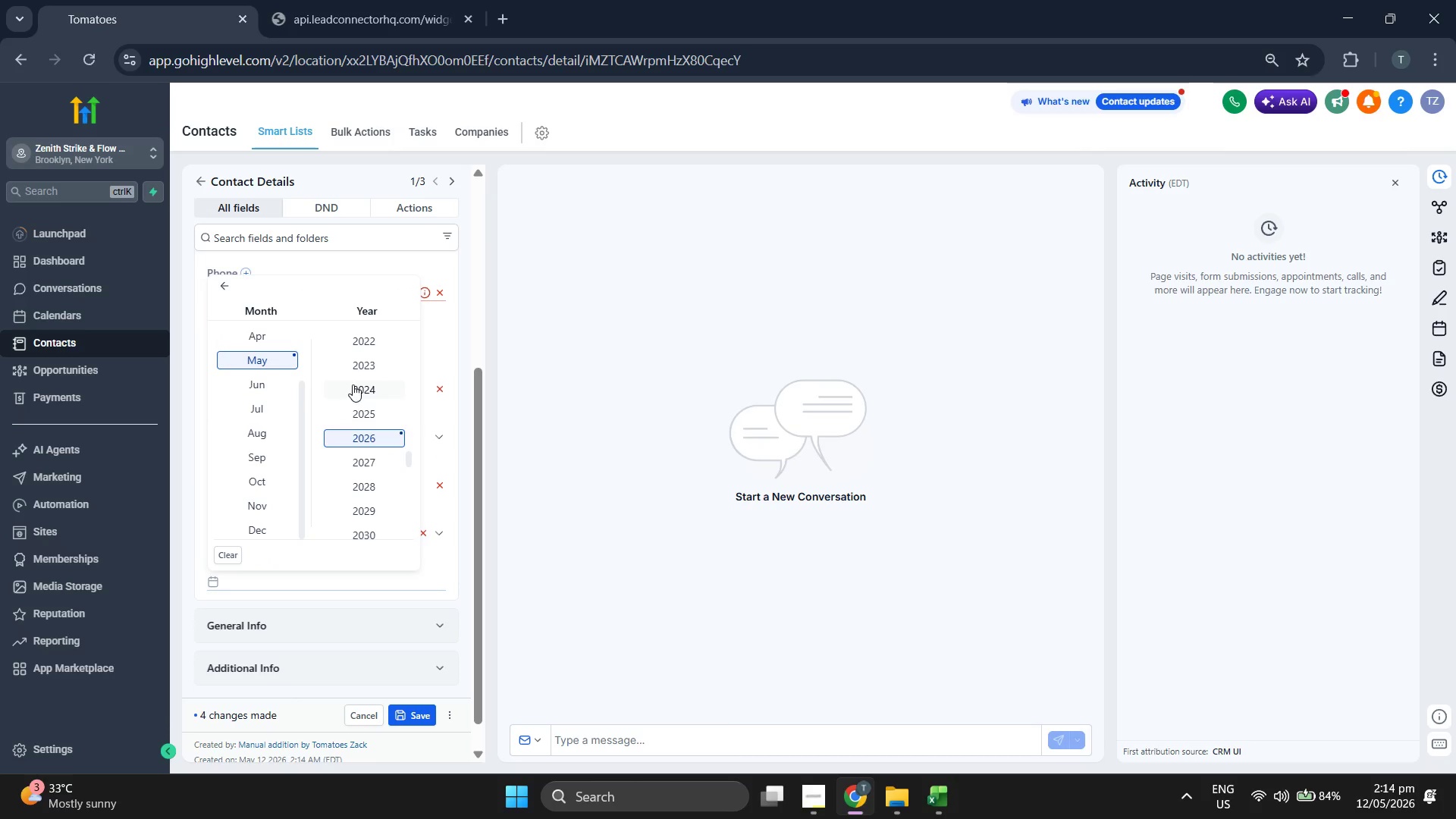 
left_click([359, 393])
 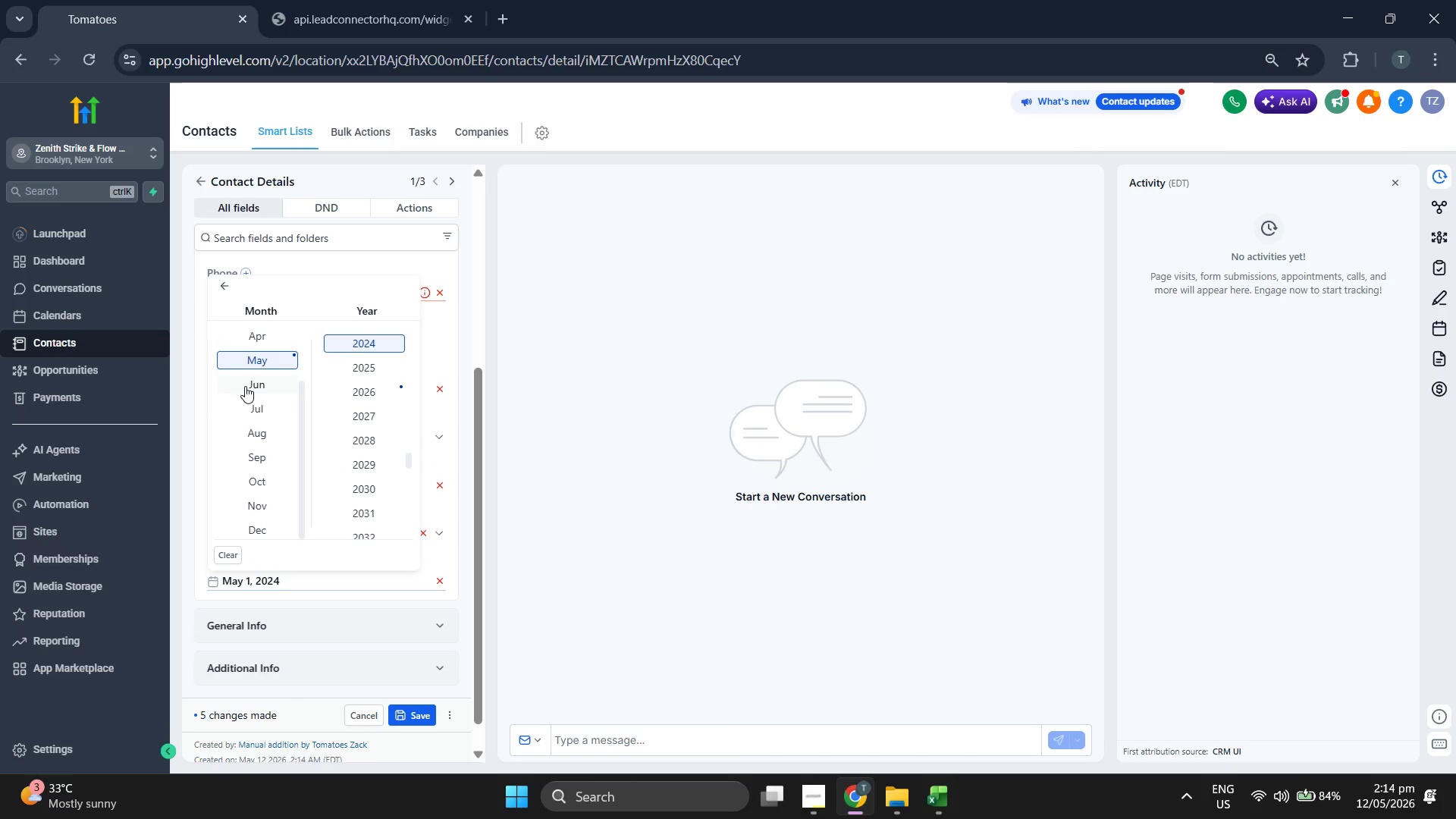 
scroll: coordinate [245, 386], scroll_direction: up, amount: 4.0
 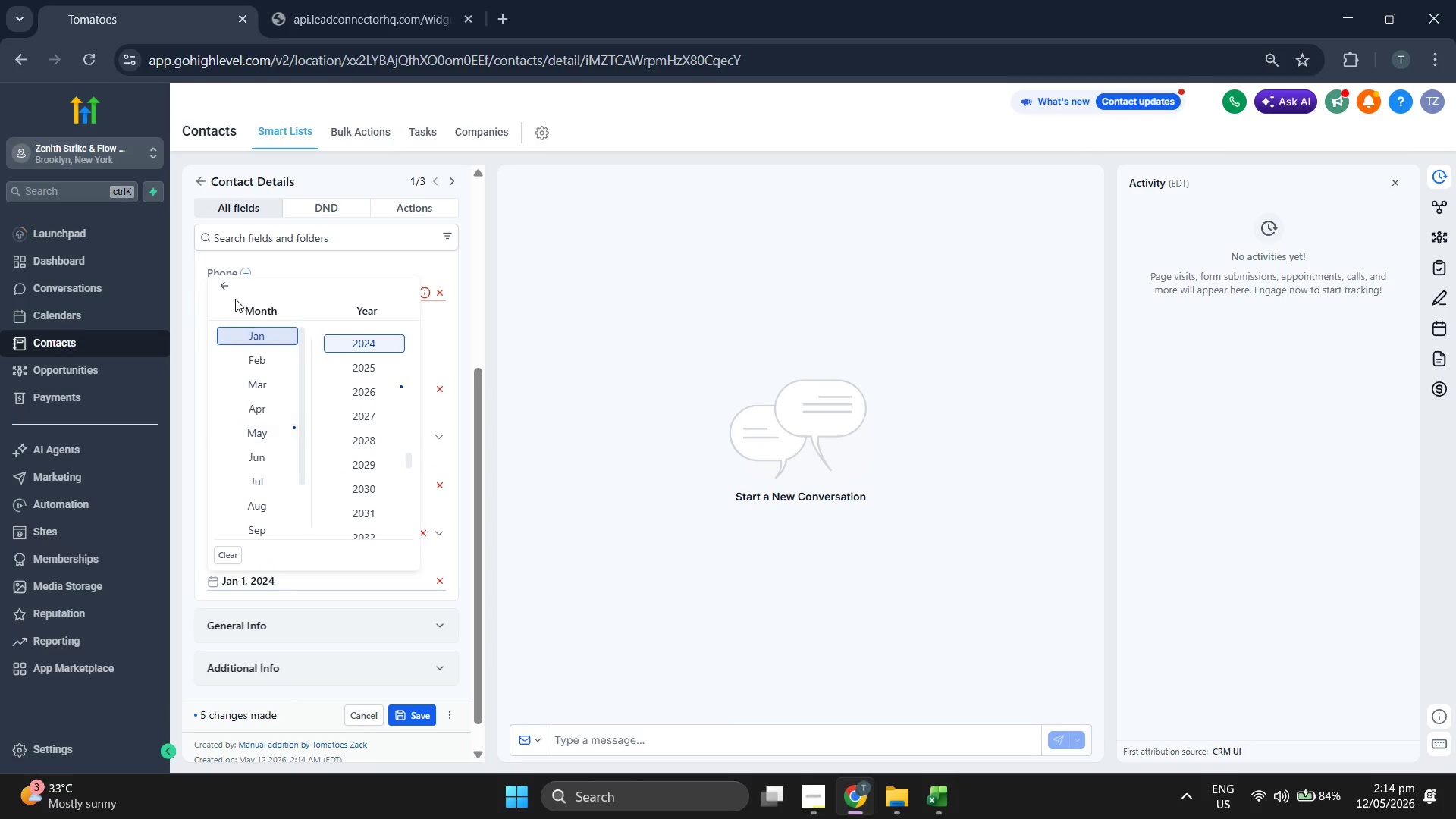 
left_click([234, 290])
 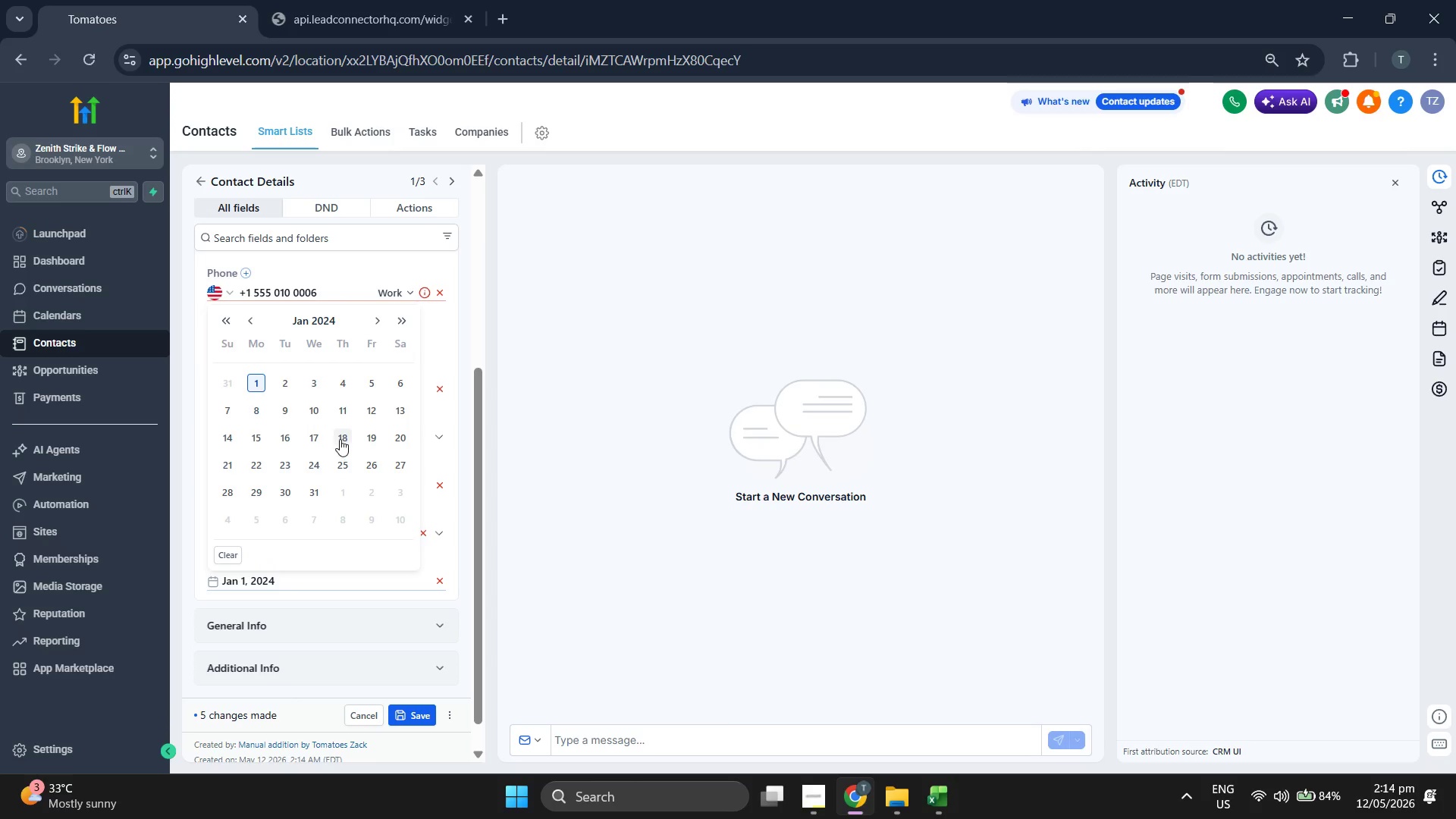 
double_click([661, 507])
 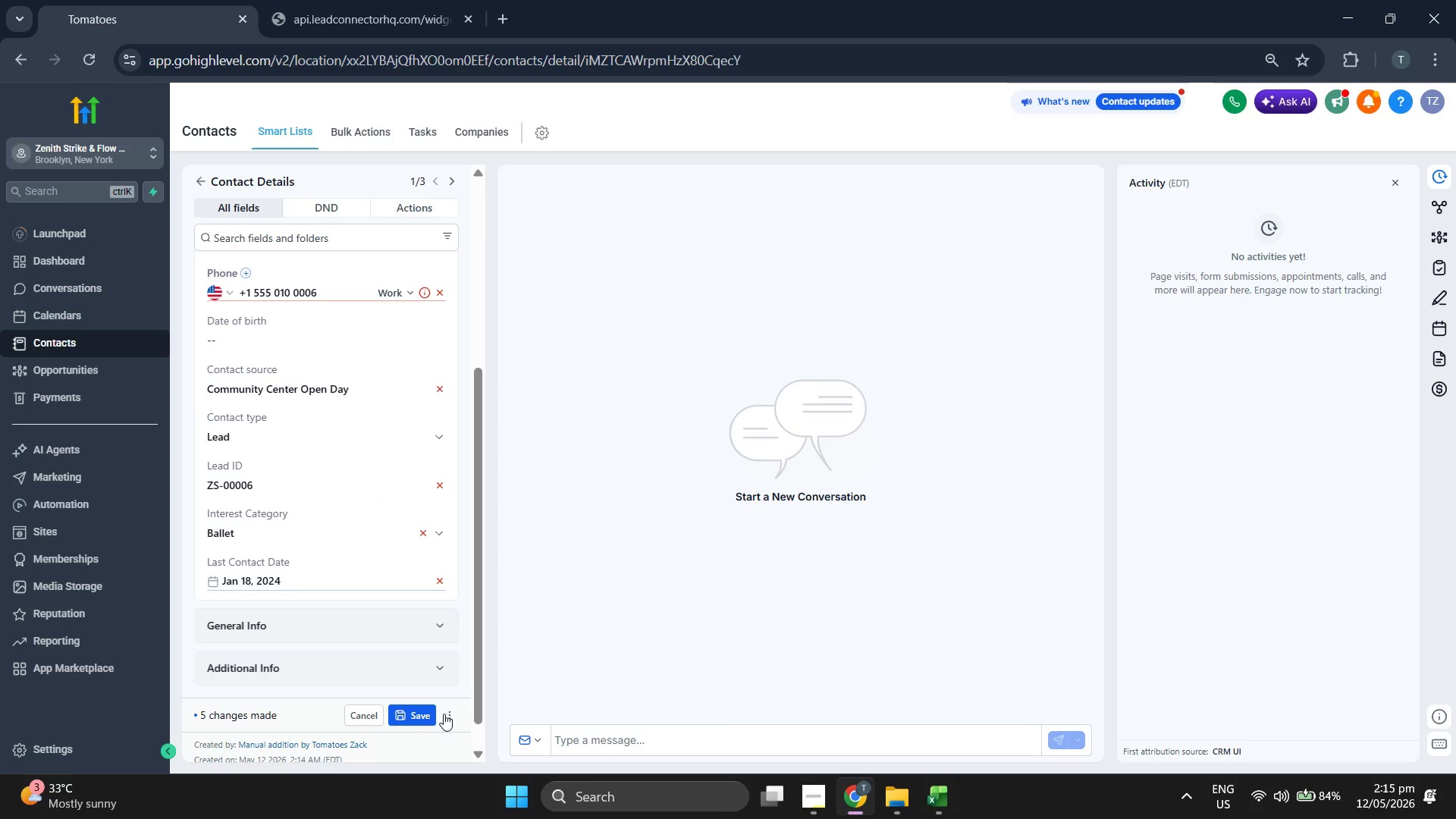 
left_click([423, 714])
 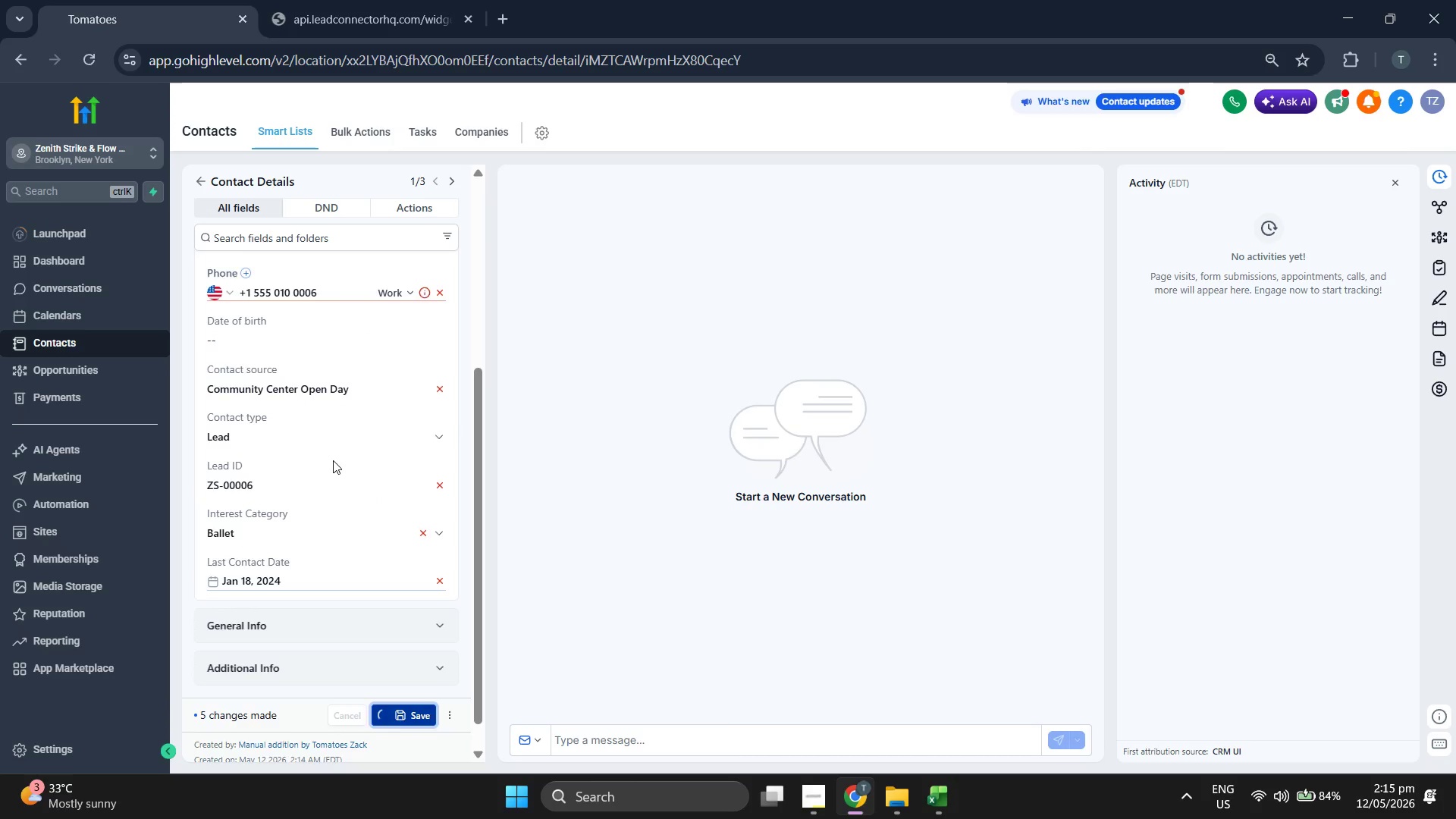 
scroll: coordinate [331, 455], scroll_direction: up, amount: 3.0
 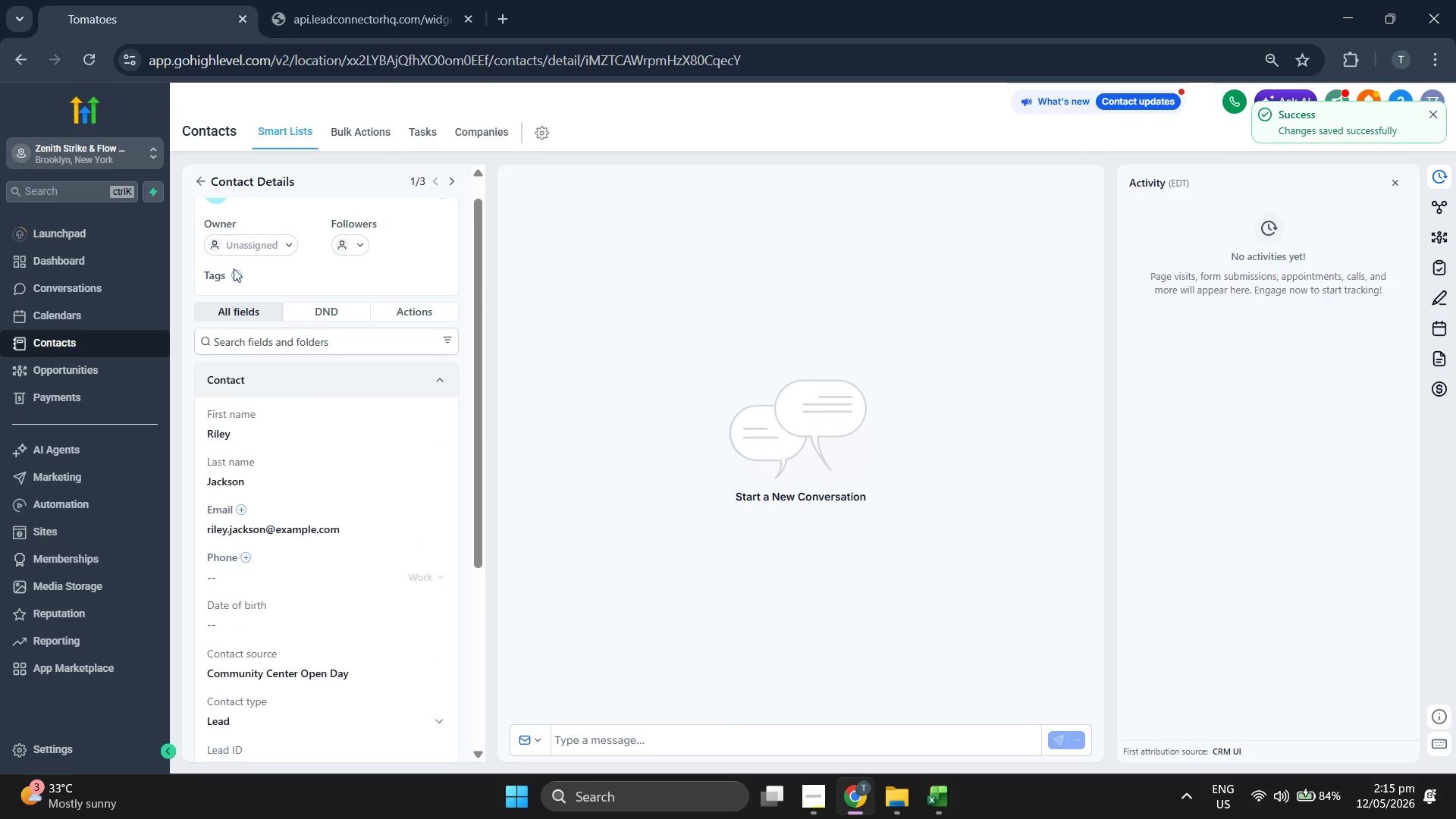 
left_click([235, 271])
 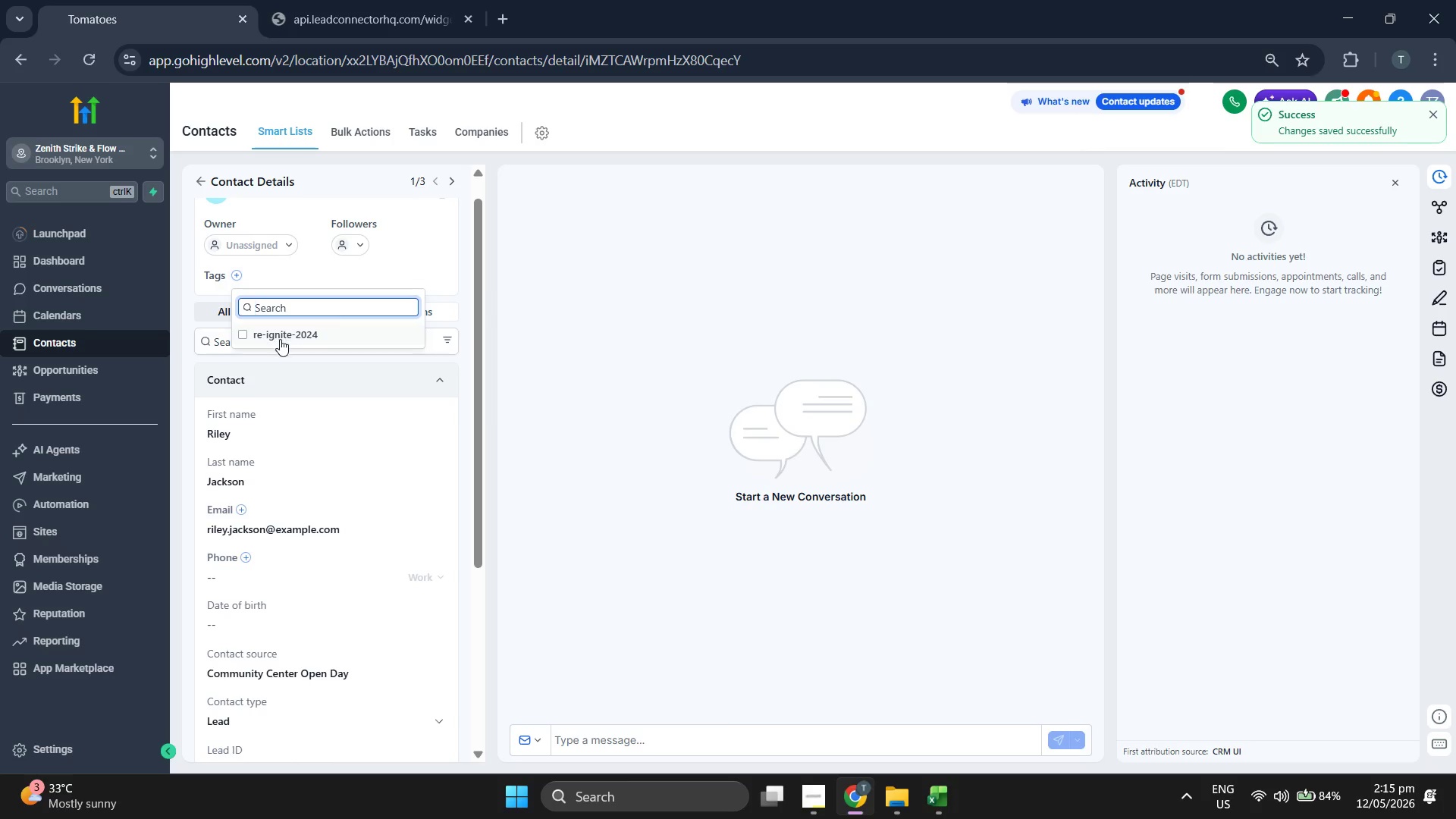 
double_click([628, 318])
 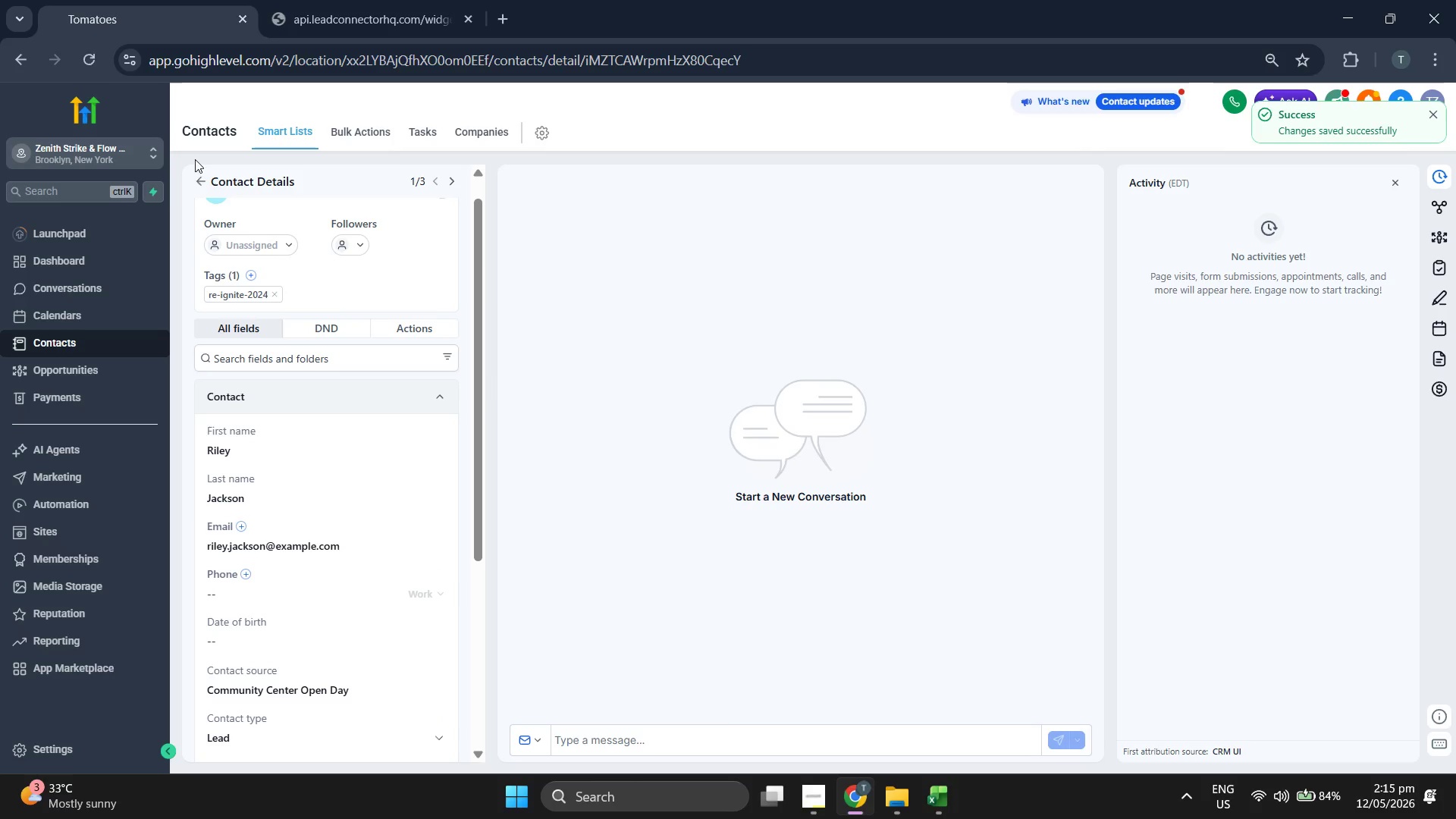 
left_click([199, 181])
 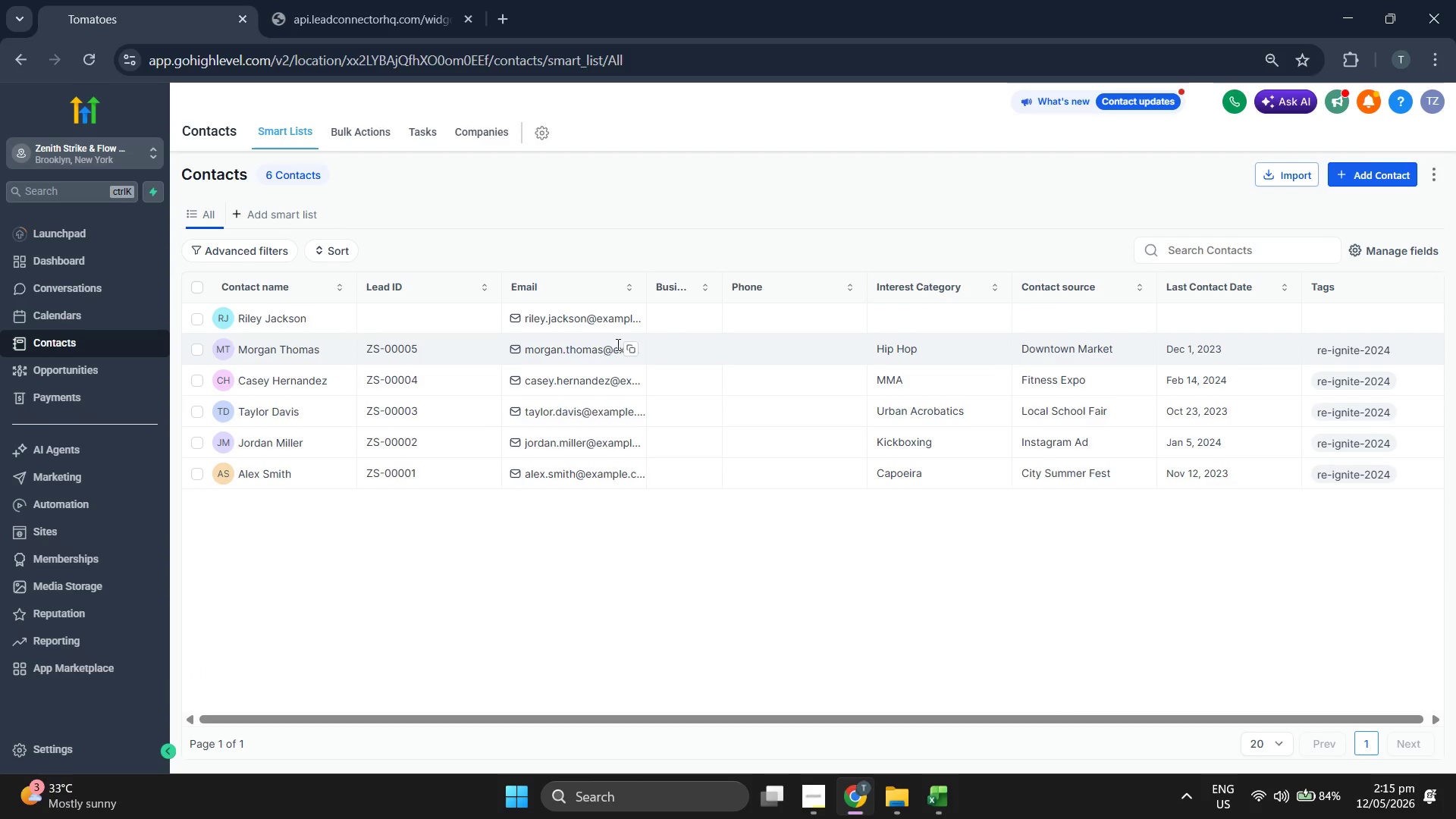 
wait(8.09)
 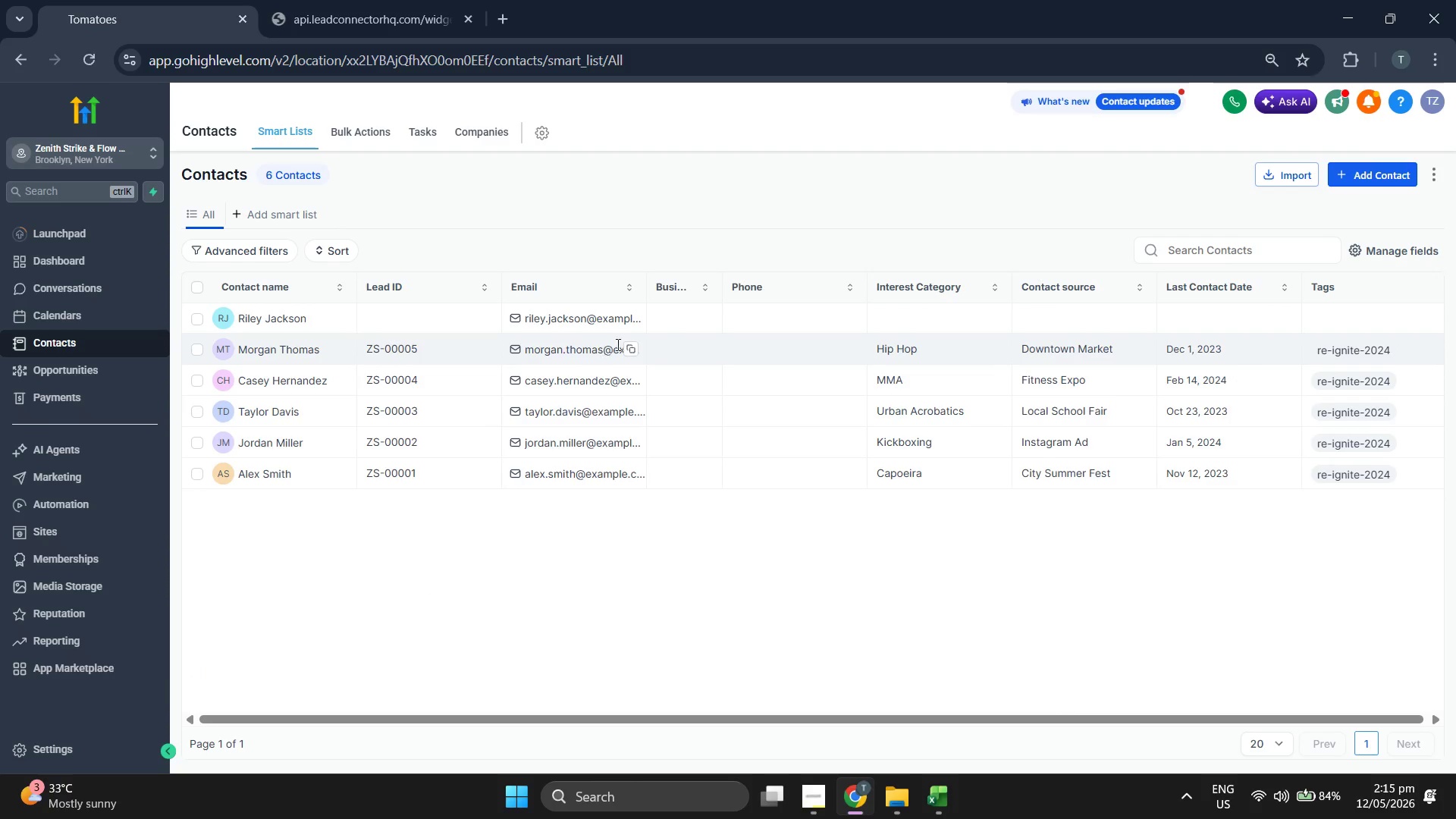 
left_click([943, 807])
 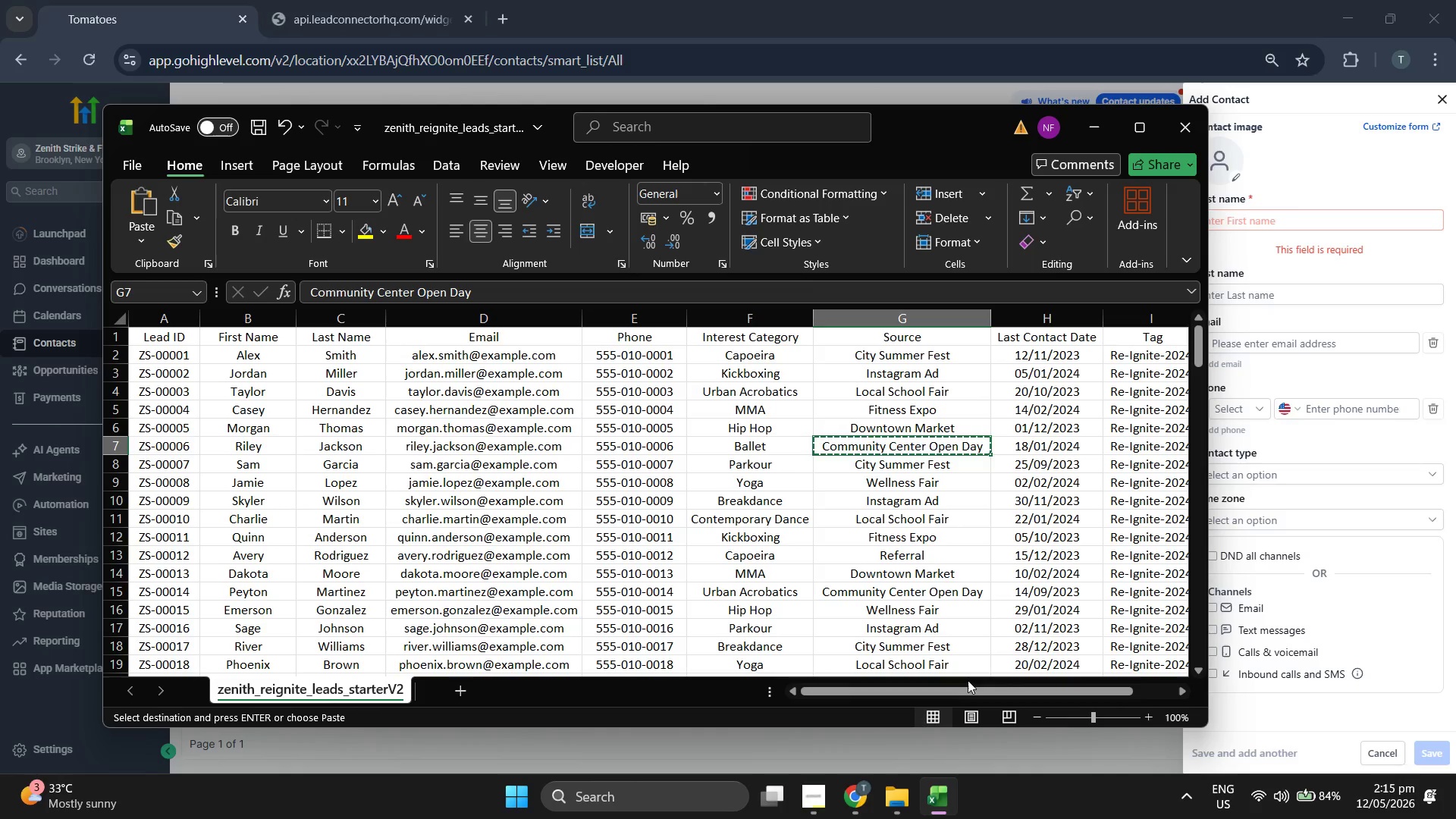 
key(ArrowDown)
 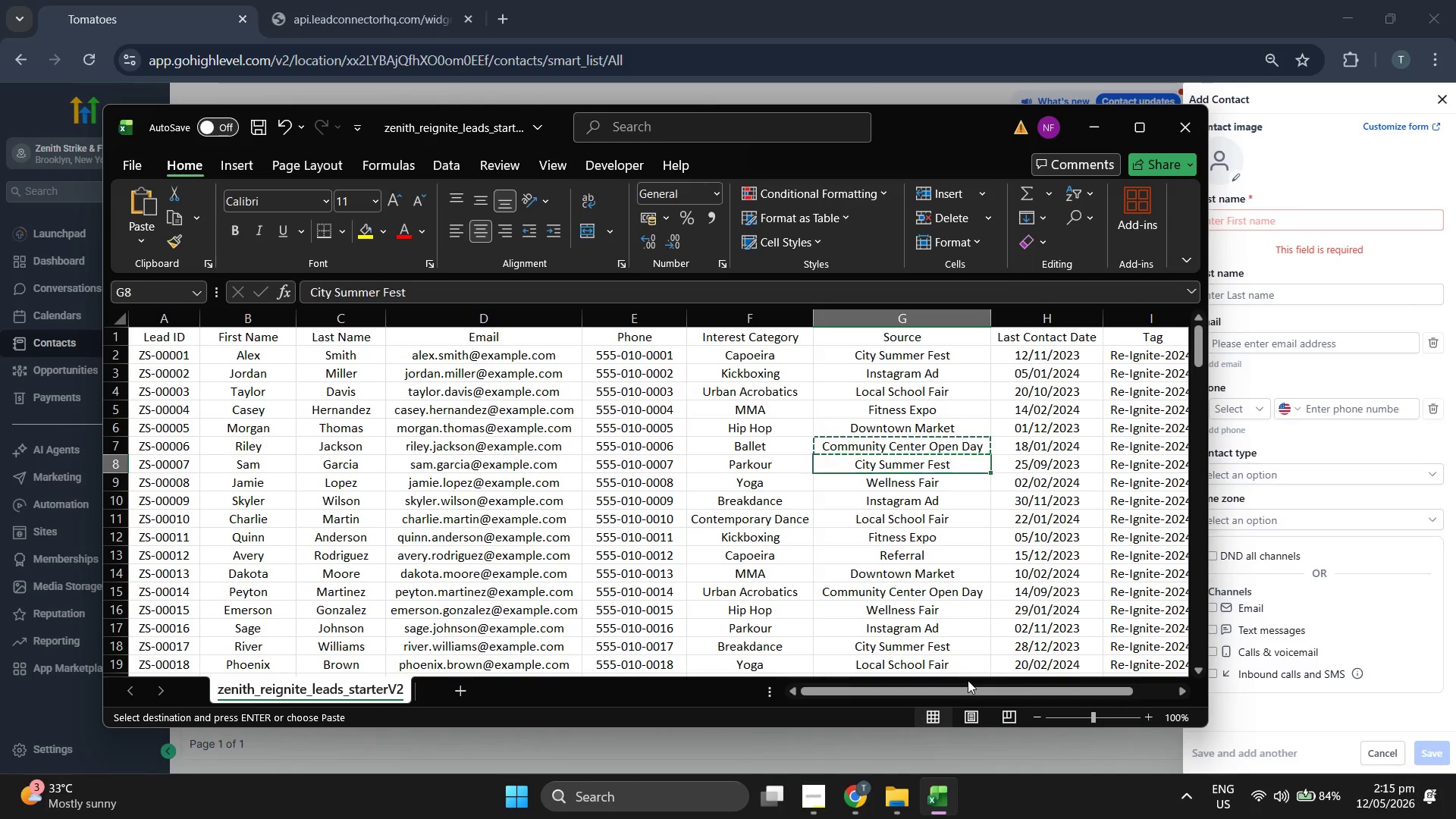 
key(ArrowLeft)
 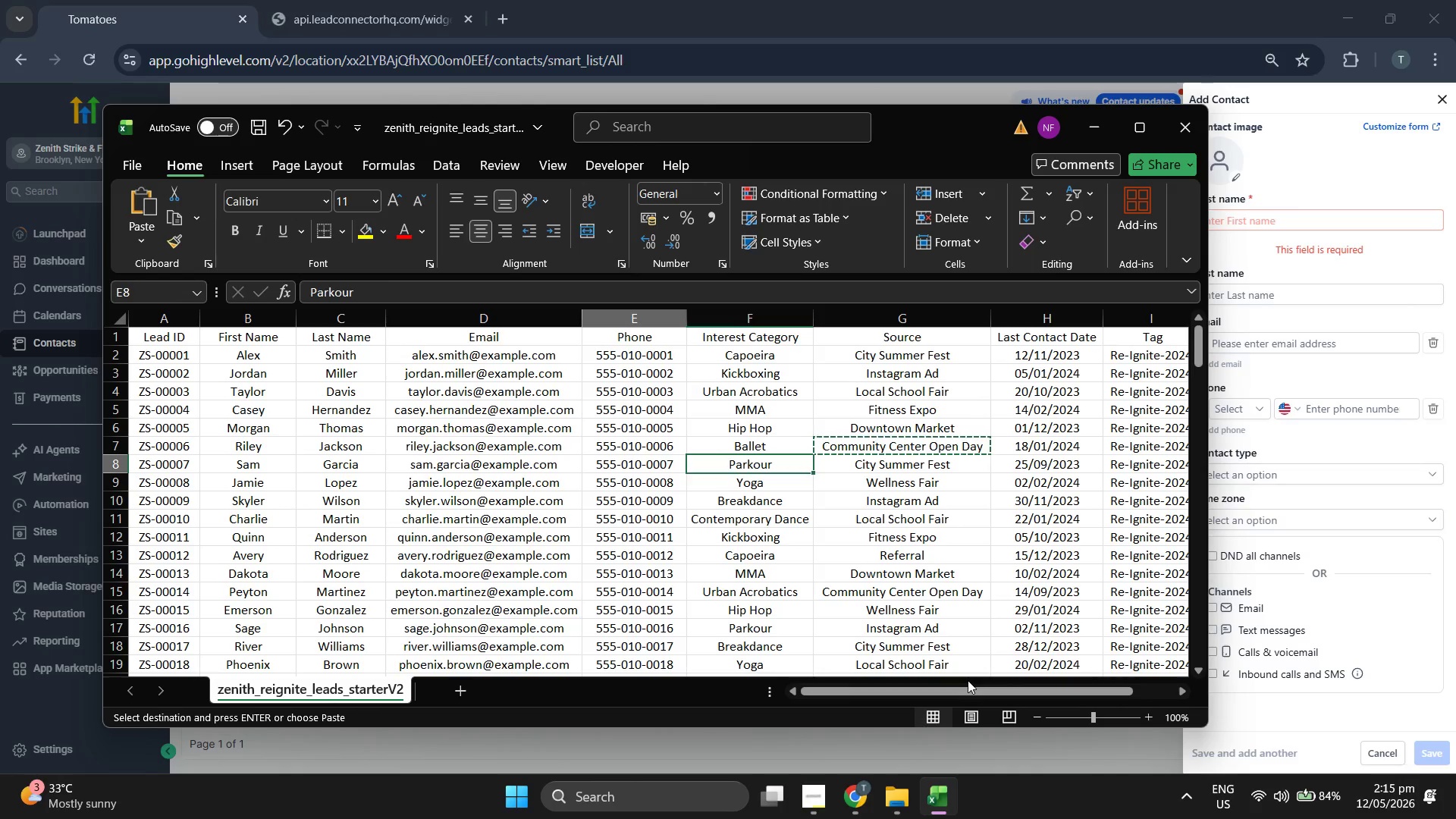 
key(ArrowLeft)
 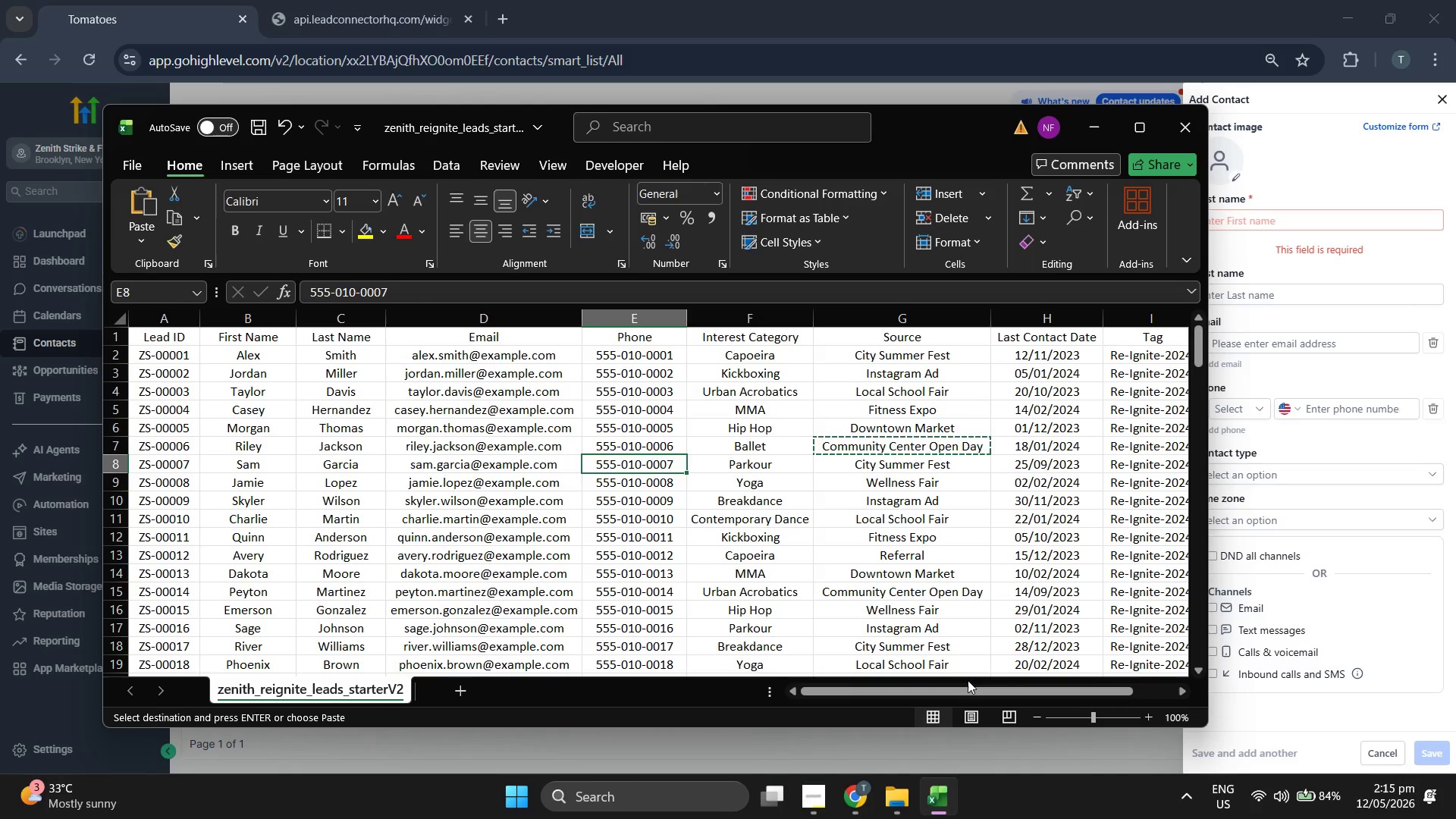 
key(ArrowLeft)
 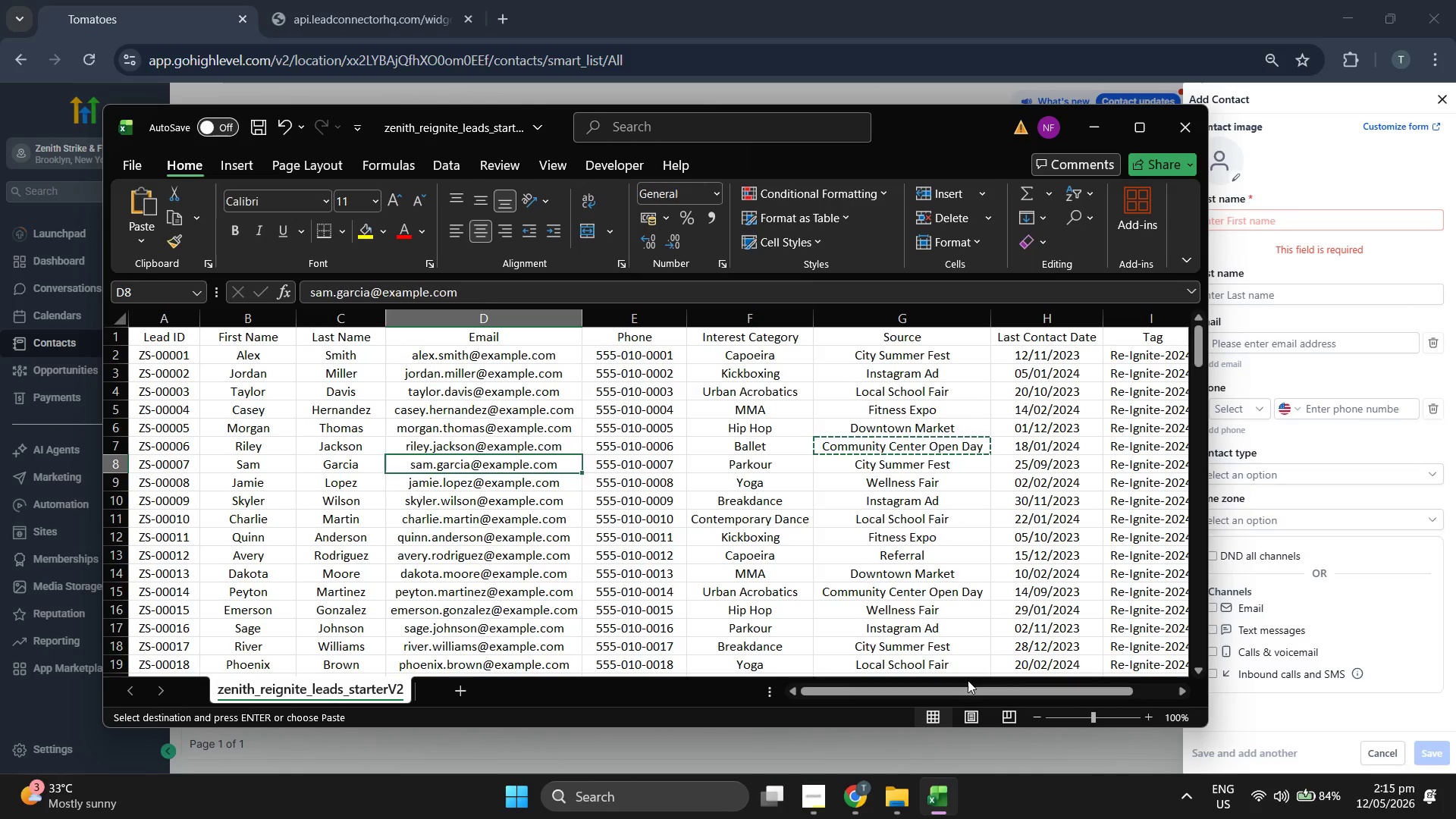 
key(ArrowLeft)
 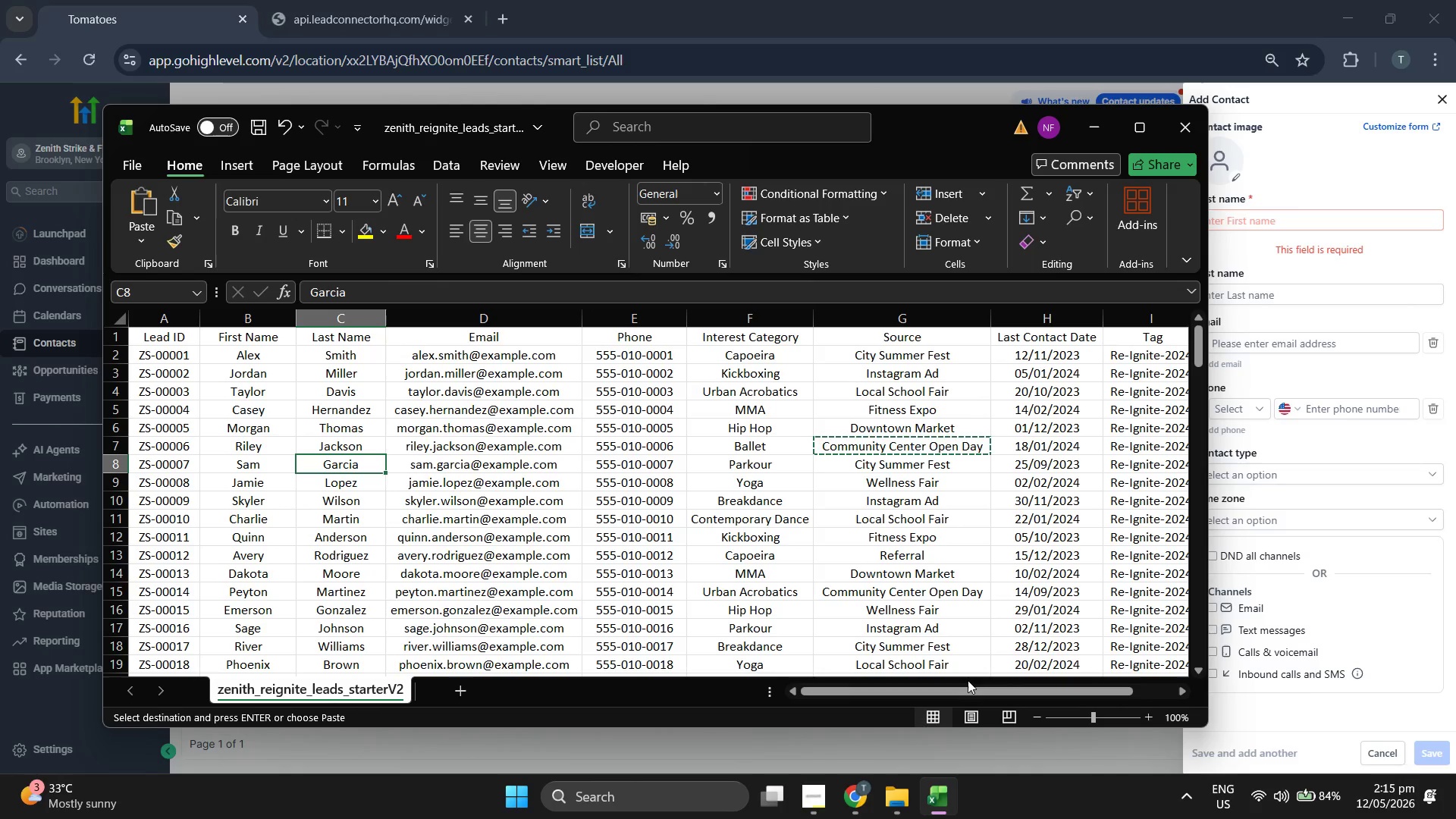 
key(ArrowRight)
 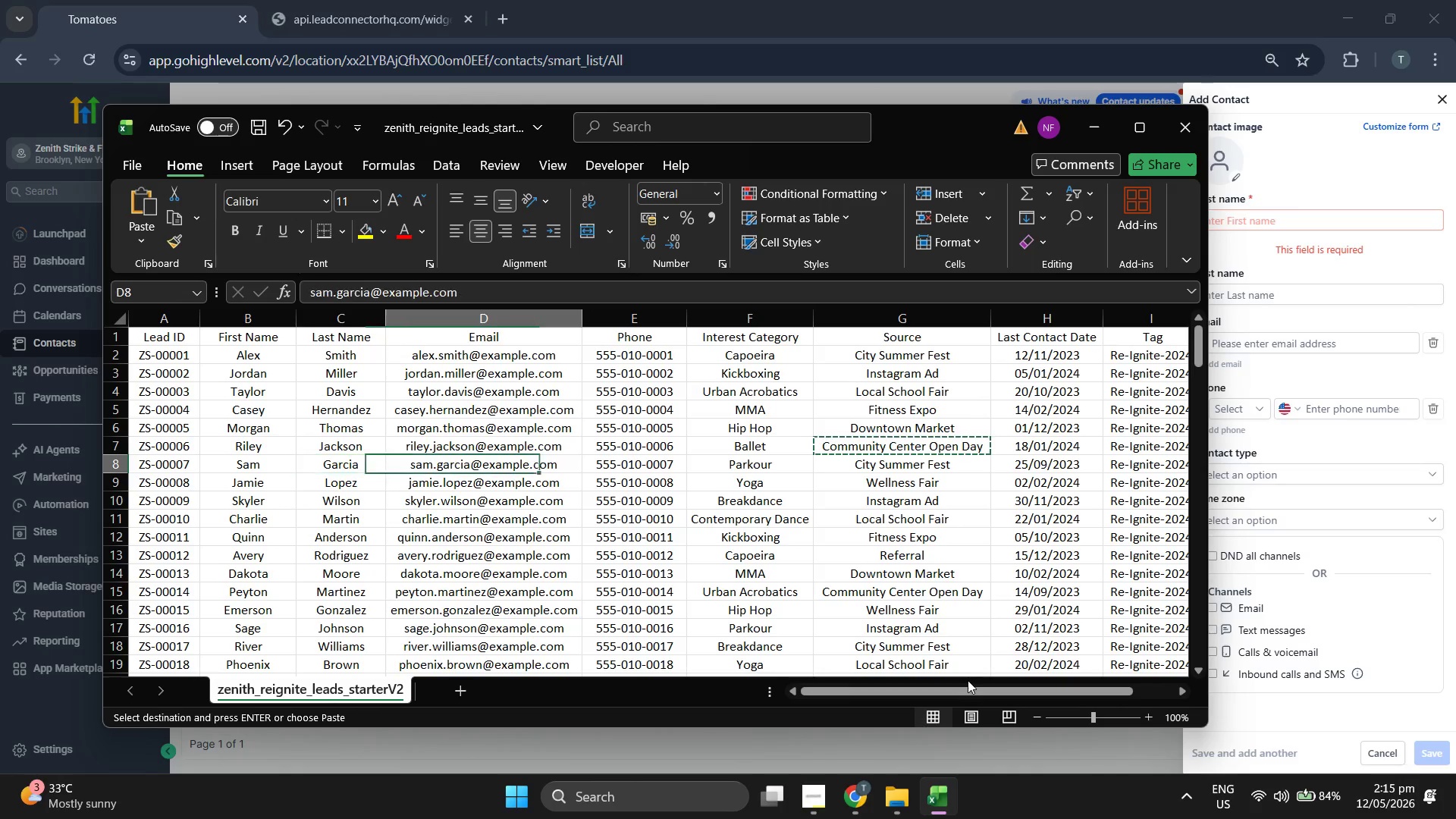 
key(Control+ControlLeft)
 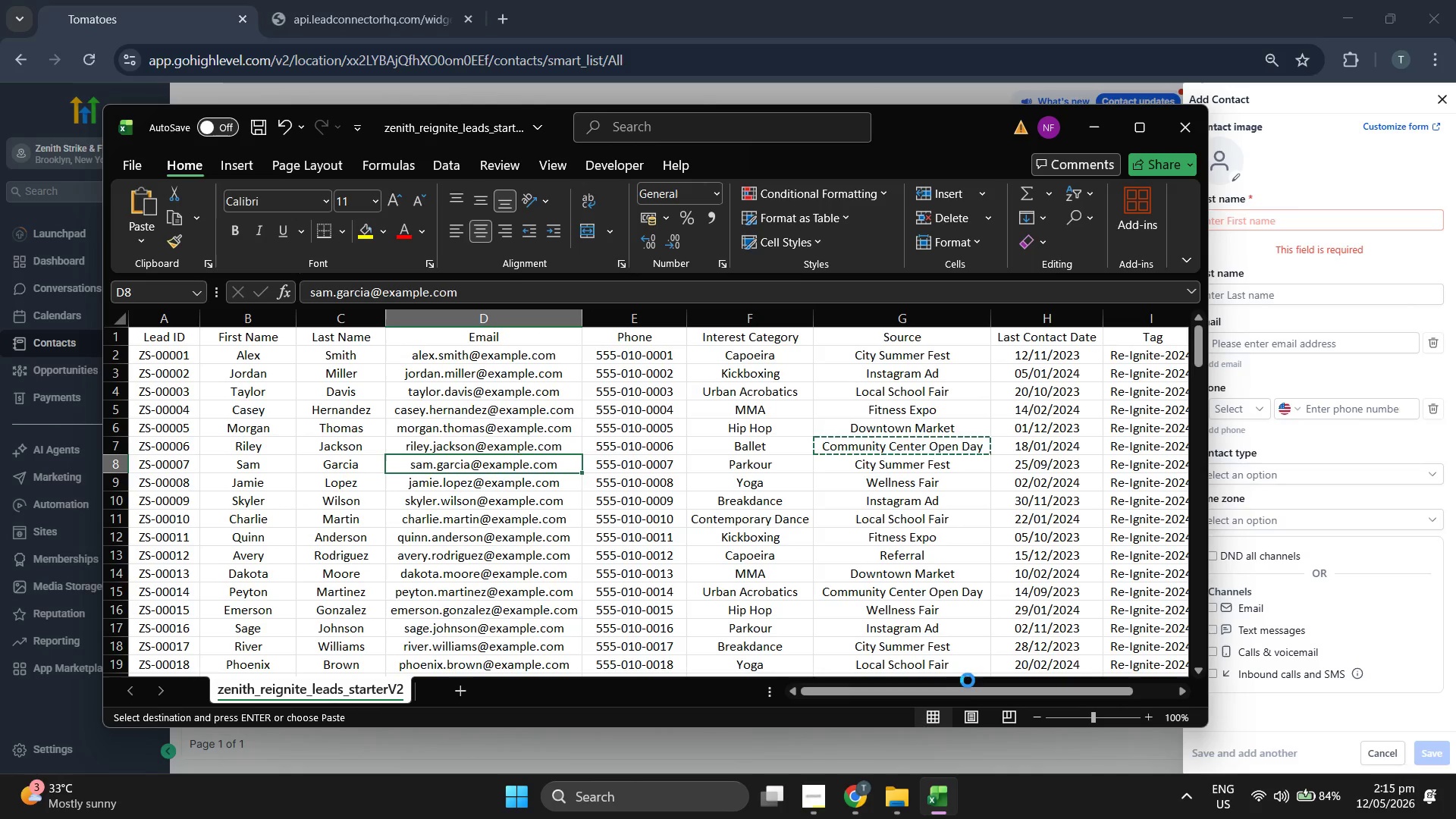 
key(Control+C)
 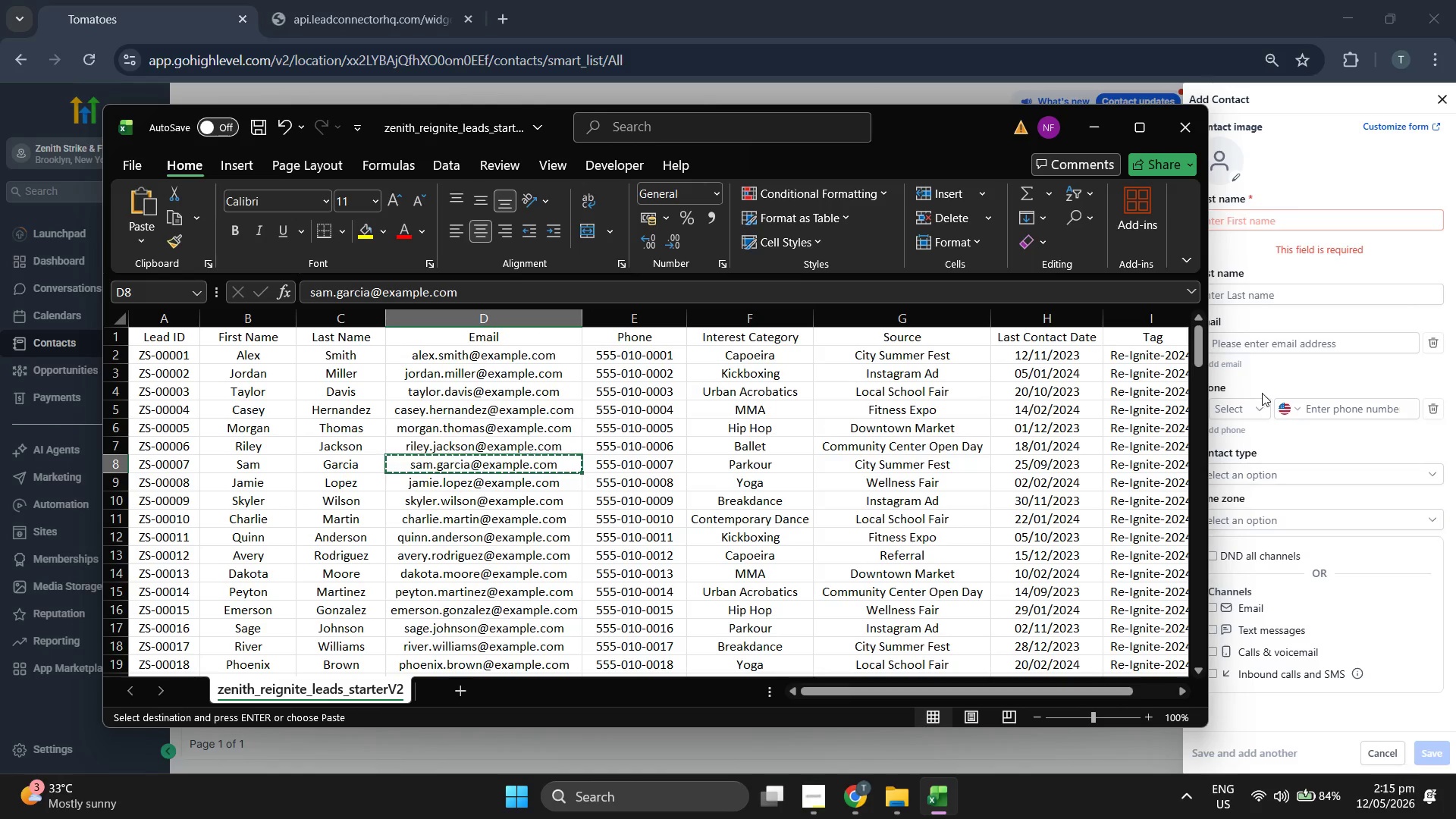 
left_click([1315, 347])
 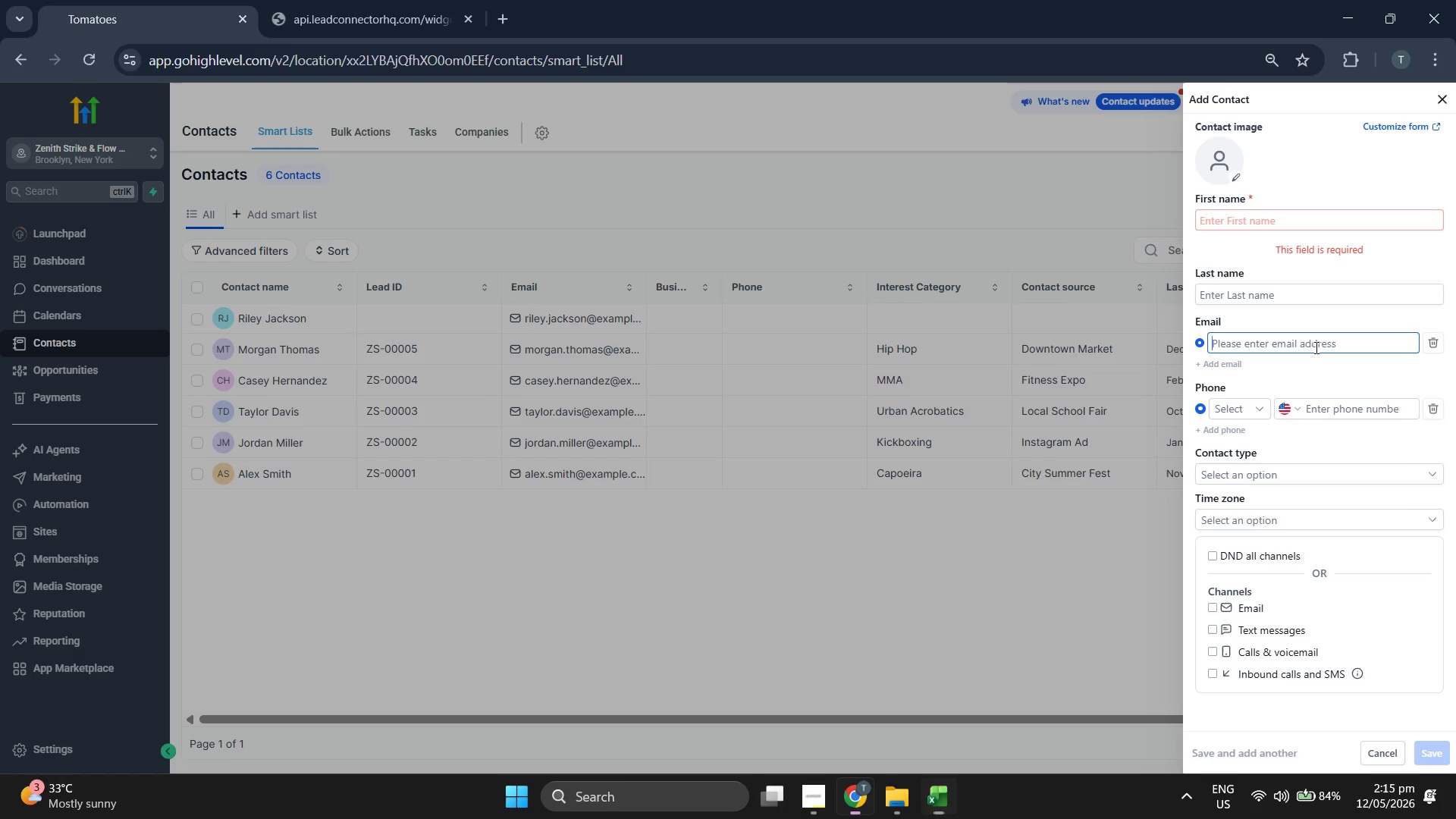 
key(Control+ControlLeft)
 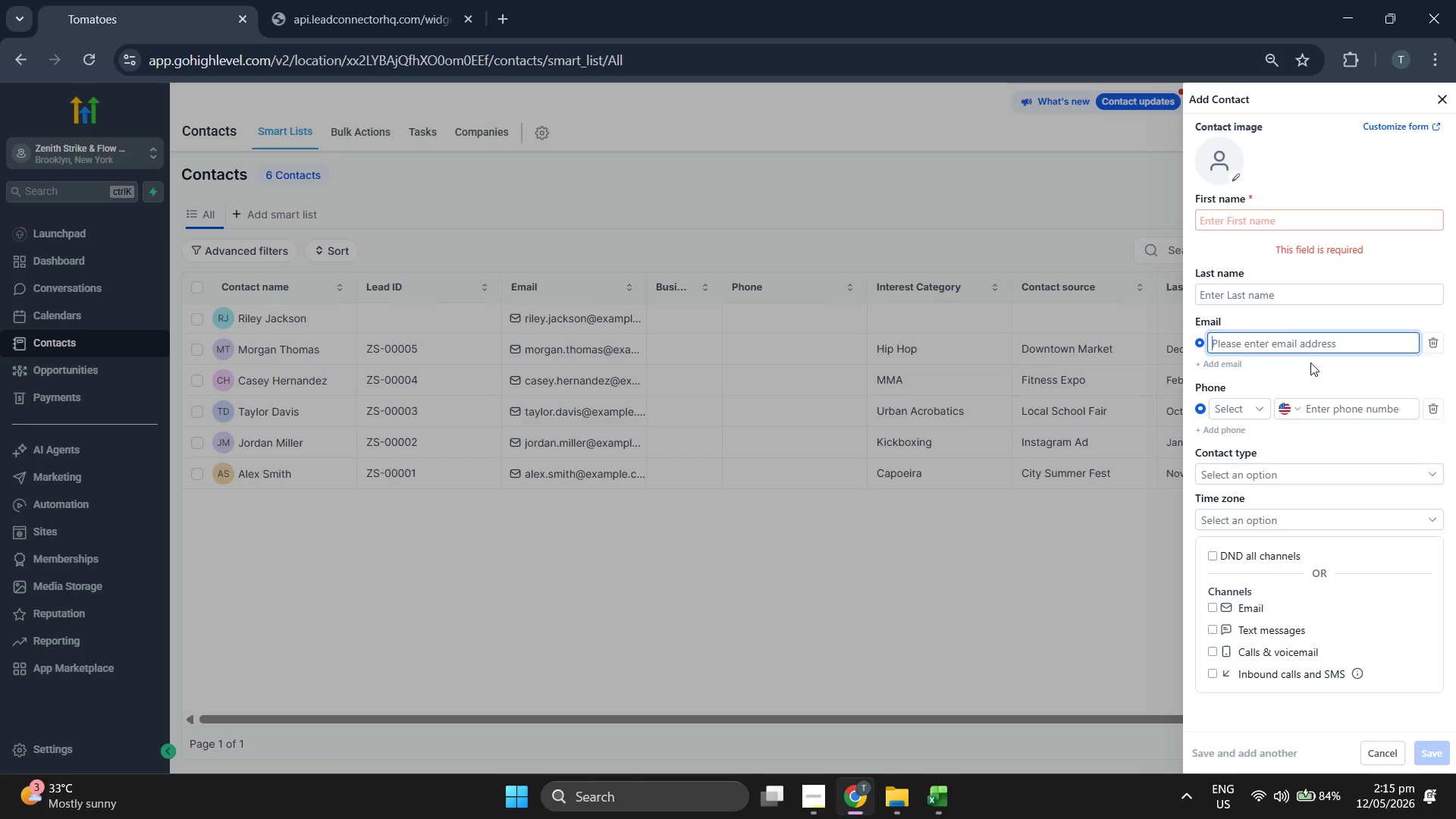 
key(Control+V)
 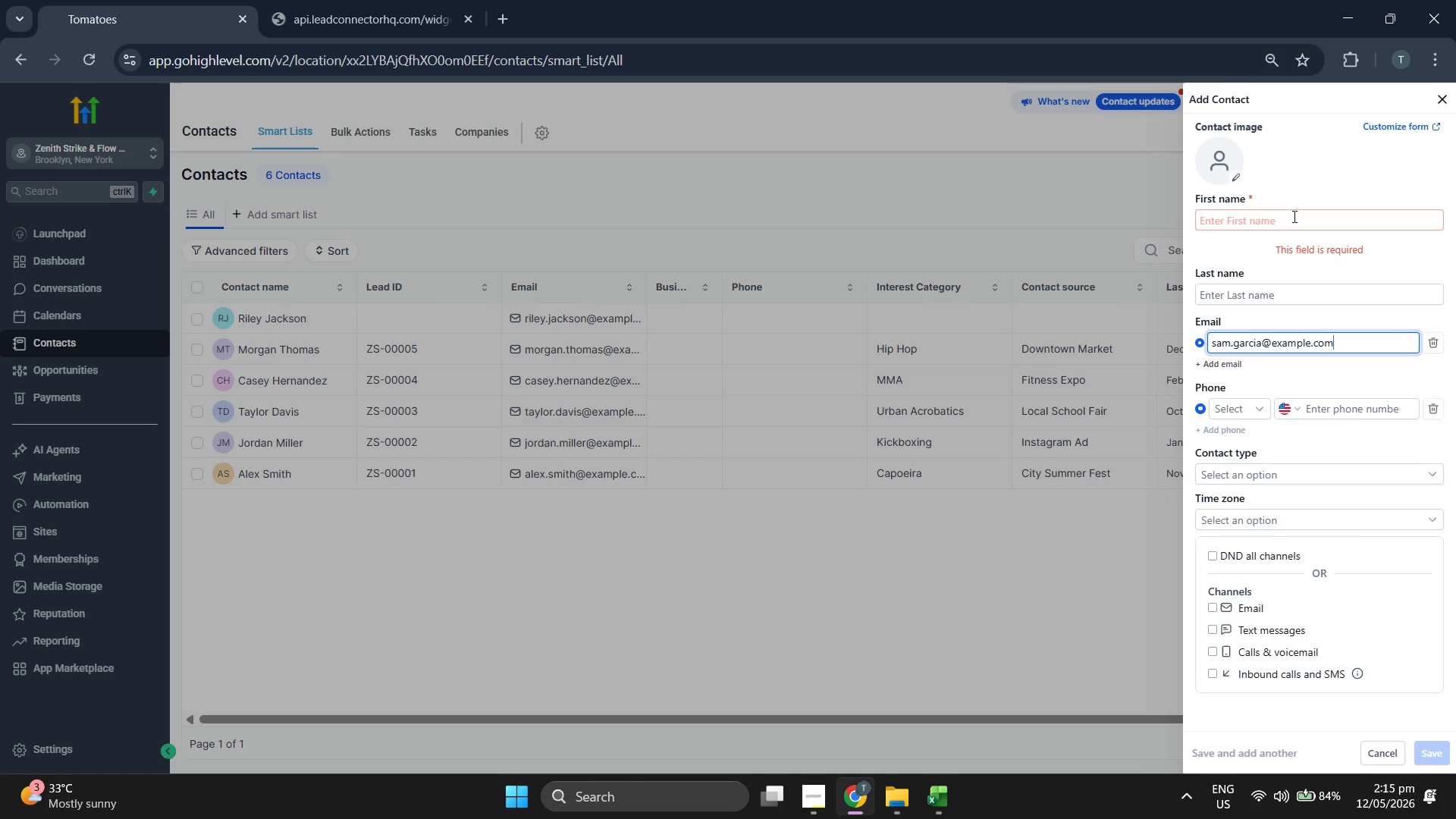 
left_click([1293, 216])
 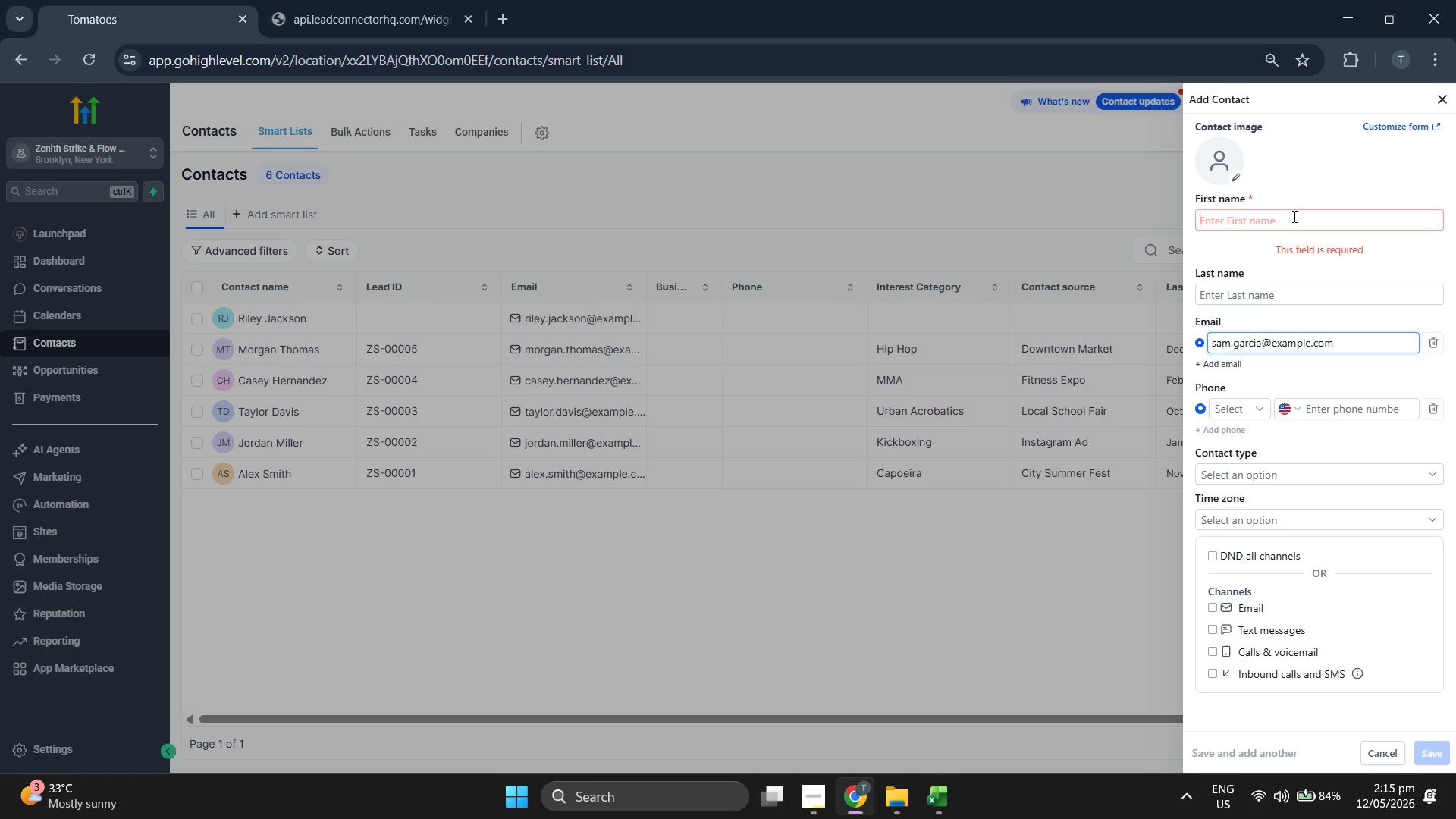 
type(Sam )
key(Backspace)
key(Tab)
type(Garcia)
 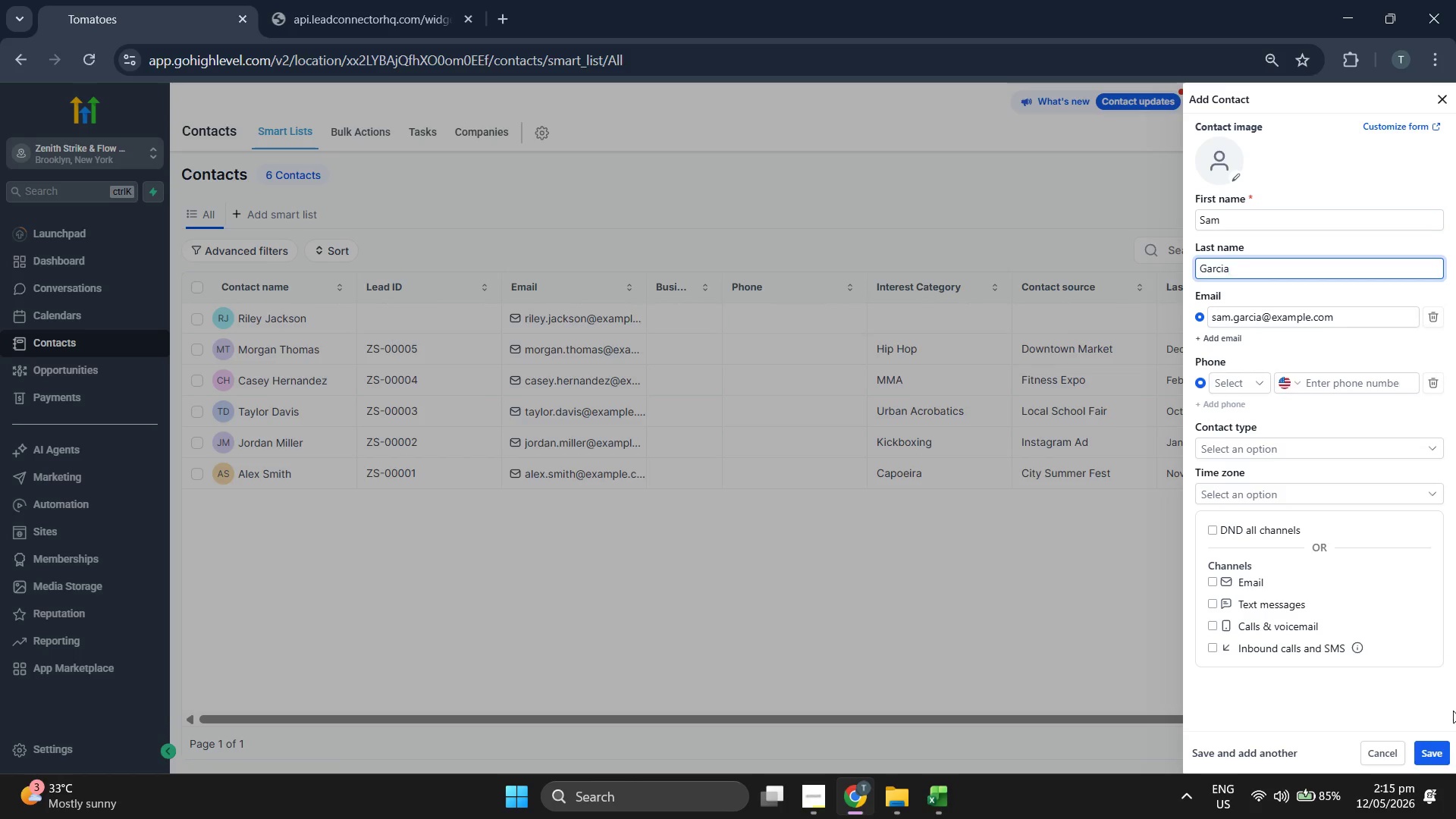 
left_click([1439, 758])
 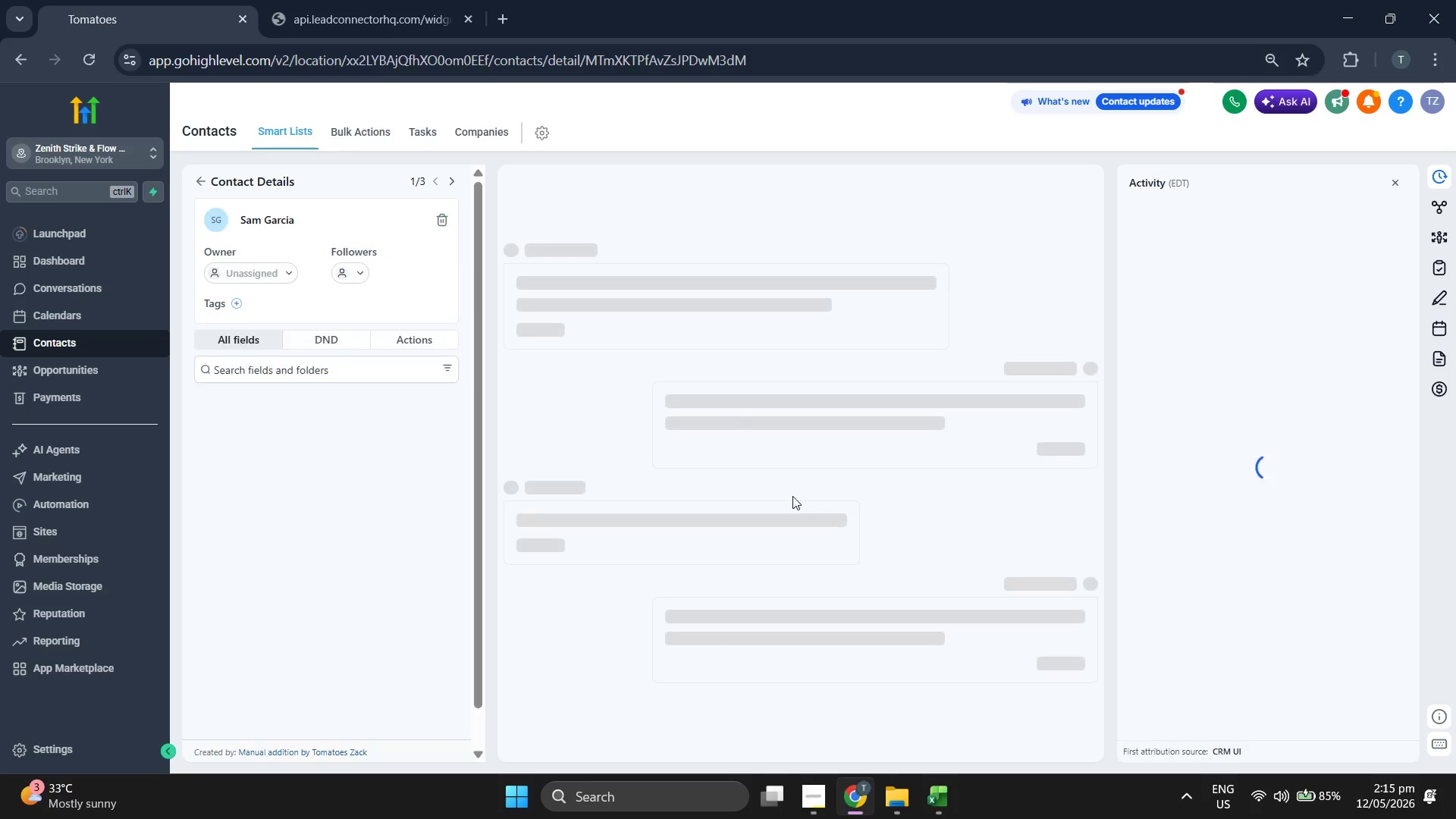 
scroll: coordinate [402, 396], scroll_direction: down, amount: 2.0
 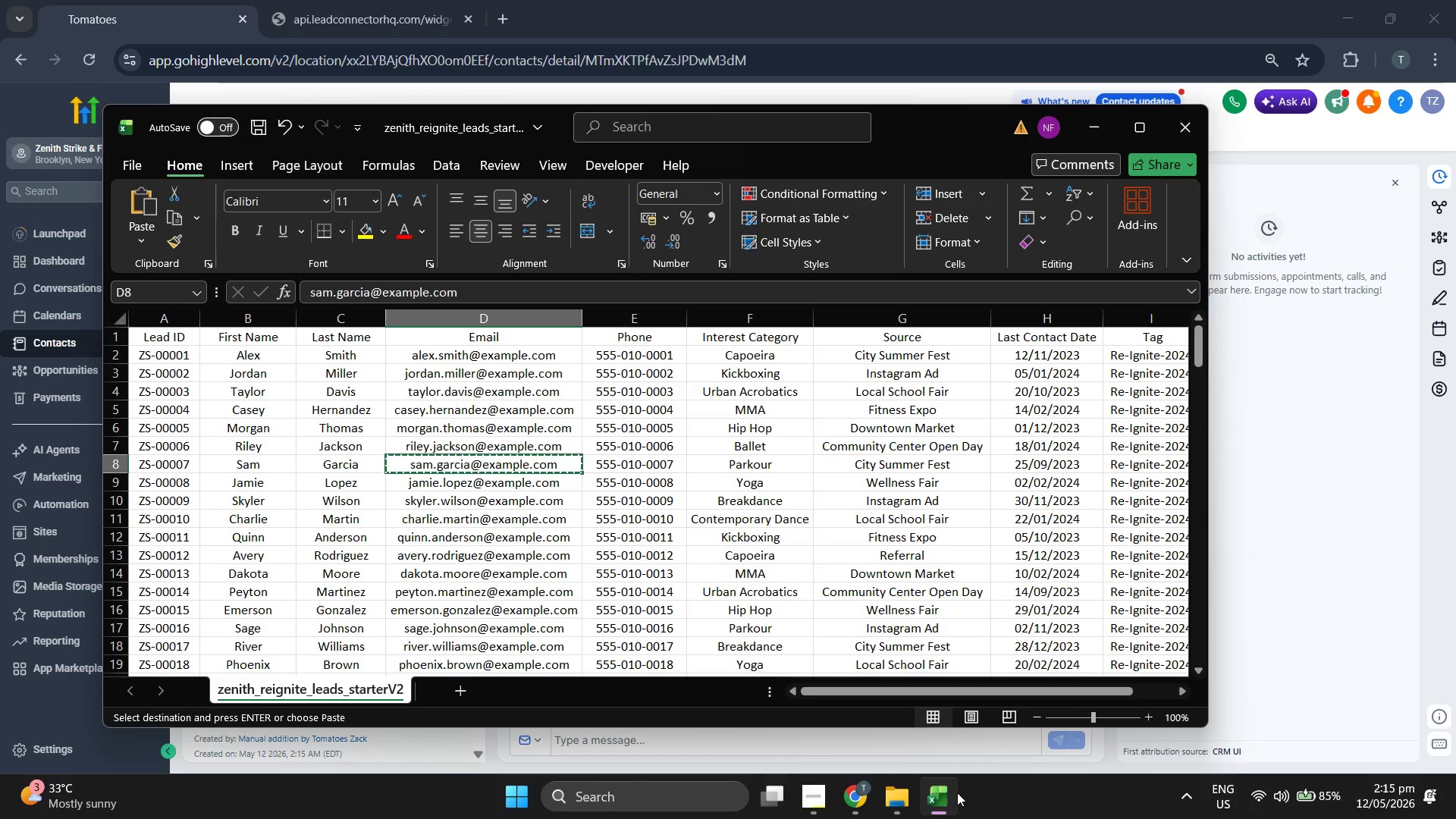 
key(ArrowLeft)
 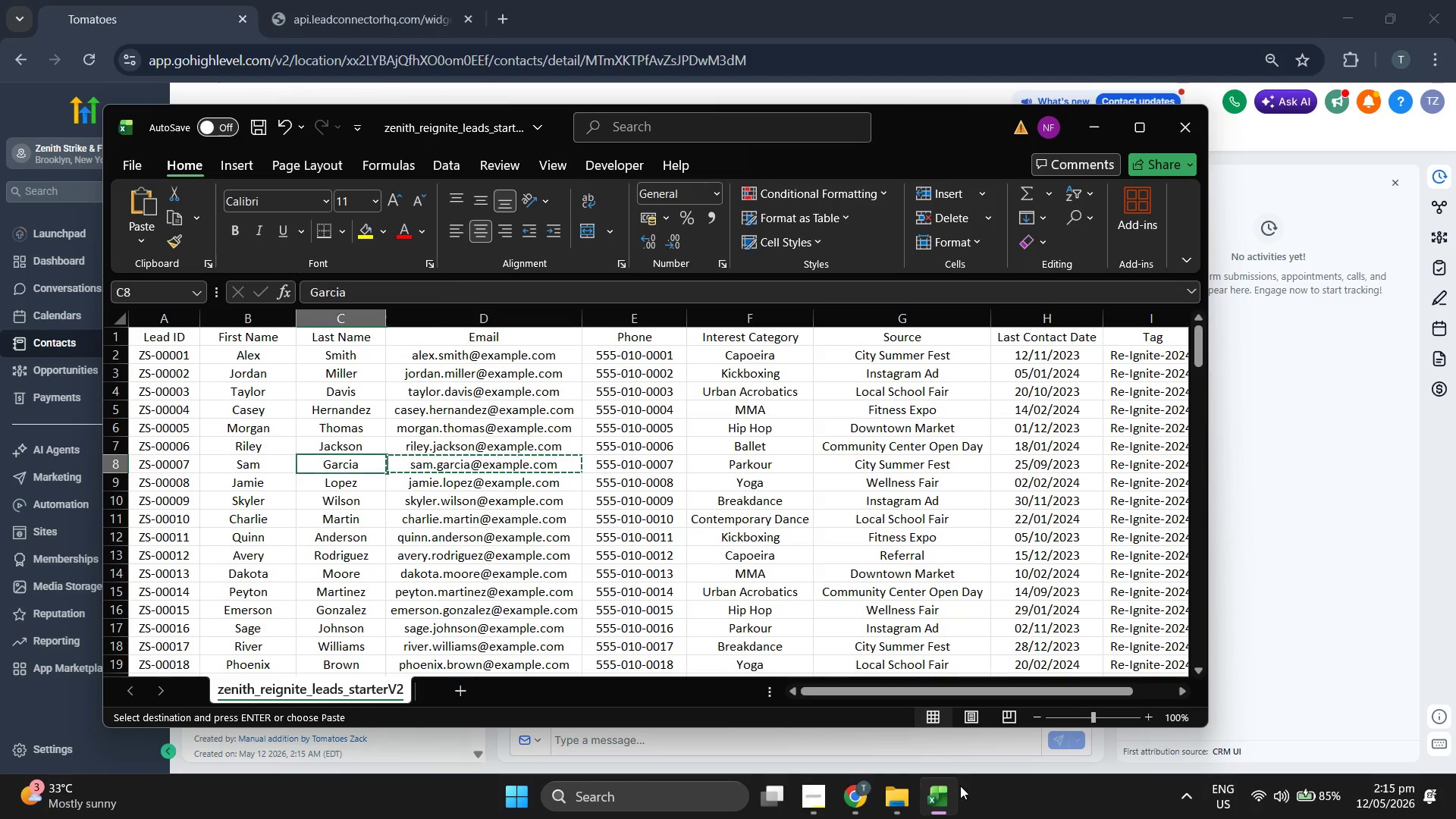 
key(ArrowLeft)
 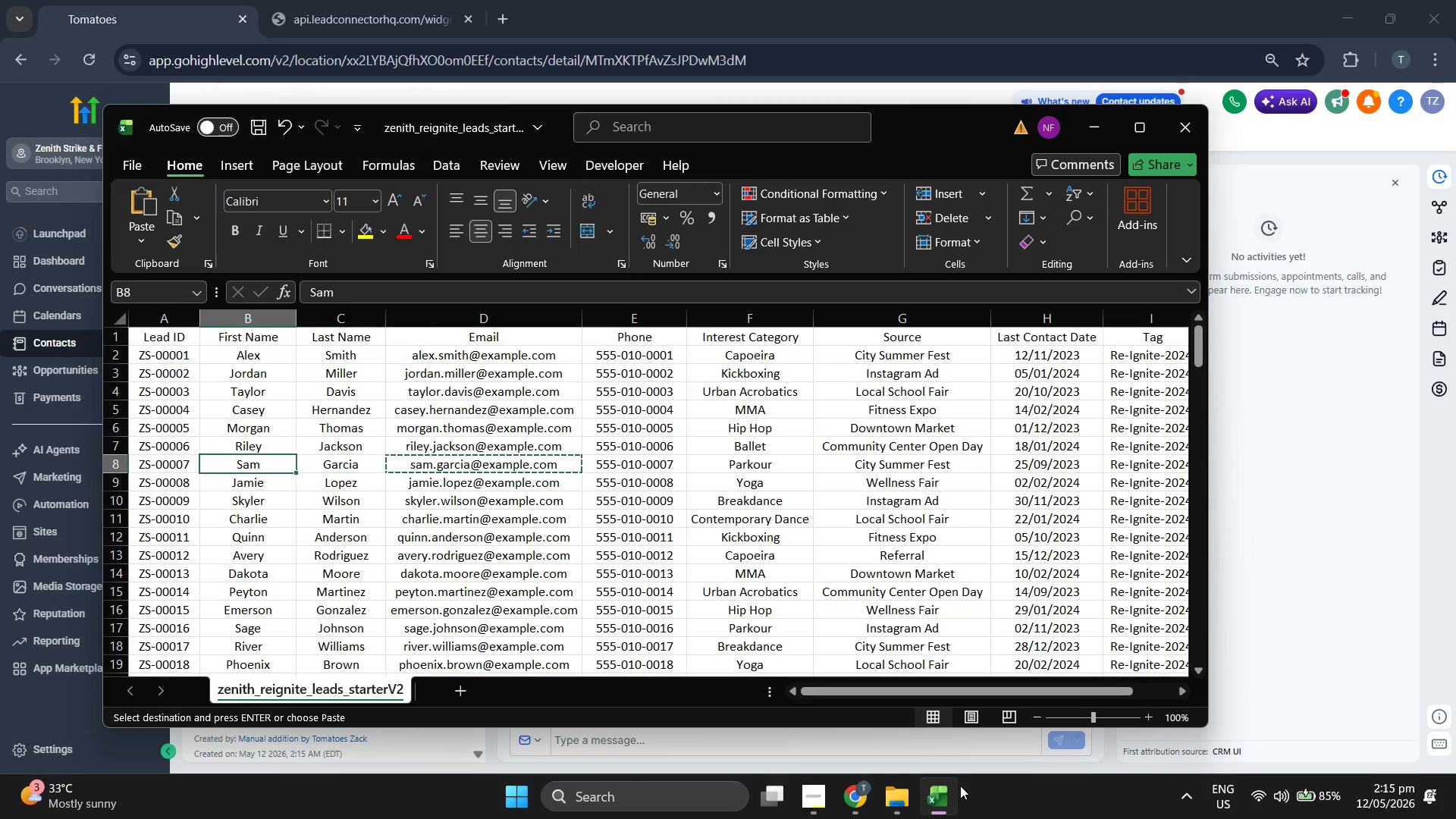 
key(ArrowLeft)
 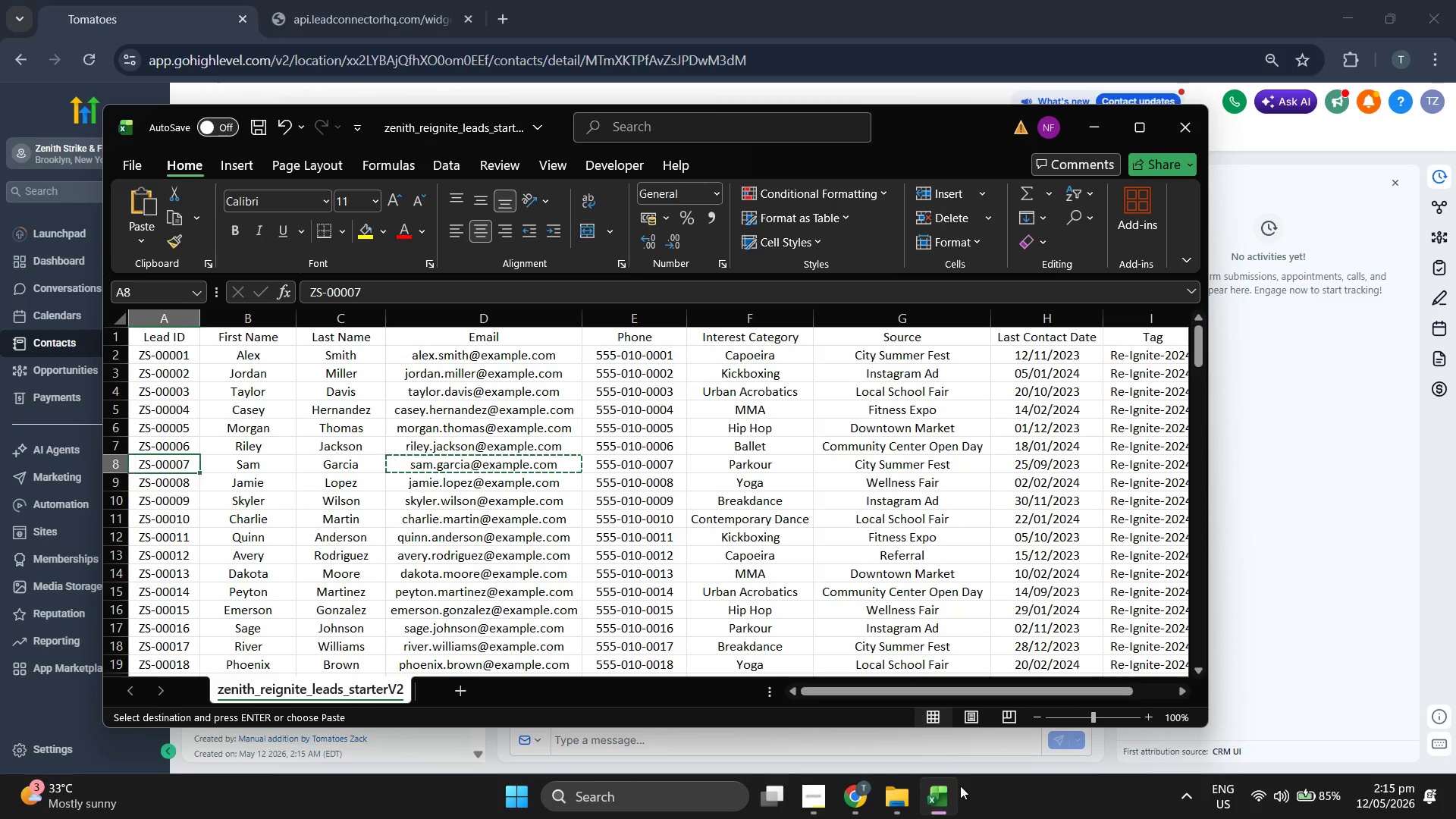 
key(Control+ControlLeft)
 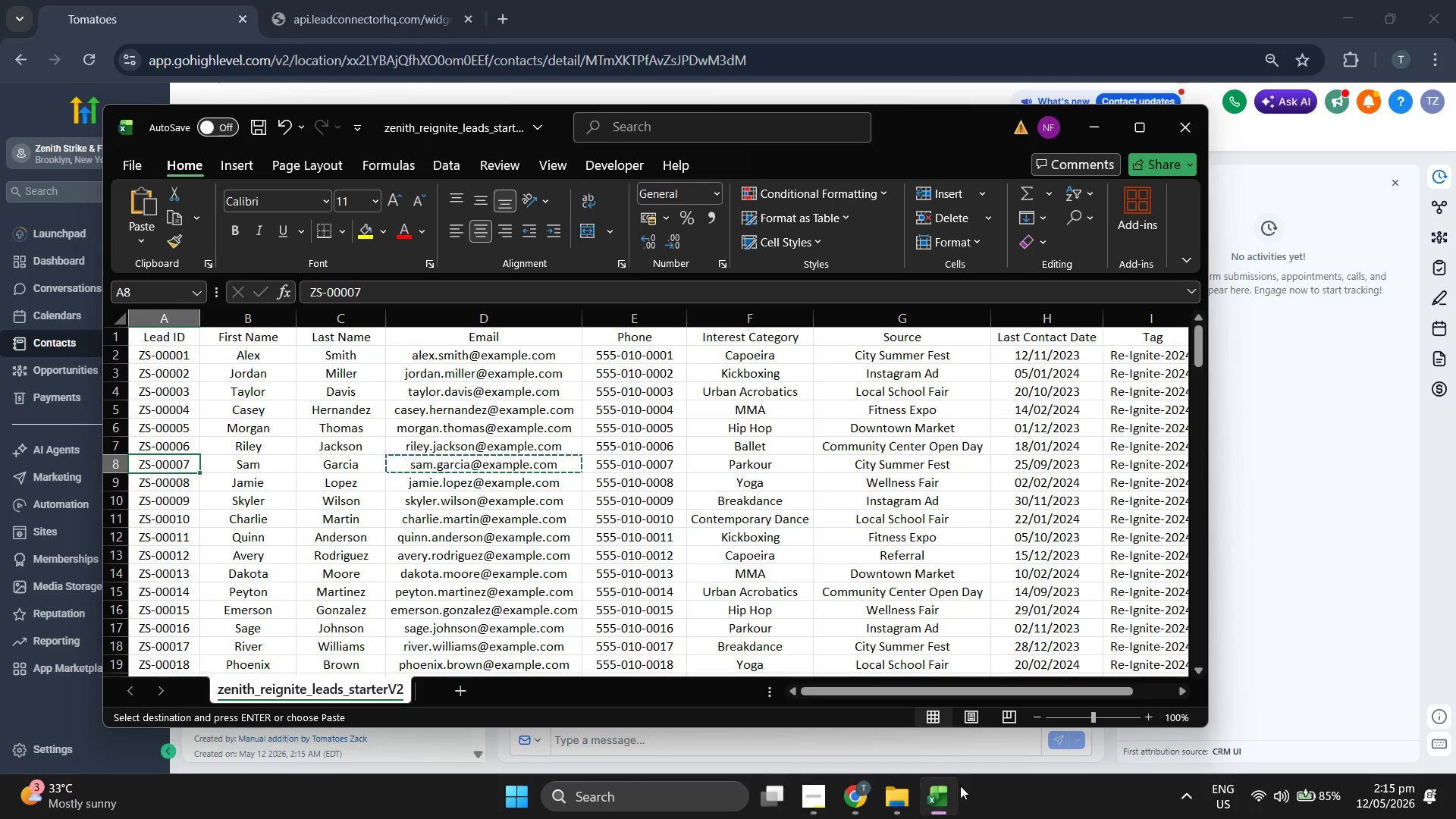 
key(Control+C)
 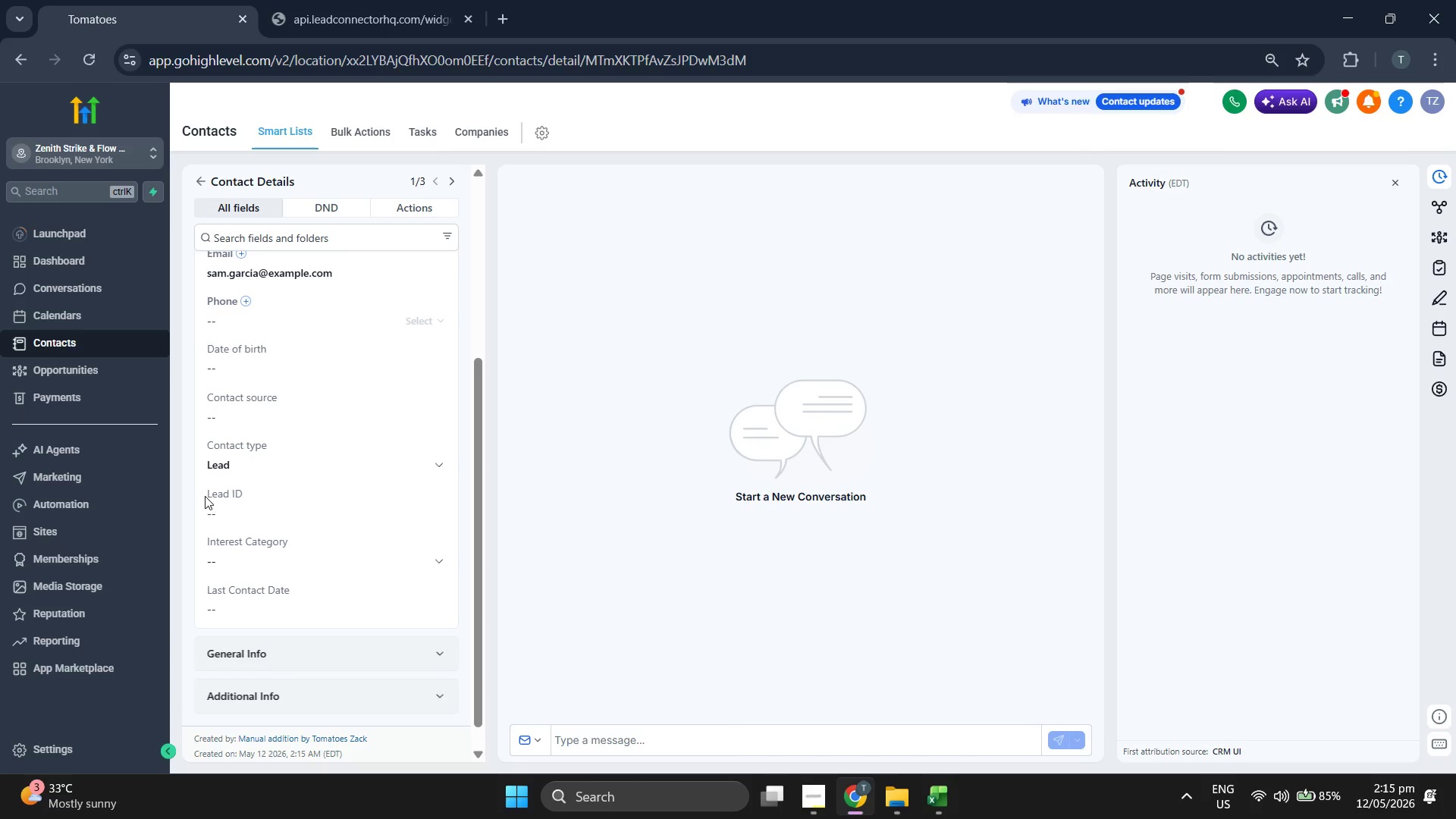 
left_click([263, 509])
 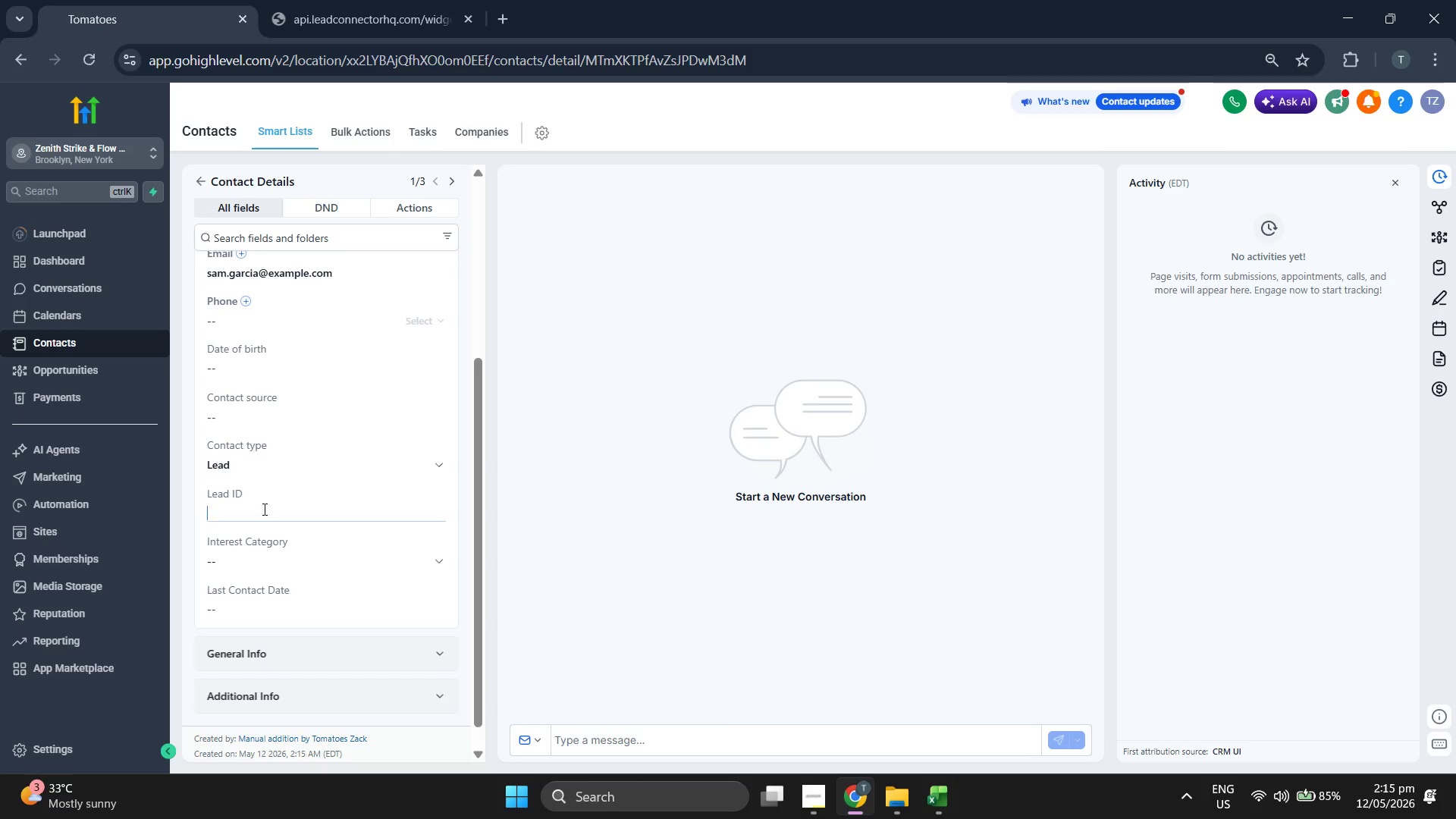 
key(Control+V)
 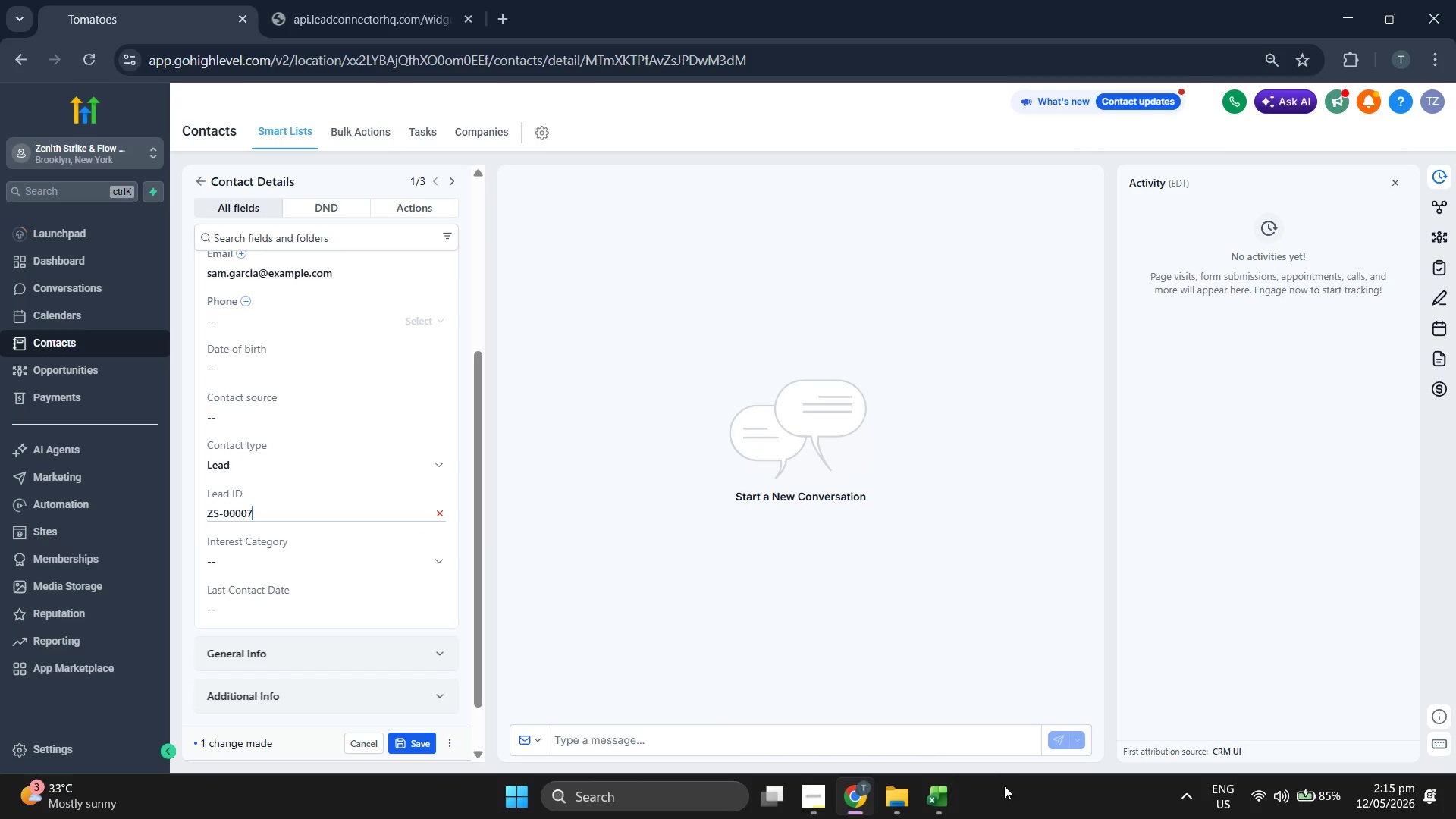 
left_click([942, 803])
 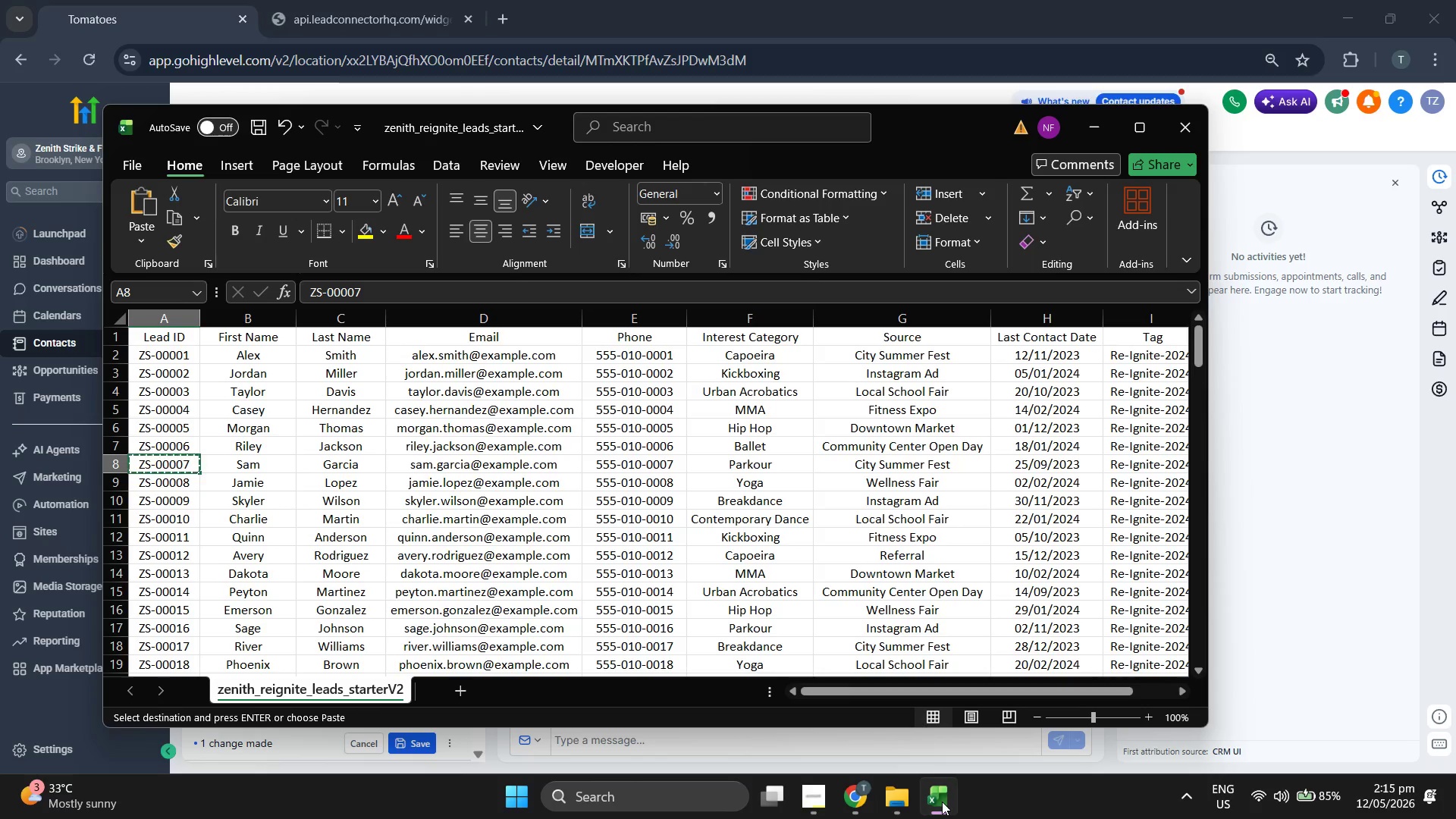 
key(ArrowRight)
 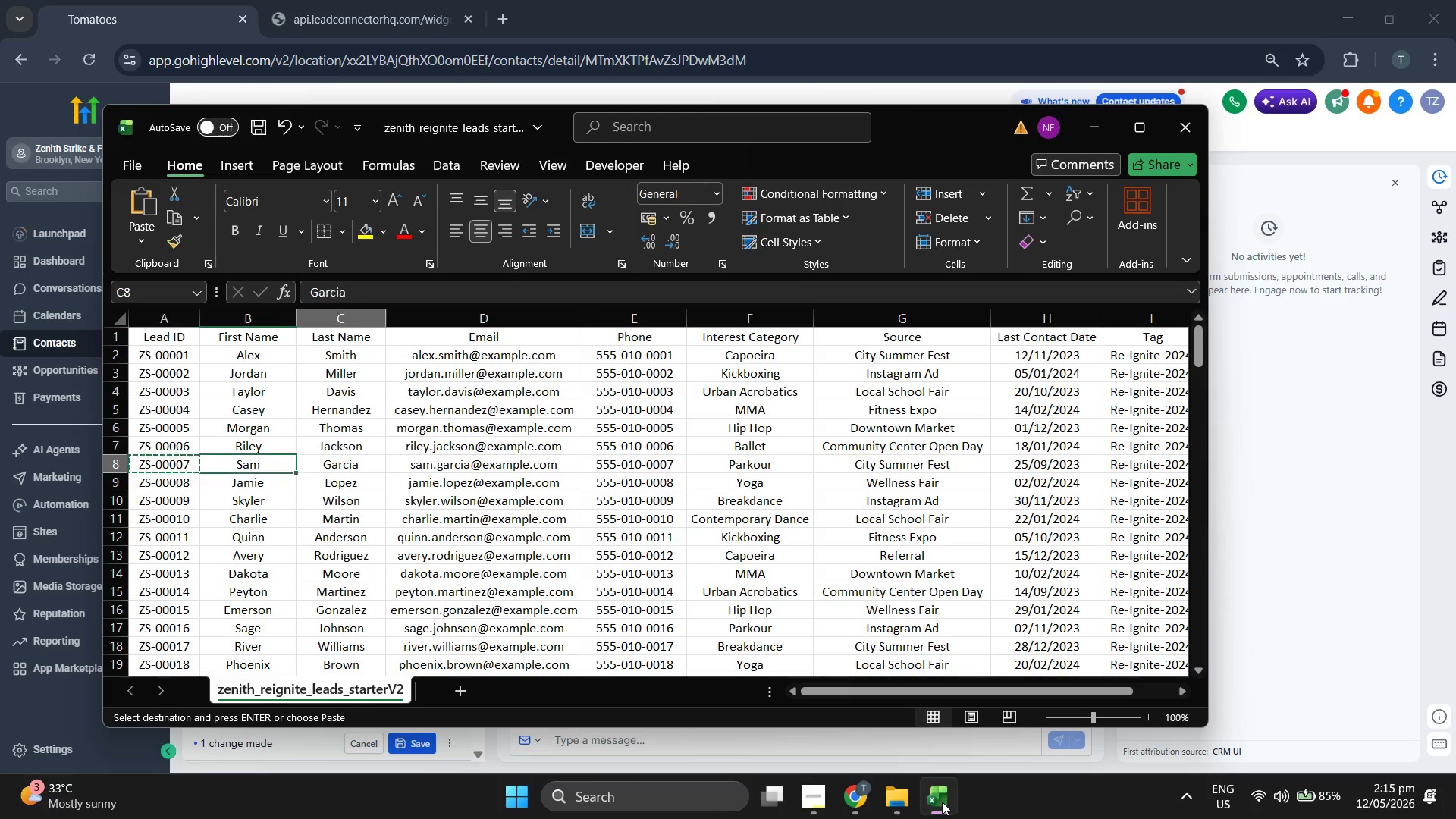 
key(ArrowRight)
 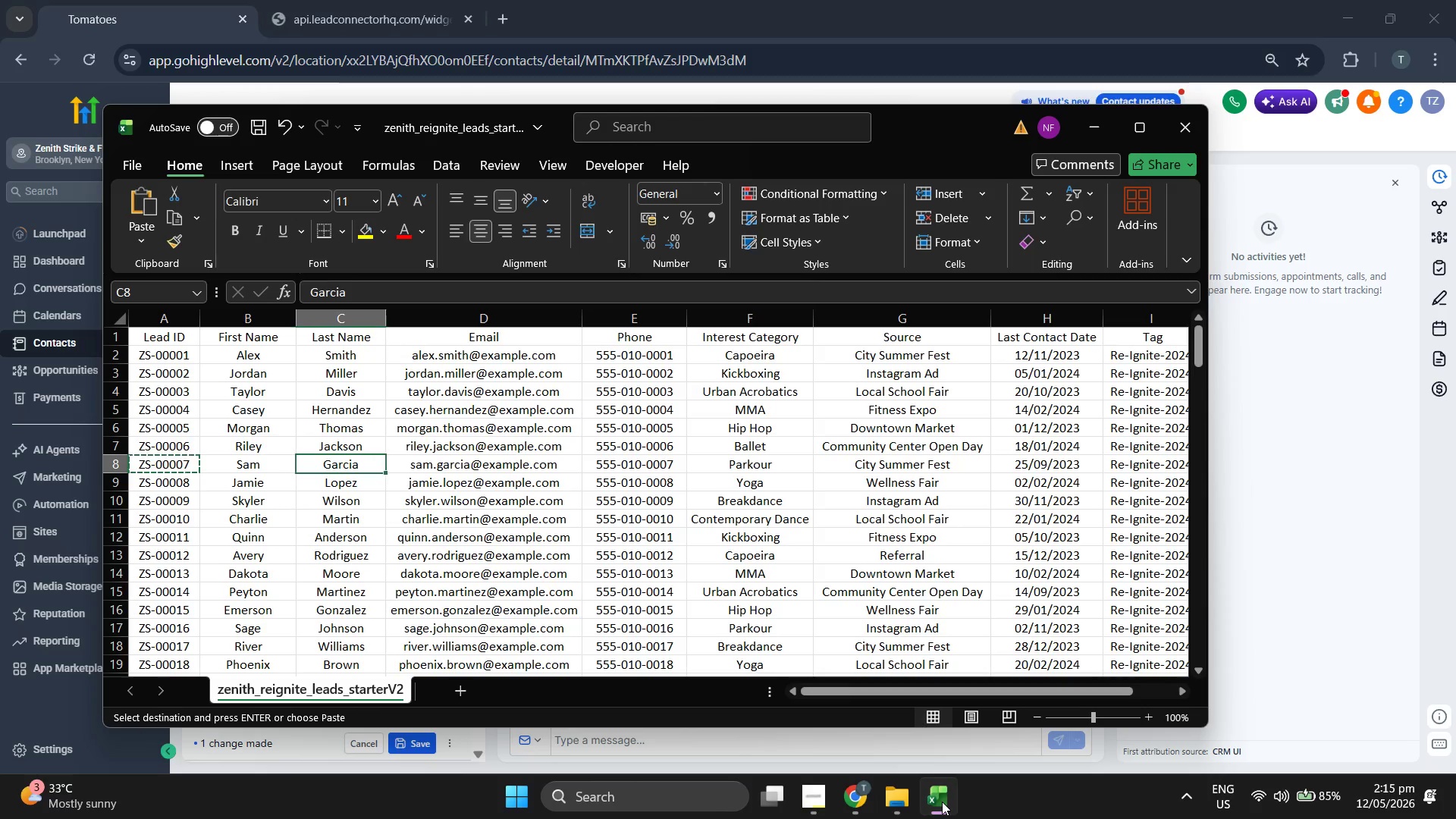 
key(ArrowRight)
 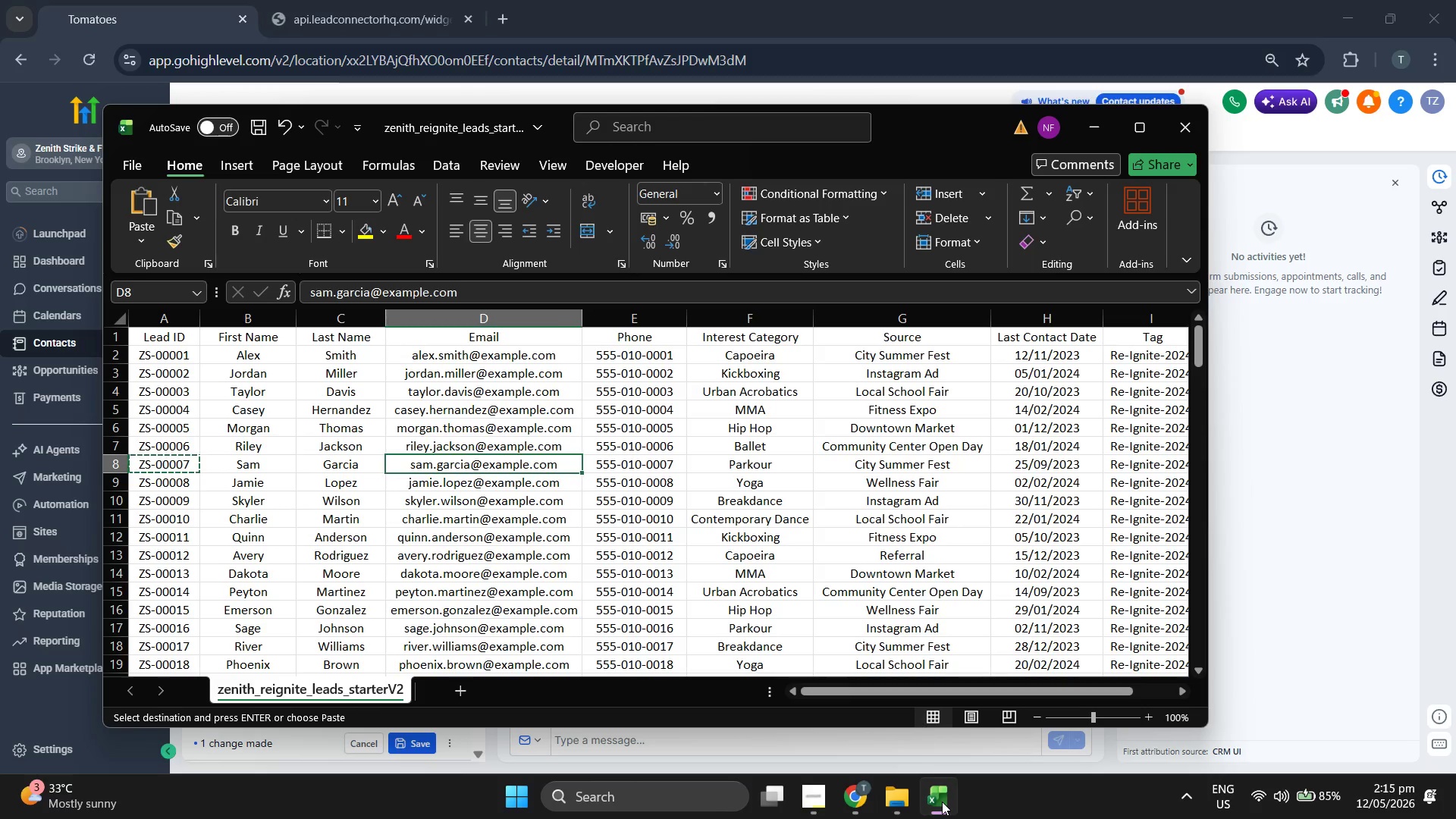 
key(ArrowRight)
 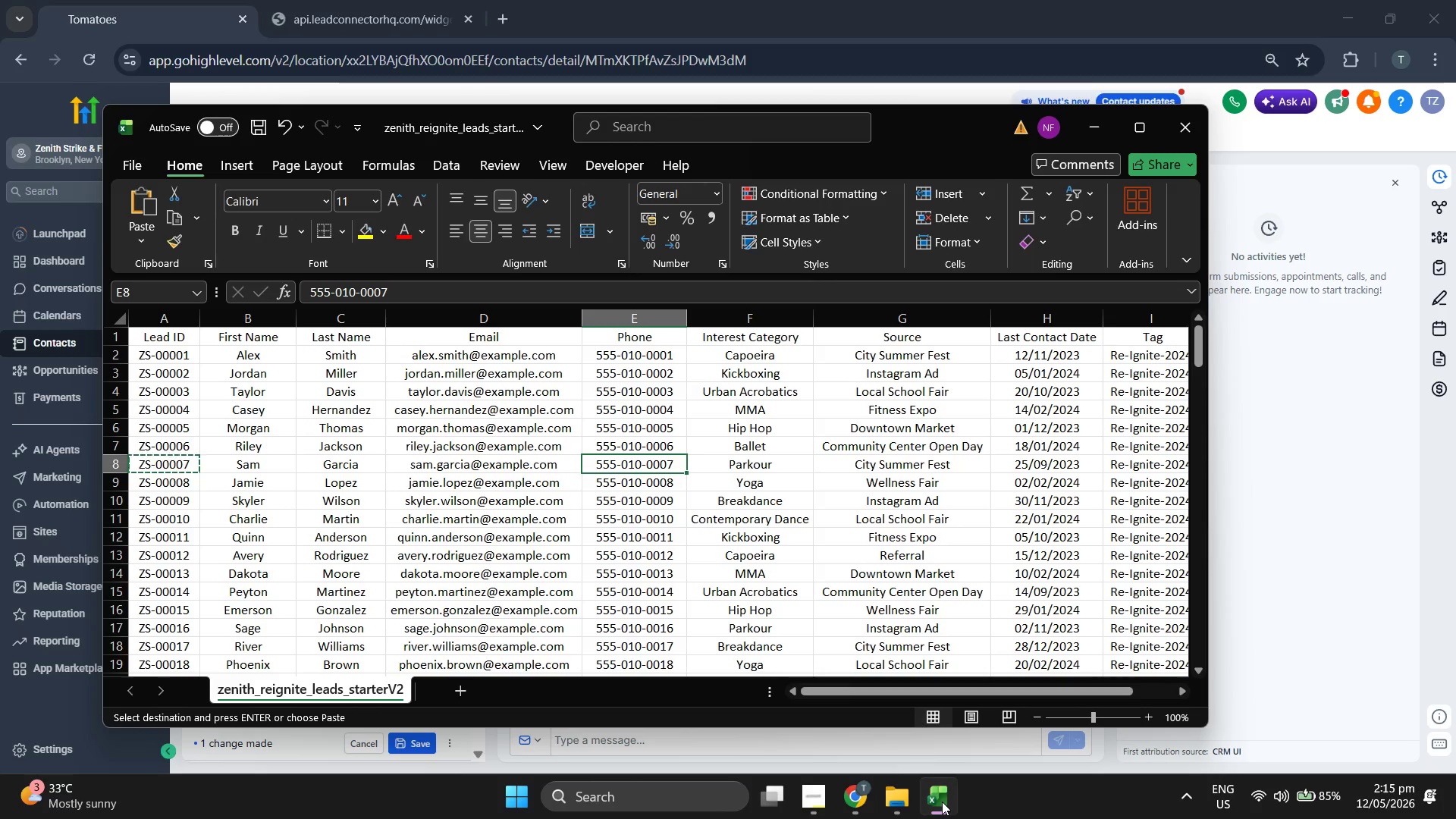 
key(ArrowRight)
 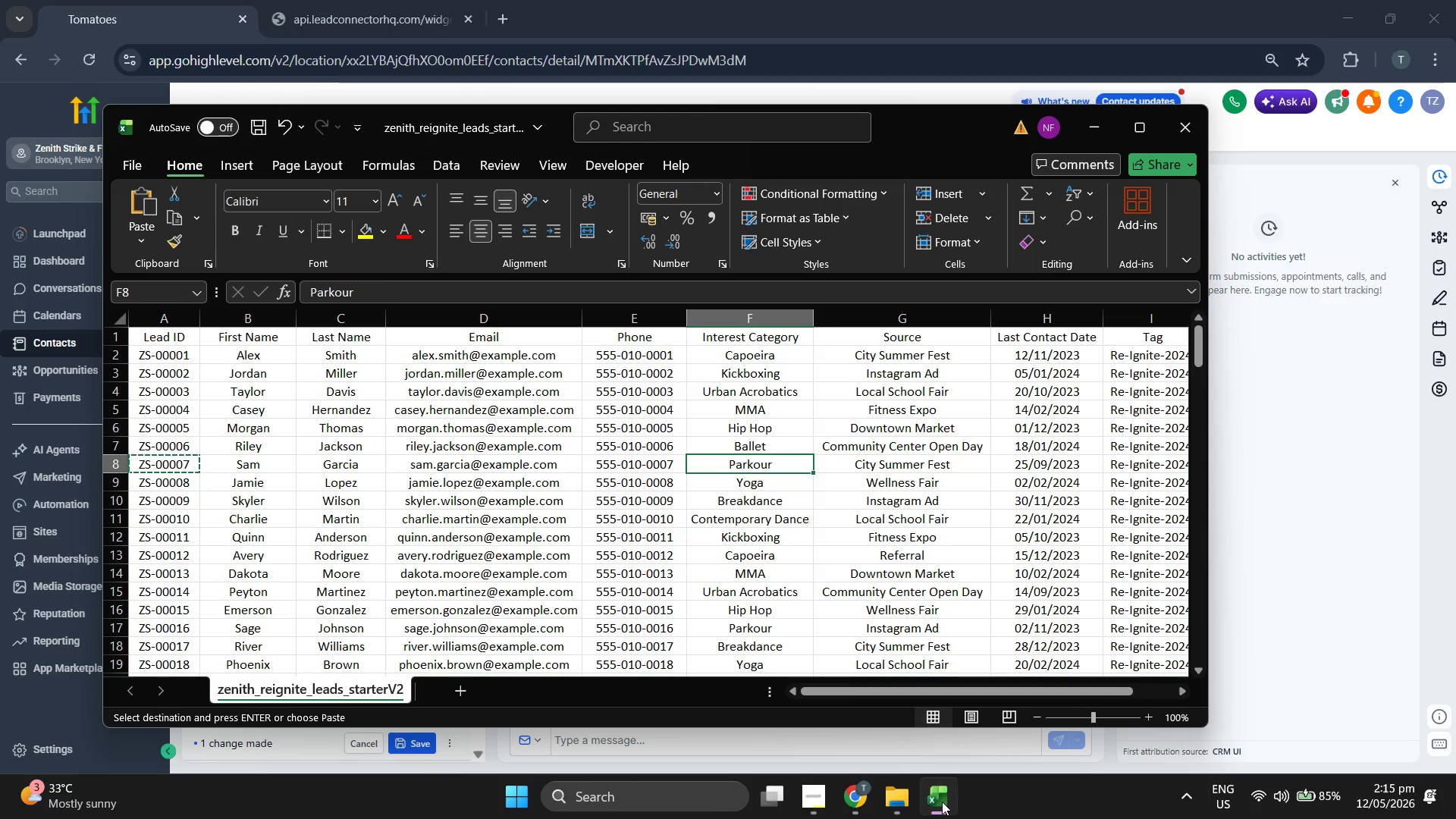 
key(ArrowRight)
 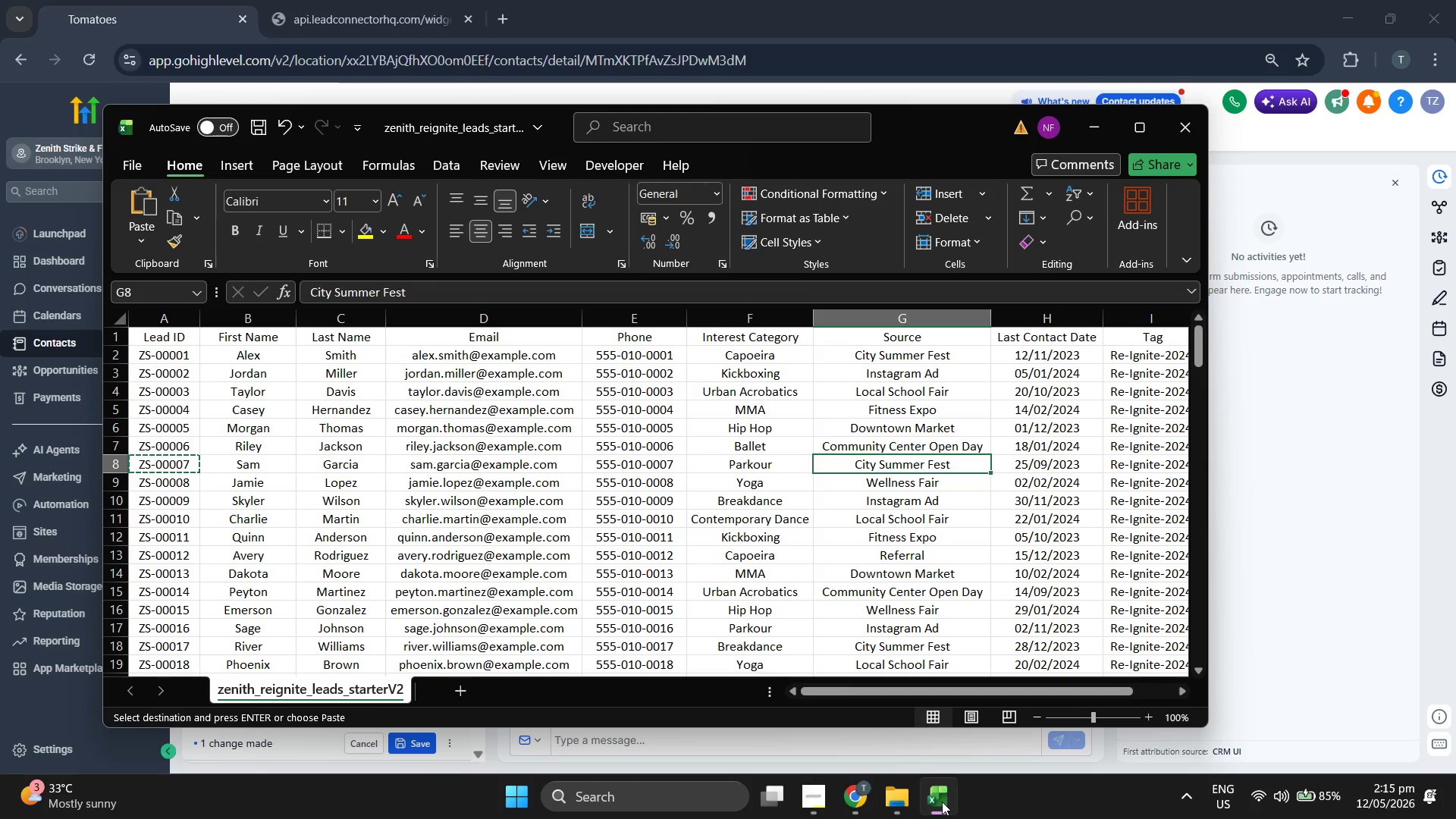 
key(Control+C)
 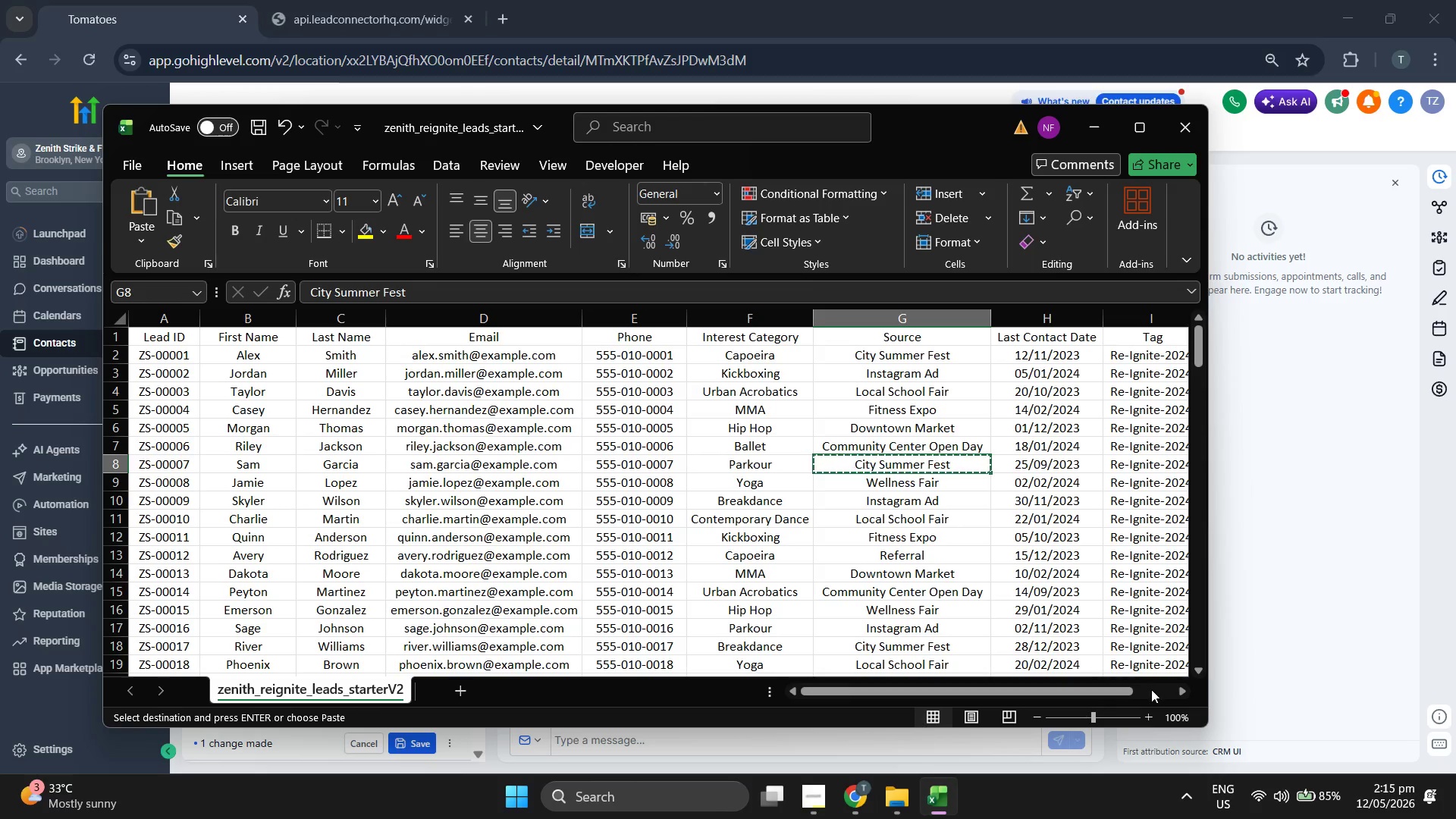 
left_click([1282, 654])
 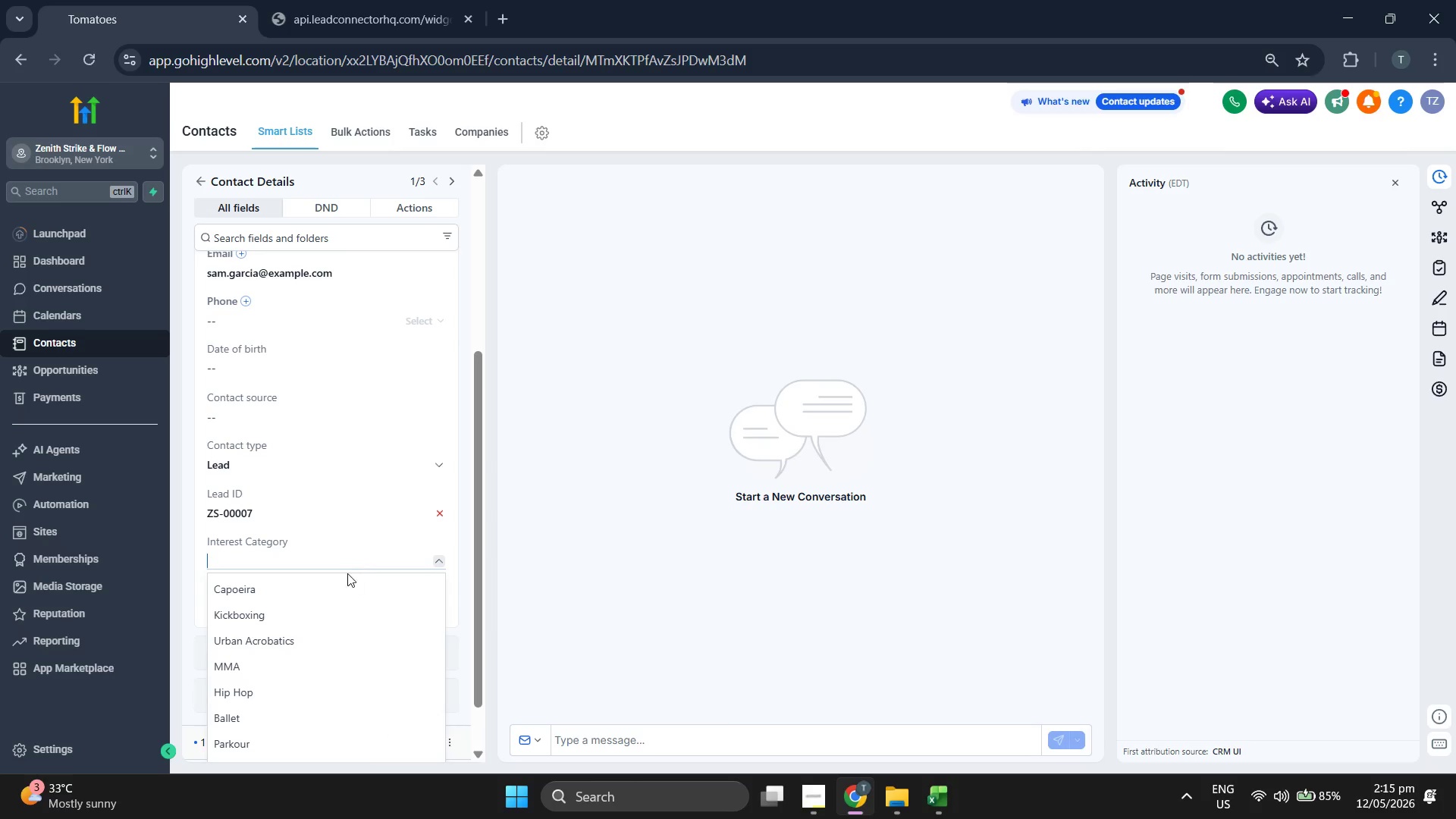 
scroll: coordinate [363, 629], scroll_direction: down, amount: 2.0
 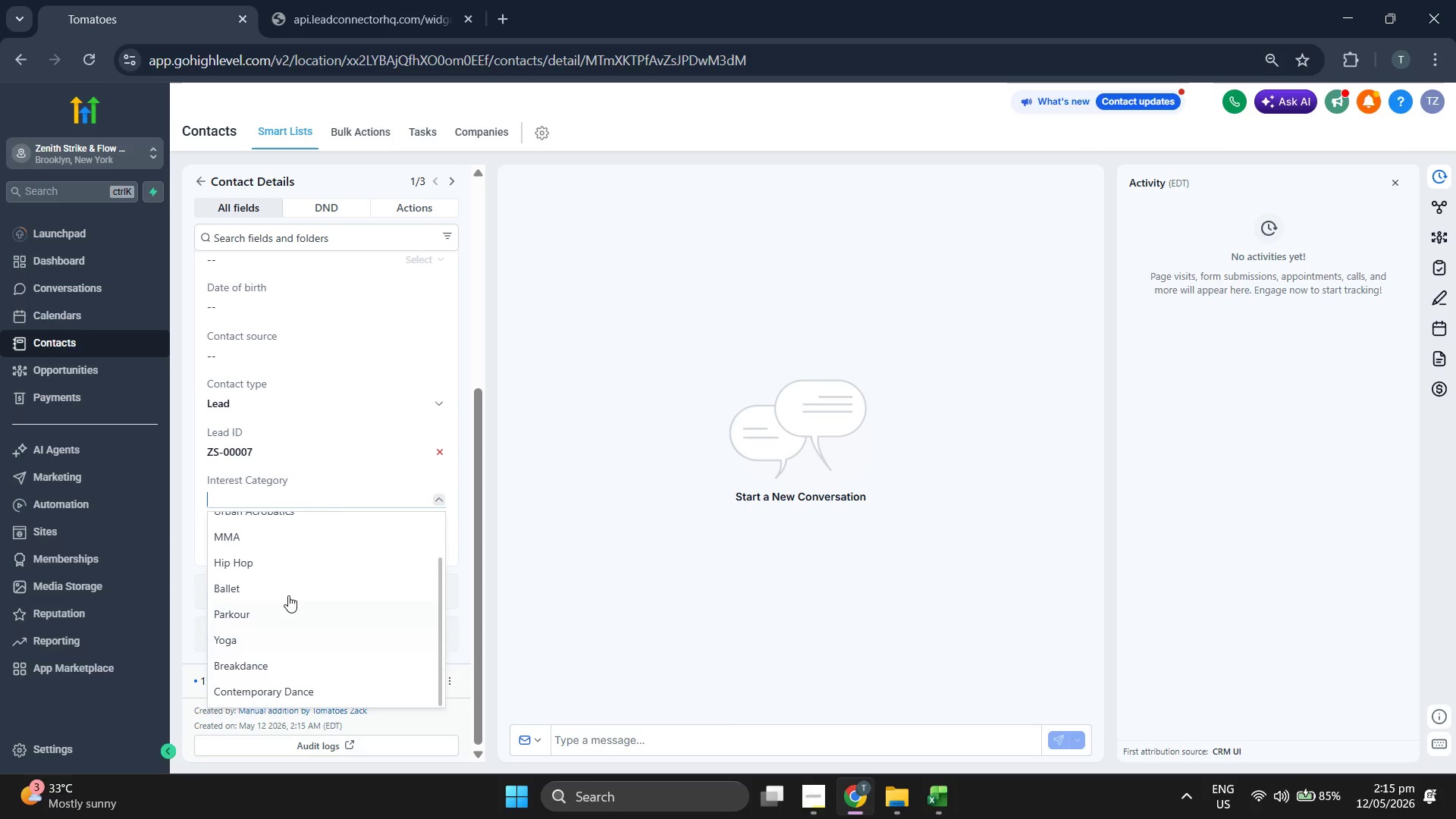 
left_click([292, 615])
 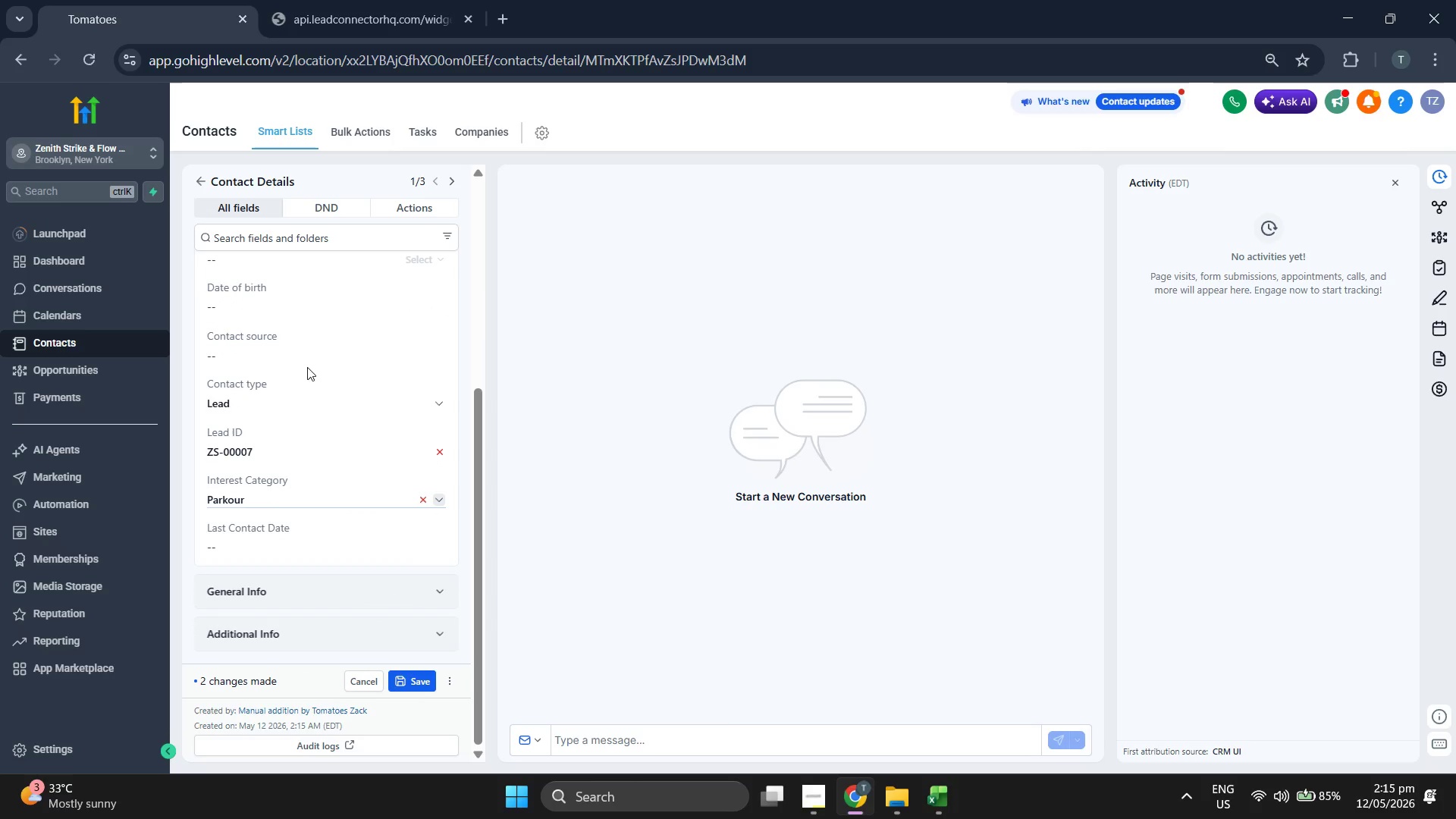 
key(Control+ControlLeft)
 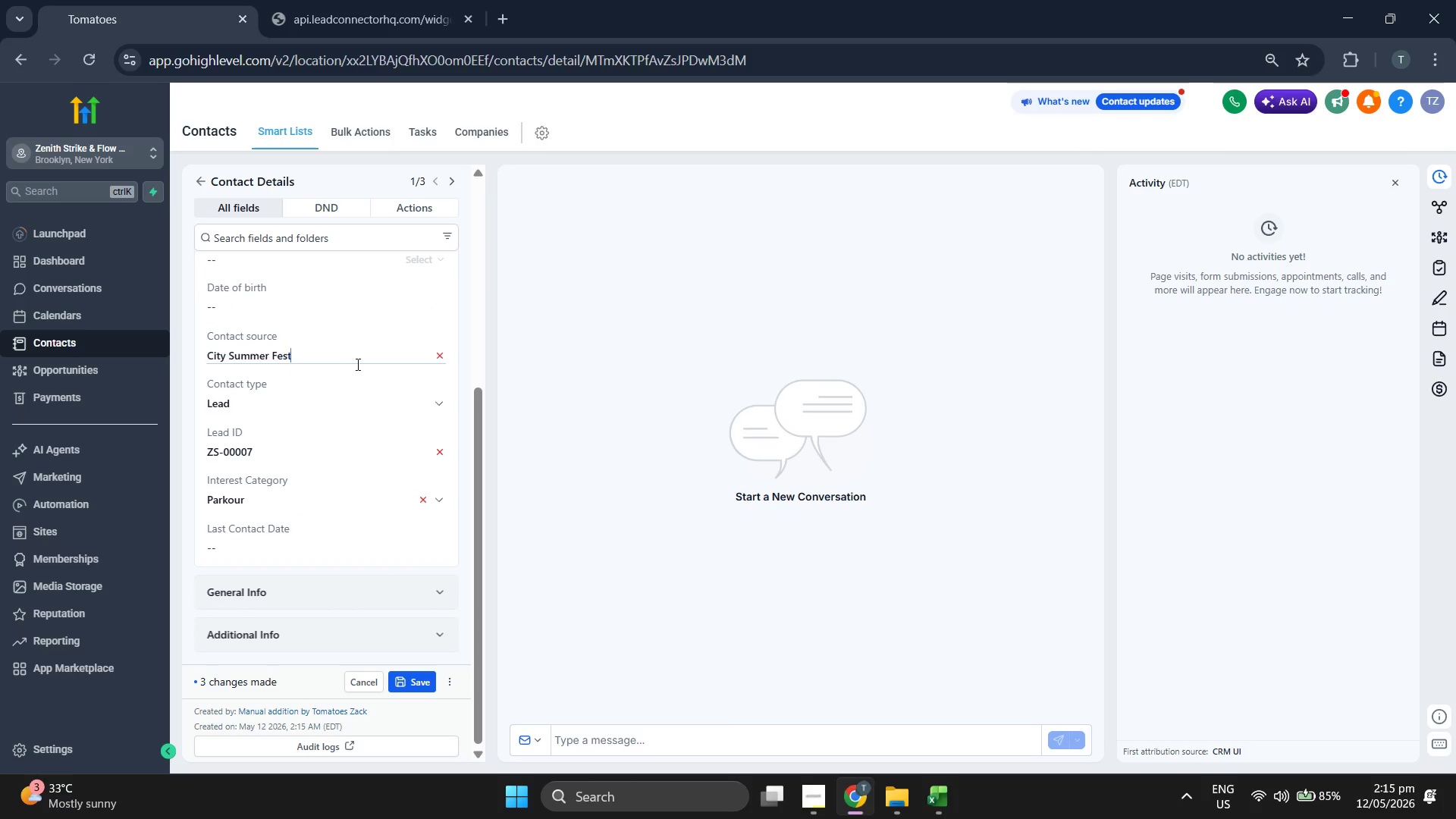 
key(Control+V)
 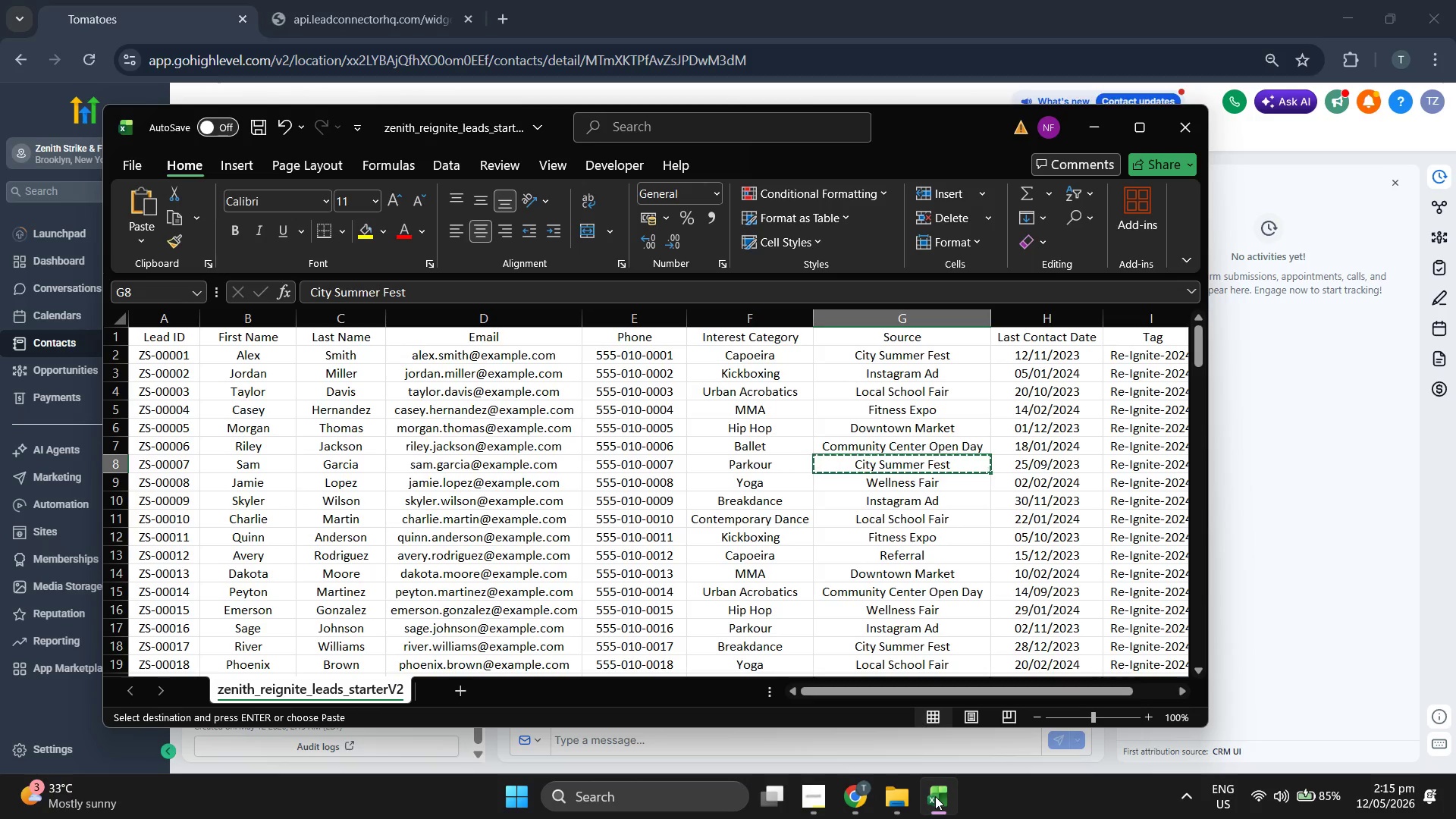 
left_click([935, 796])
 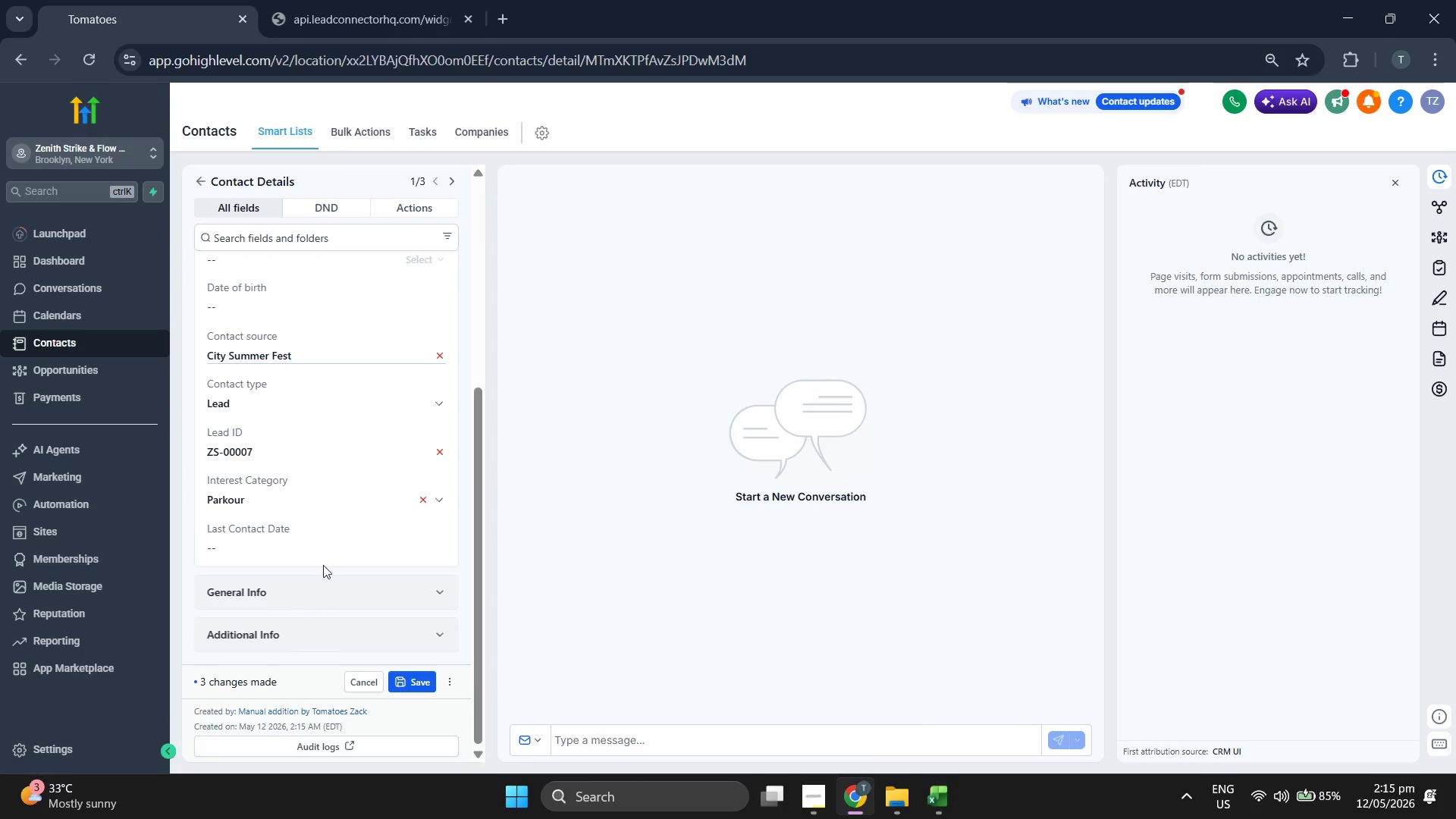 
left_click([332, 546])
 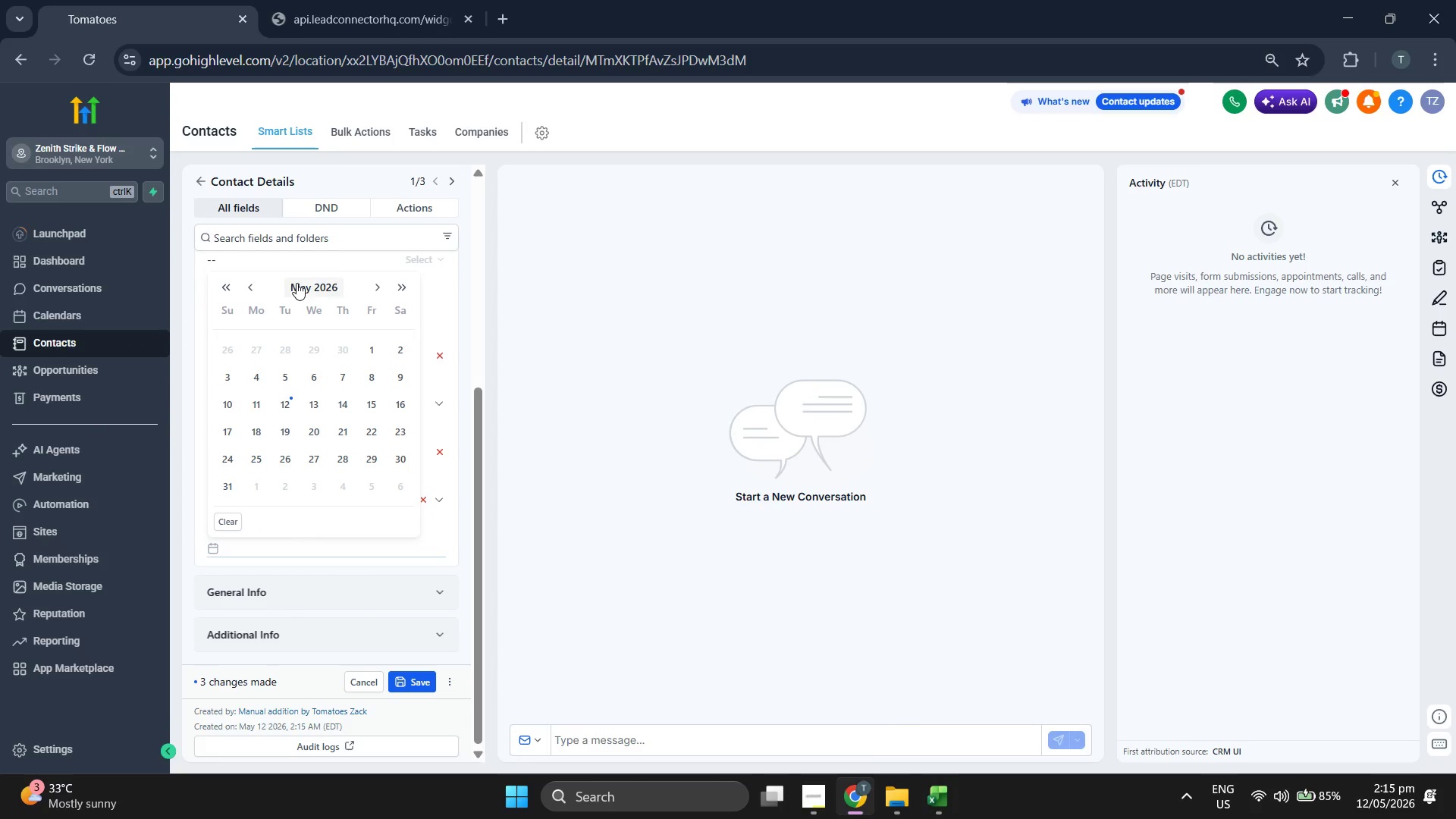 
scroll: coordinate [350, 389], scroll_direction: up, amount: 1.0
 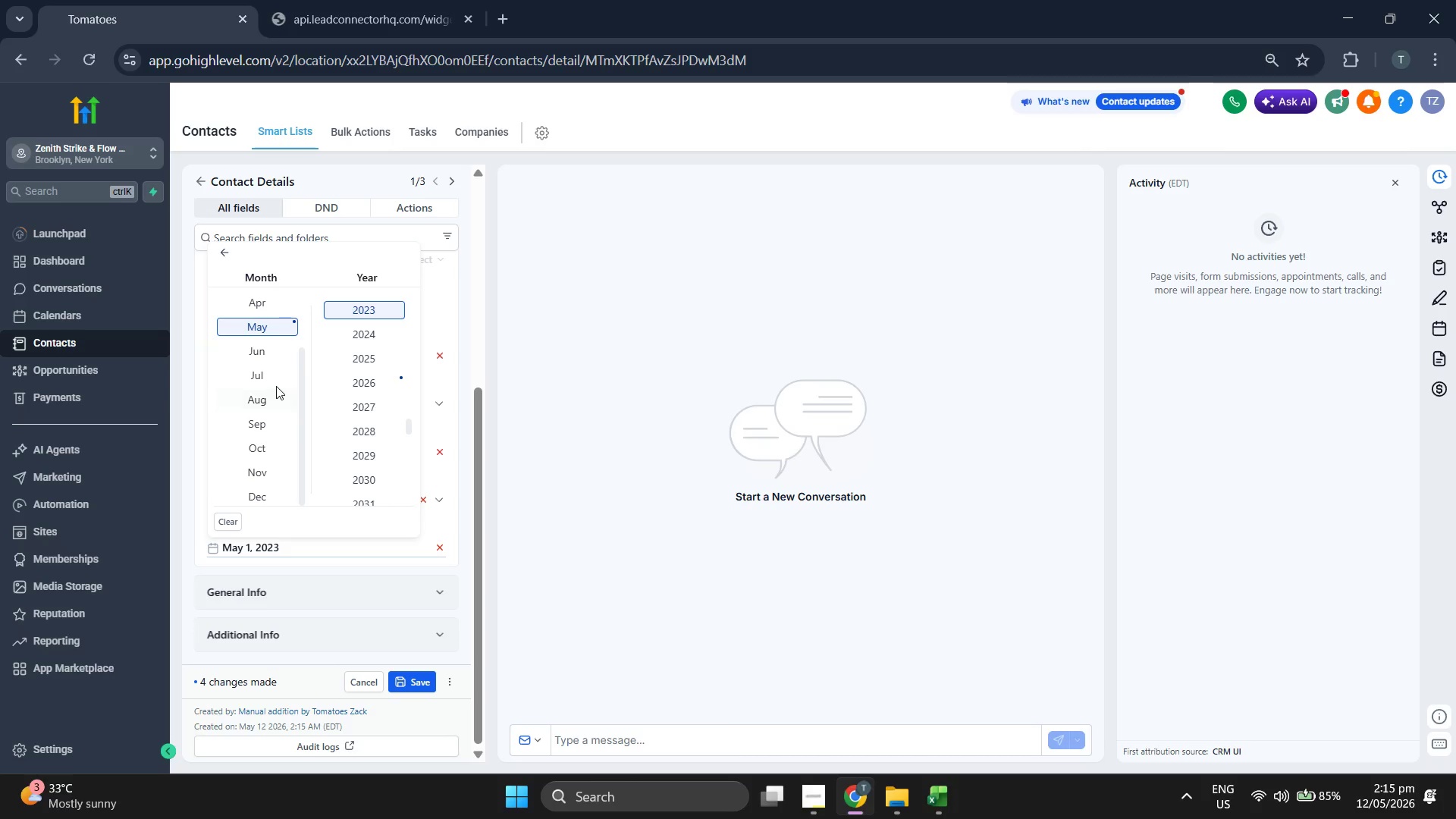 
left_click([257, 423])
 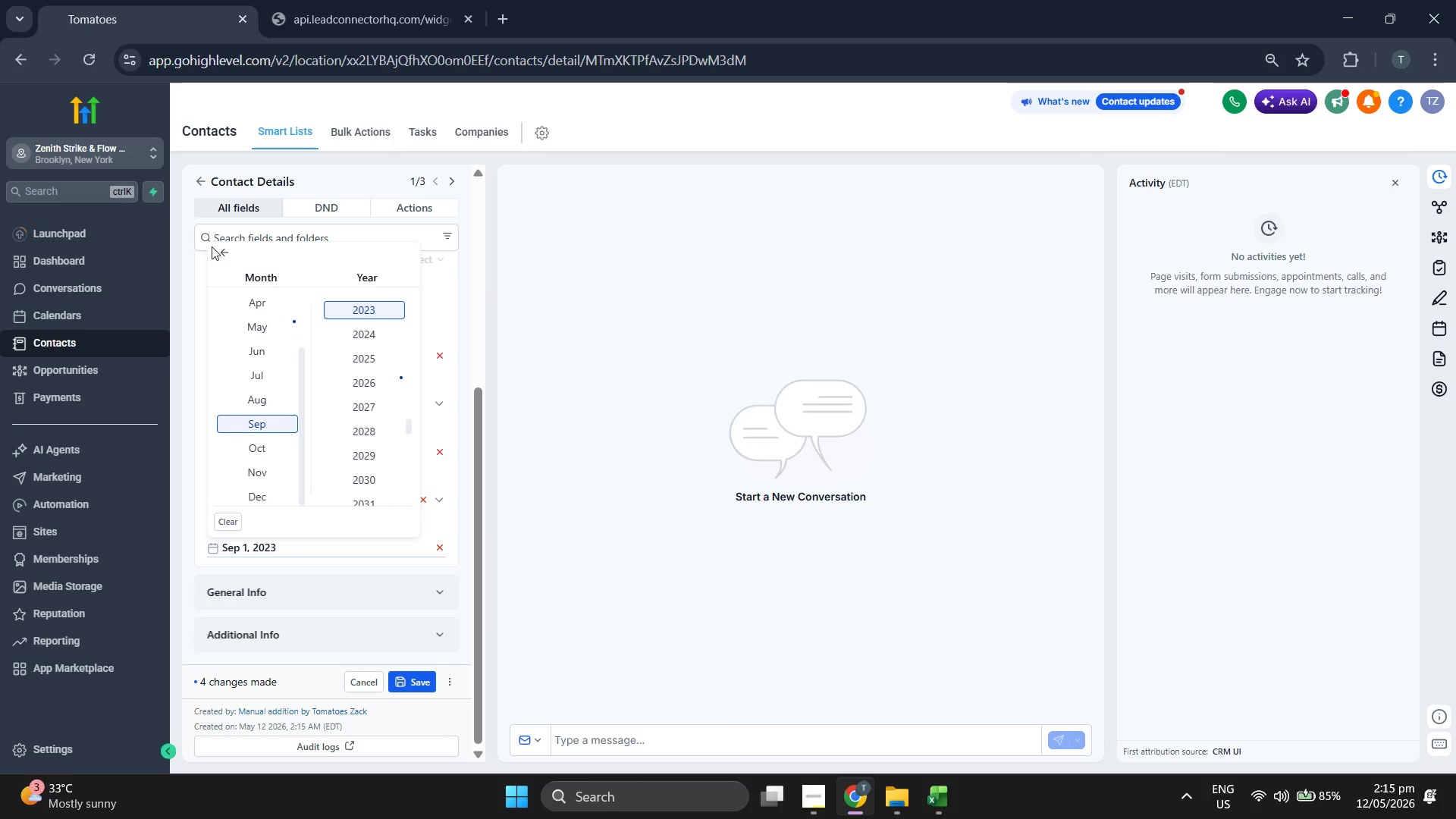 
double_click([218, 251])
 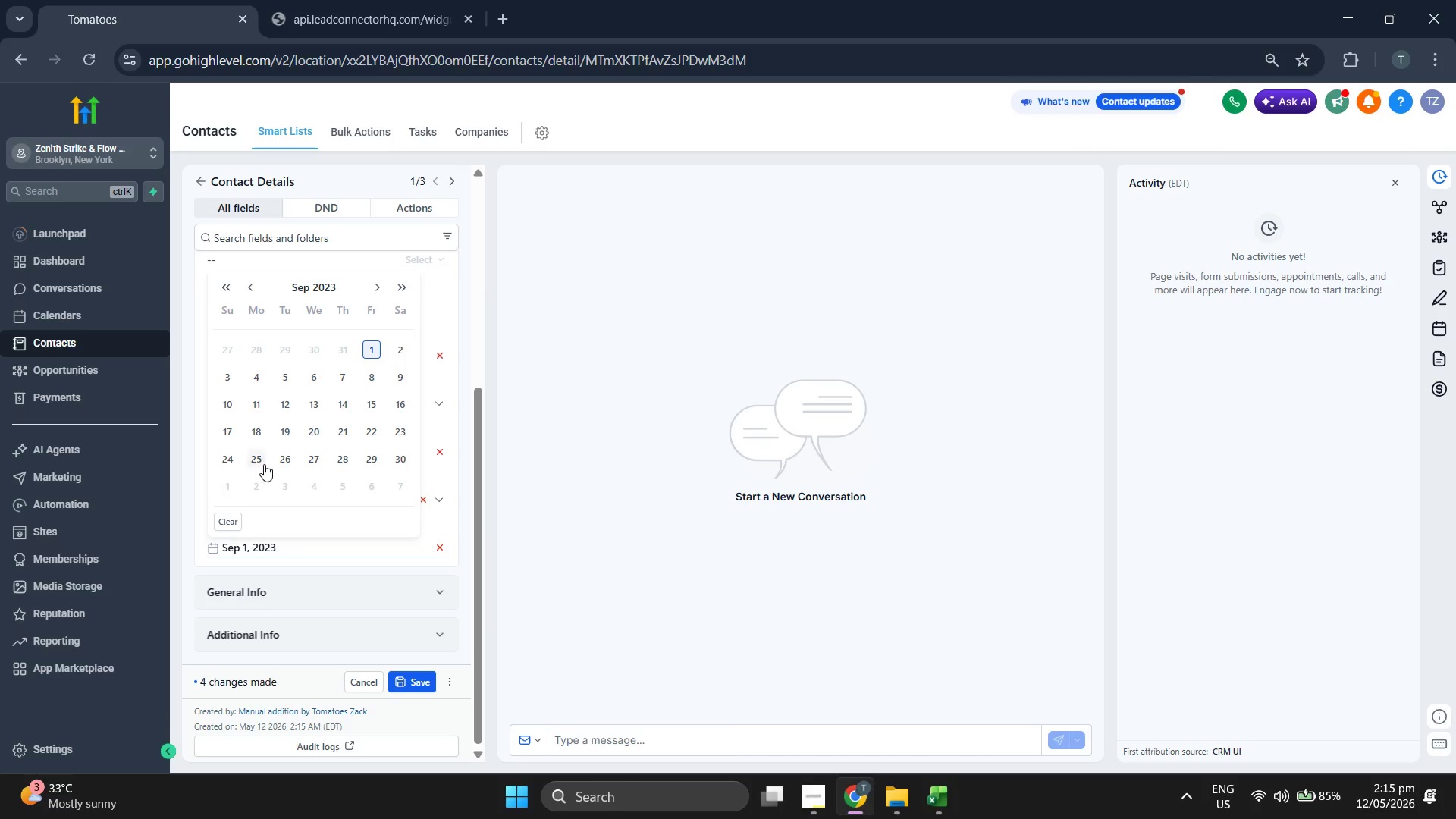 
left_click_drag(start_coordinate=[603, 491], to_coordinate=[615, 496])
 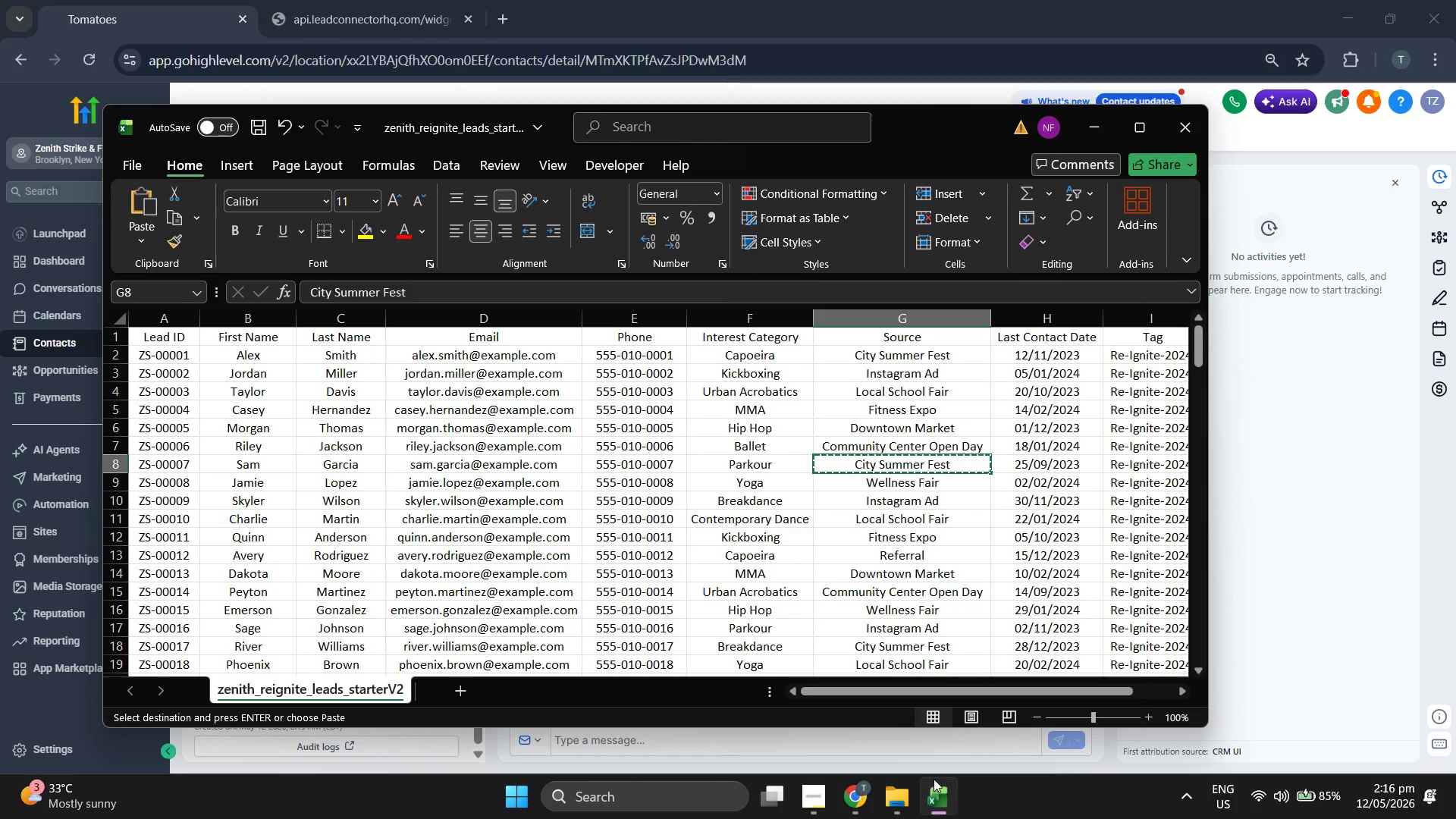 
left_click([934, 779])
 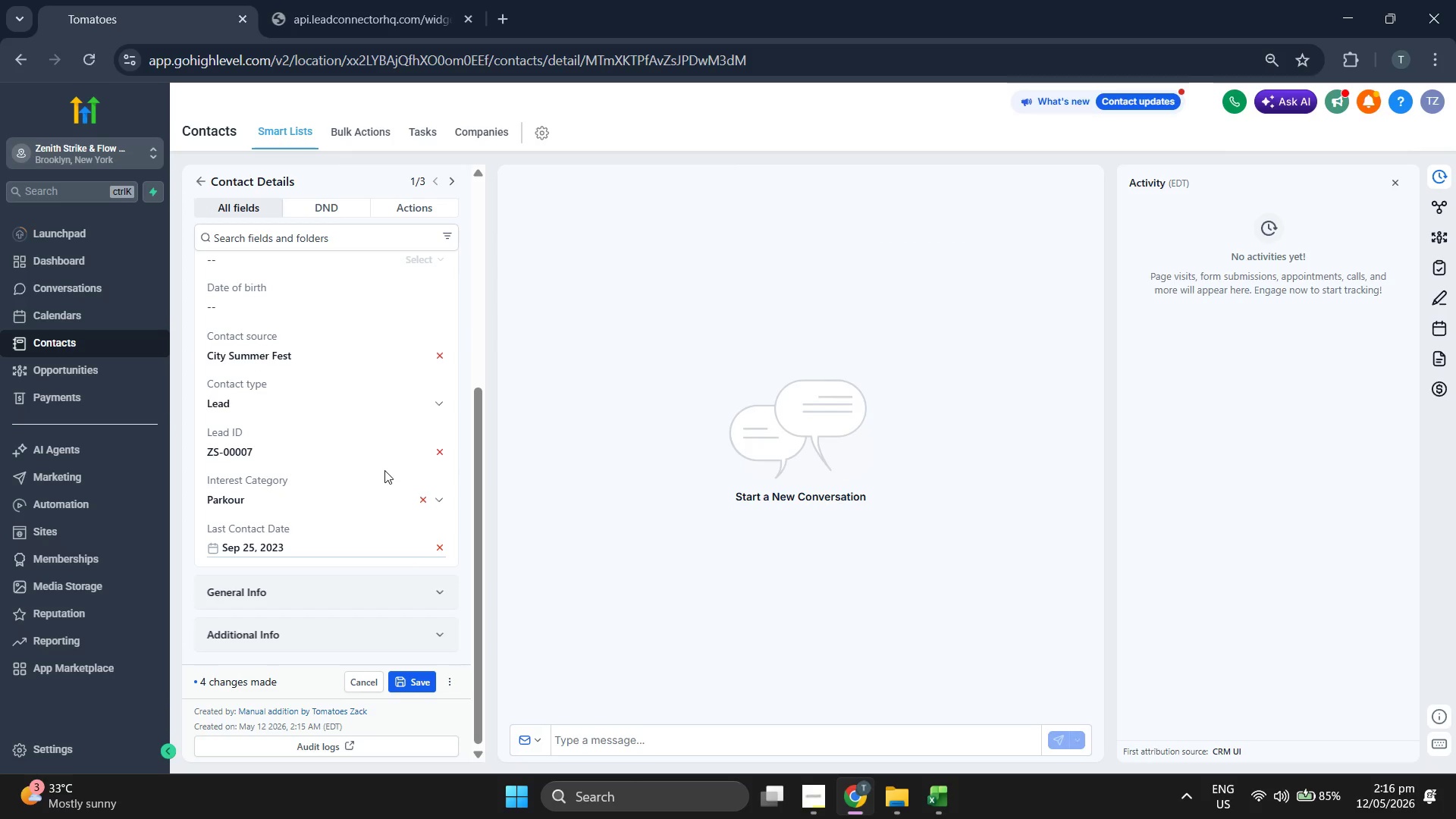 
scroll: coordinate [262, 328], scroll_direction: up, amount: 6.0
 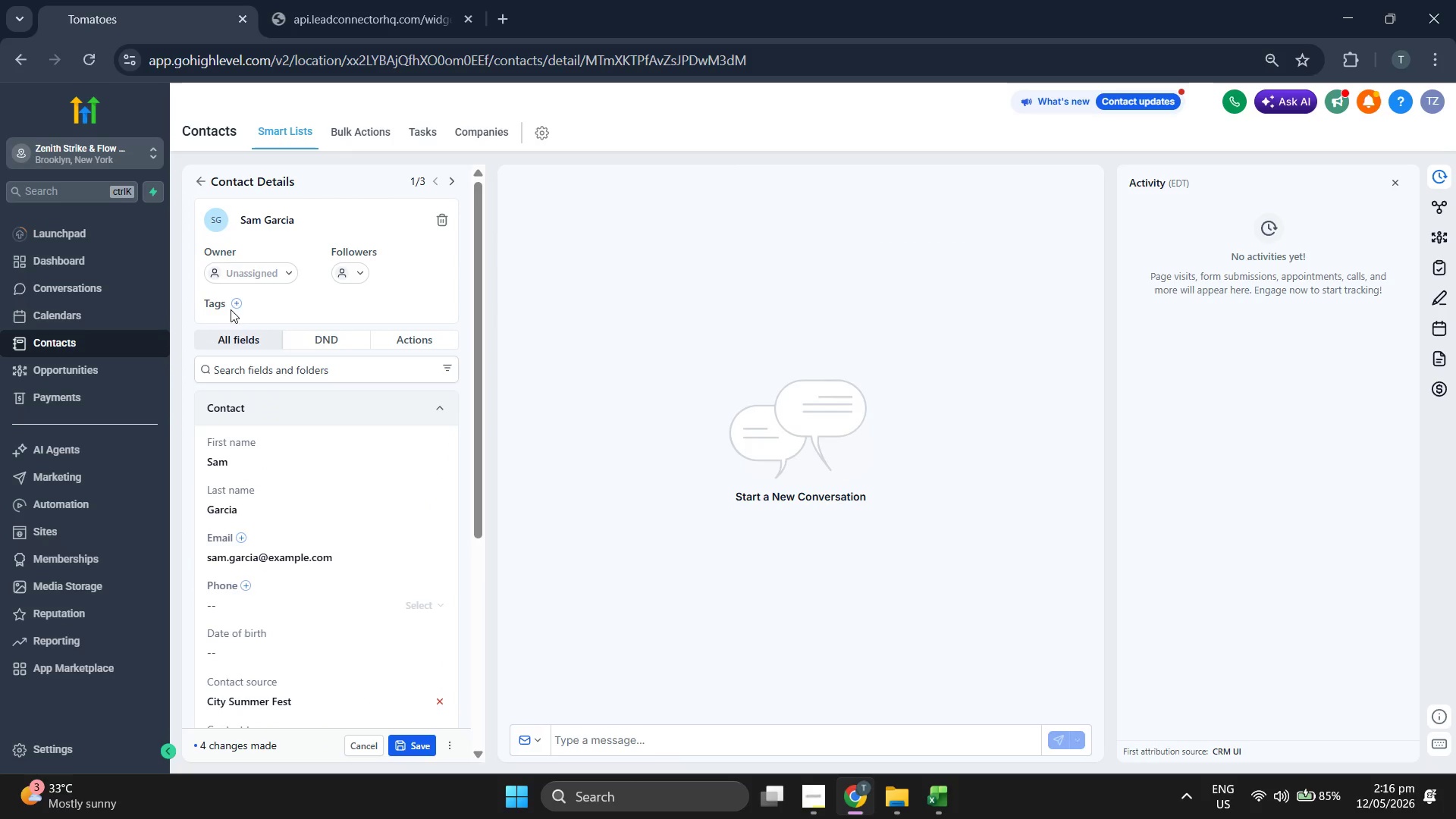 
left_click([233, 308])
 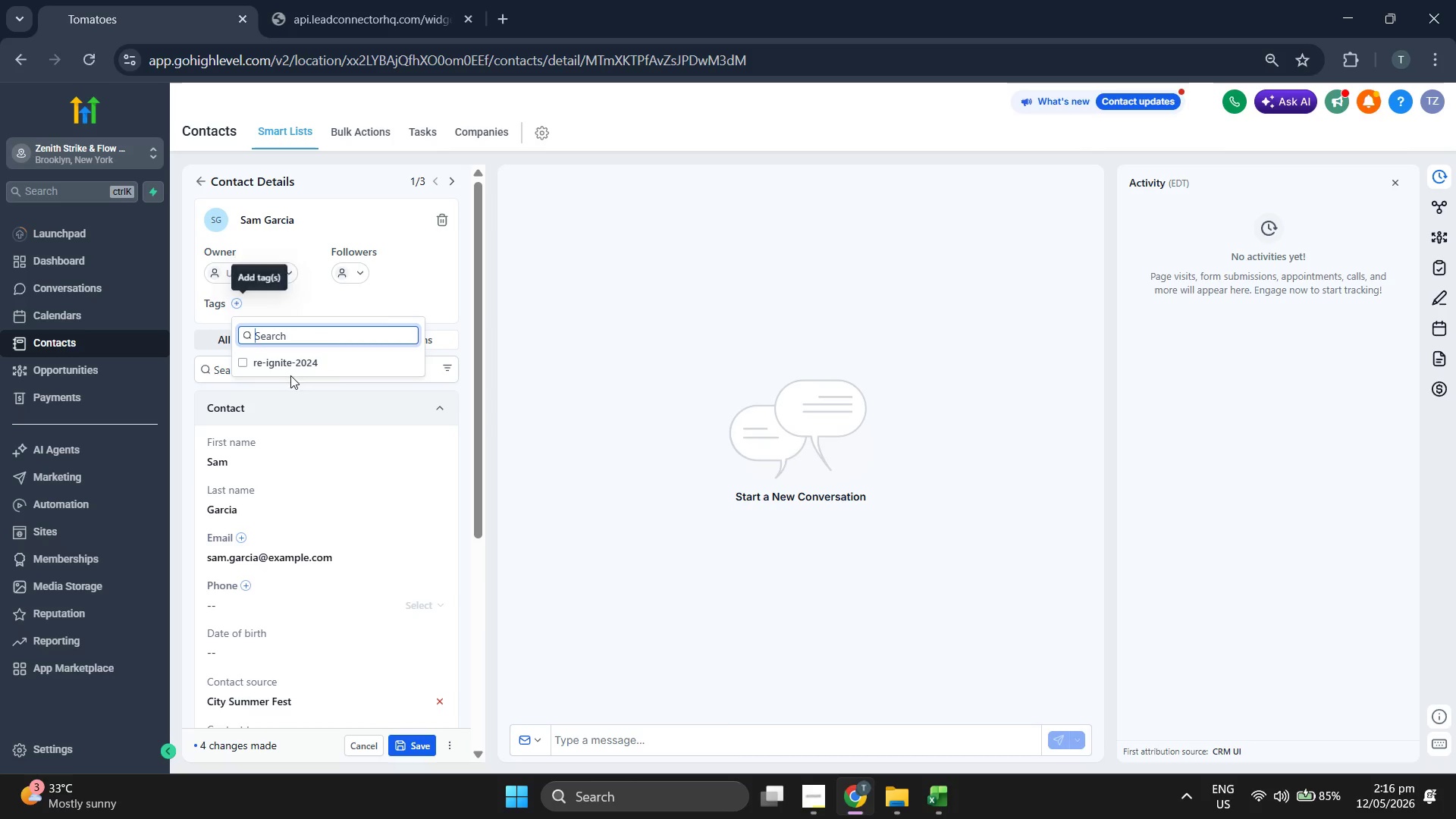 
left_click([291, 365])
 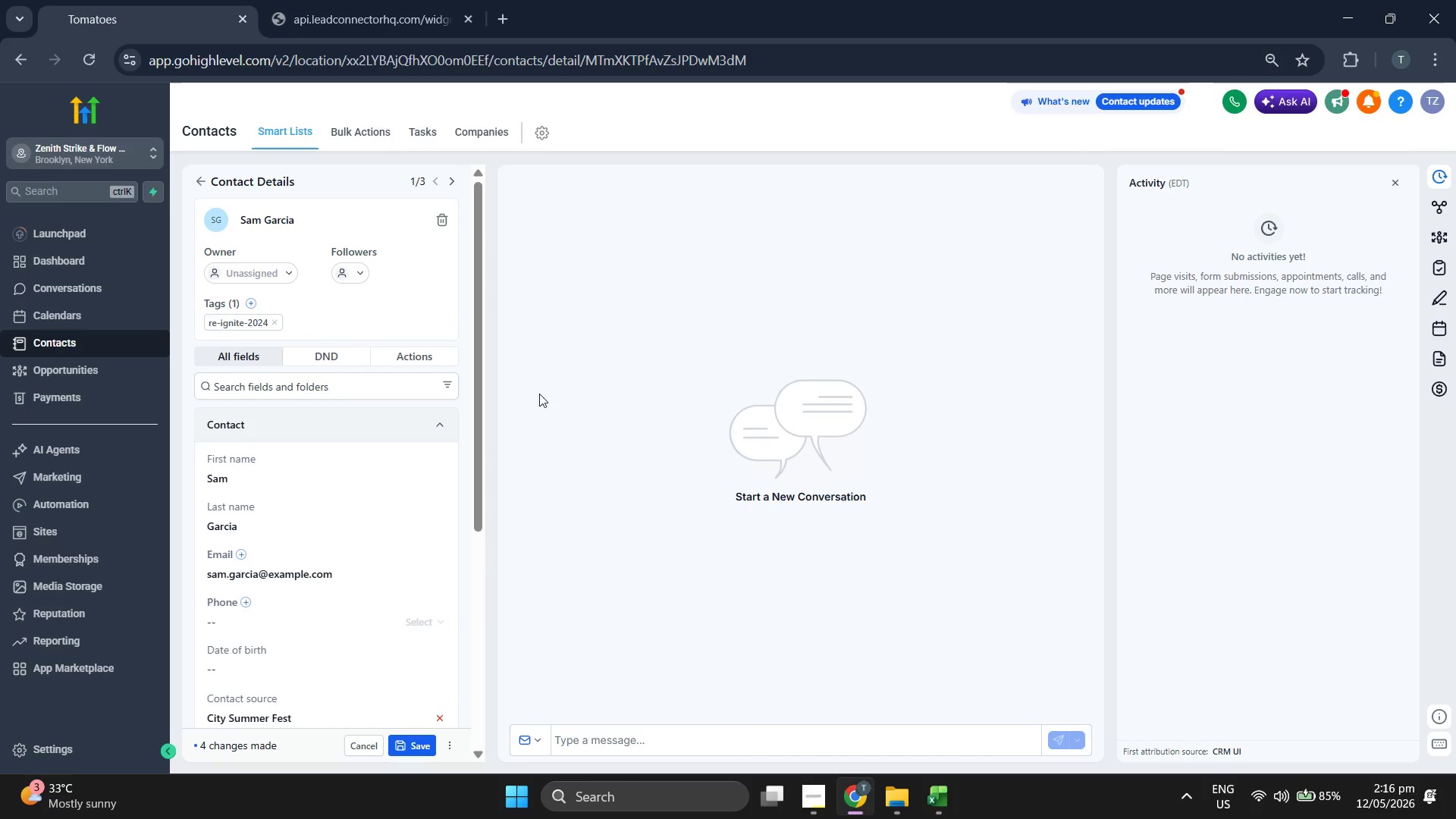 
scroll: coordinate [401, 607], scroll_direction: down, amount: 6.0
 